 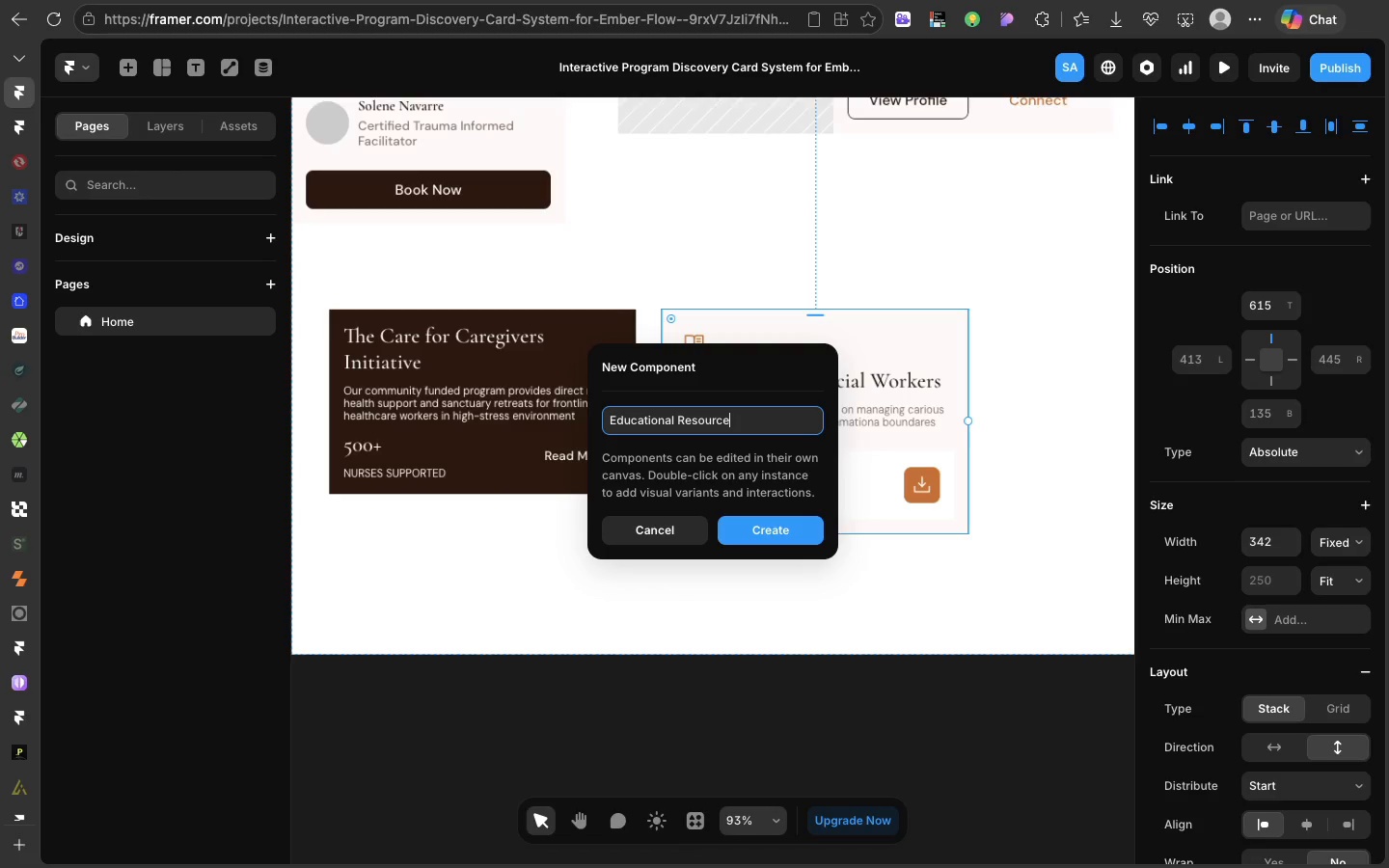 
left_click([758, 543])
 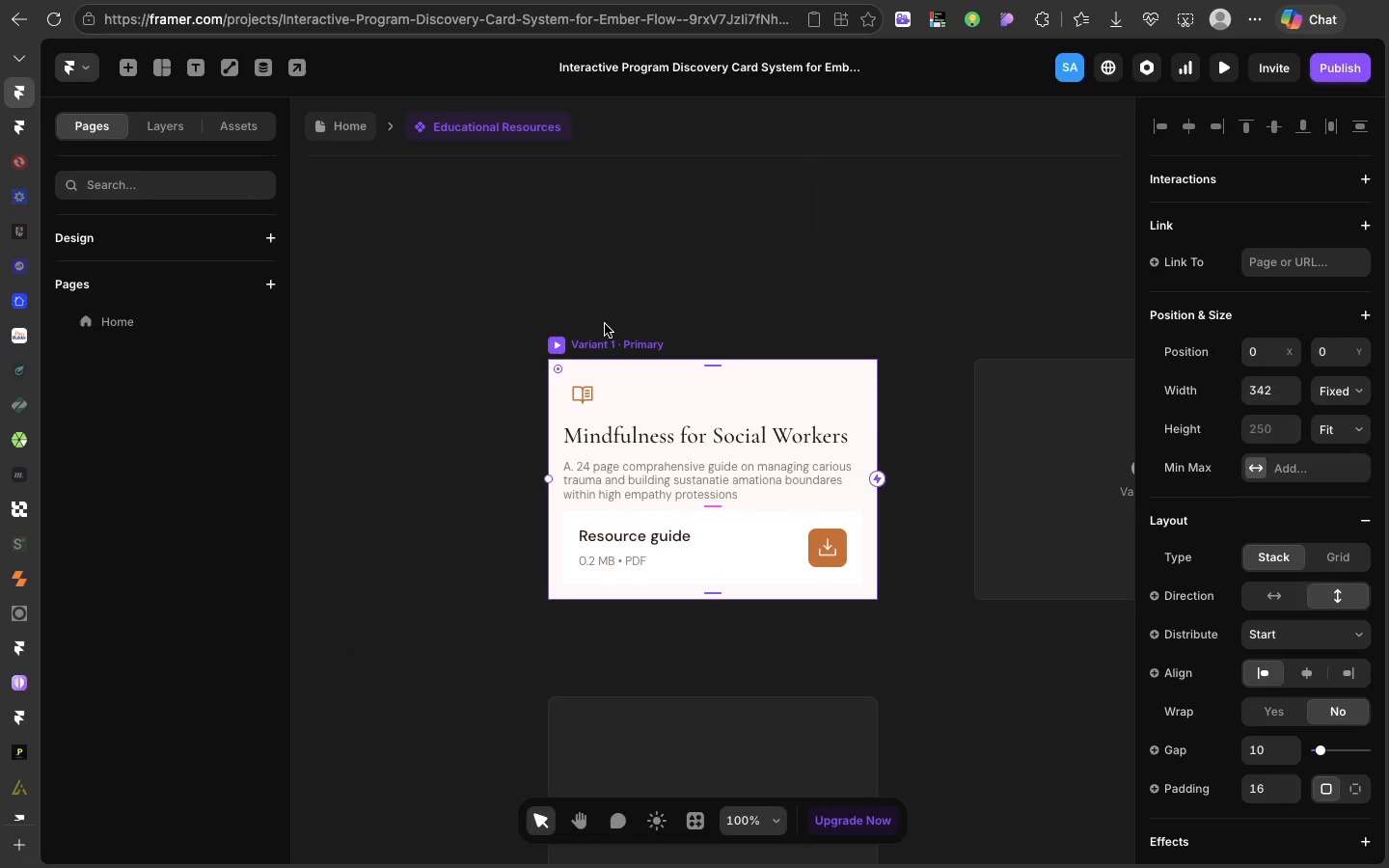 
scroll: coordinate [935, 369], scroll_direction: down, amount: 18.0
 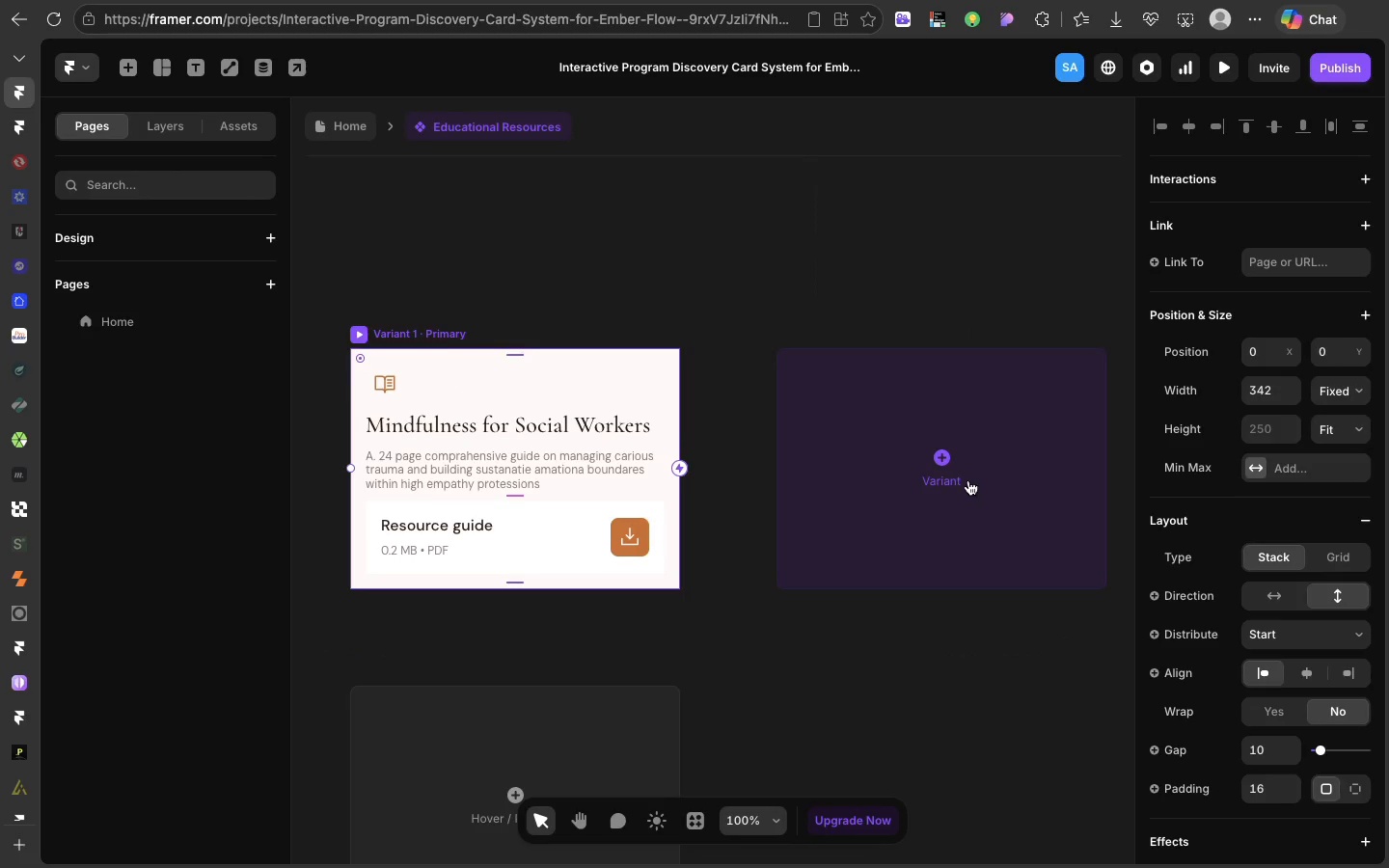 
left_click([942, 456])
 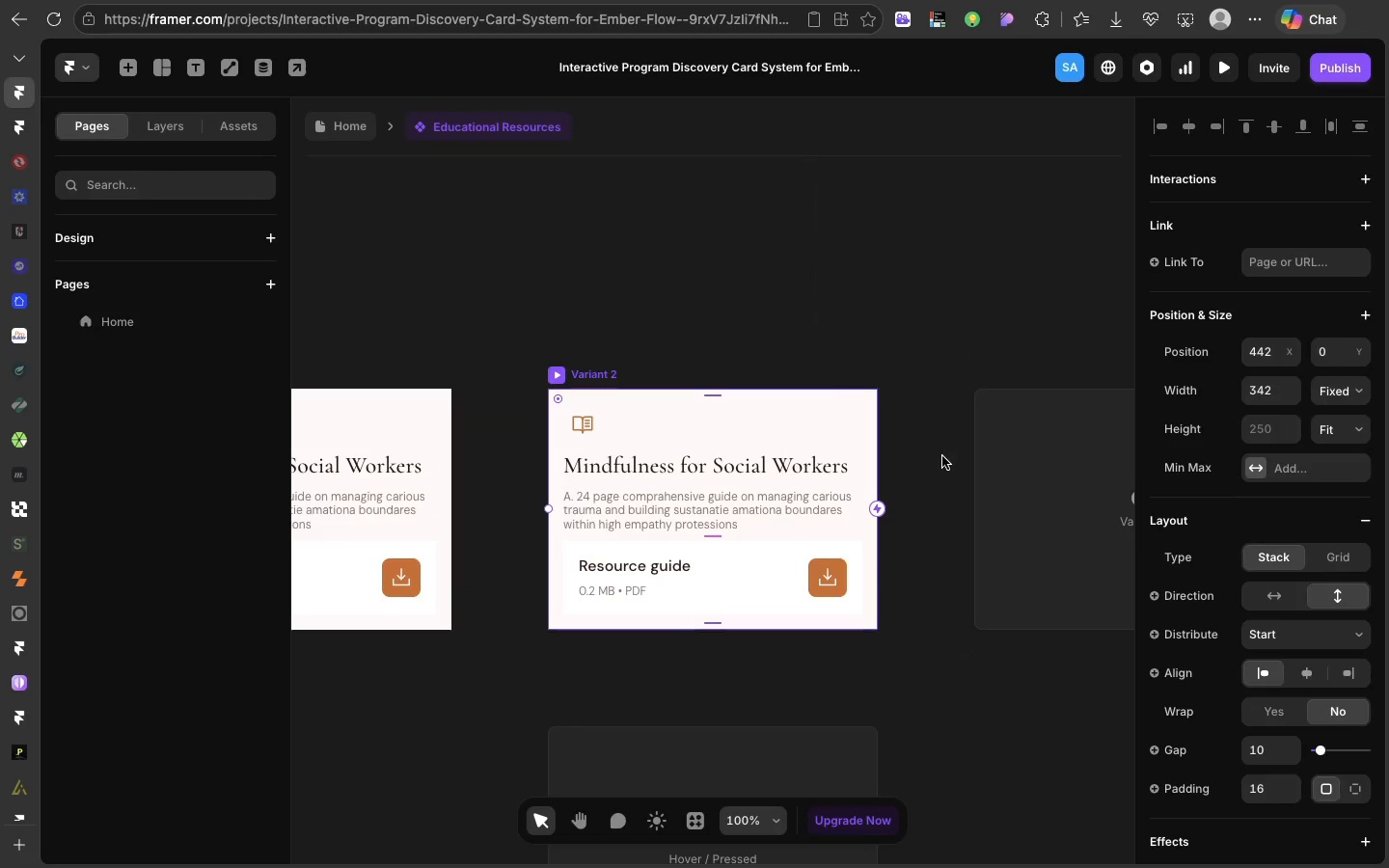 
scroll: coordinate [1300, 631], scroll_direction: down, amount: 43.0
 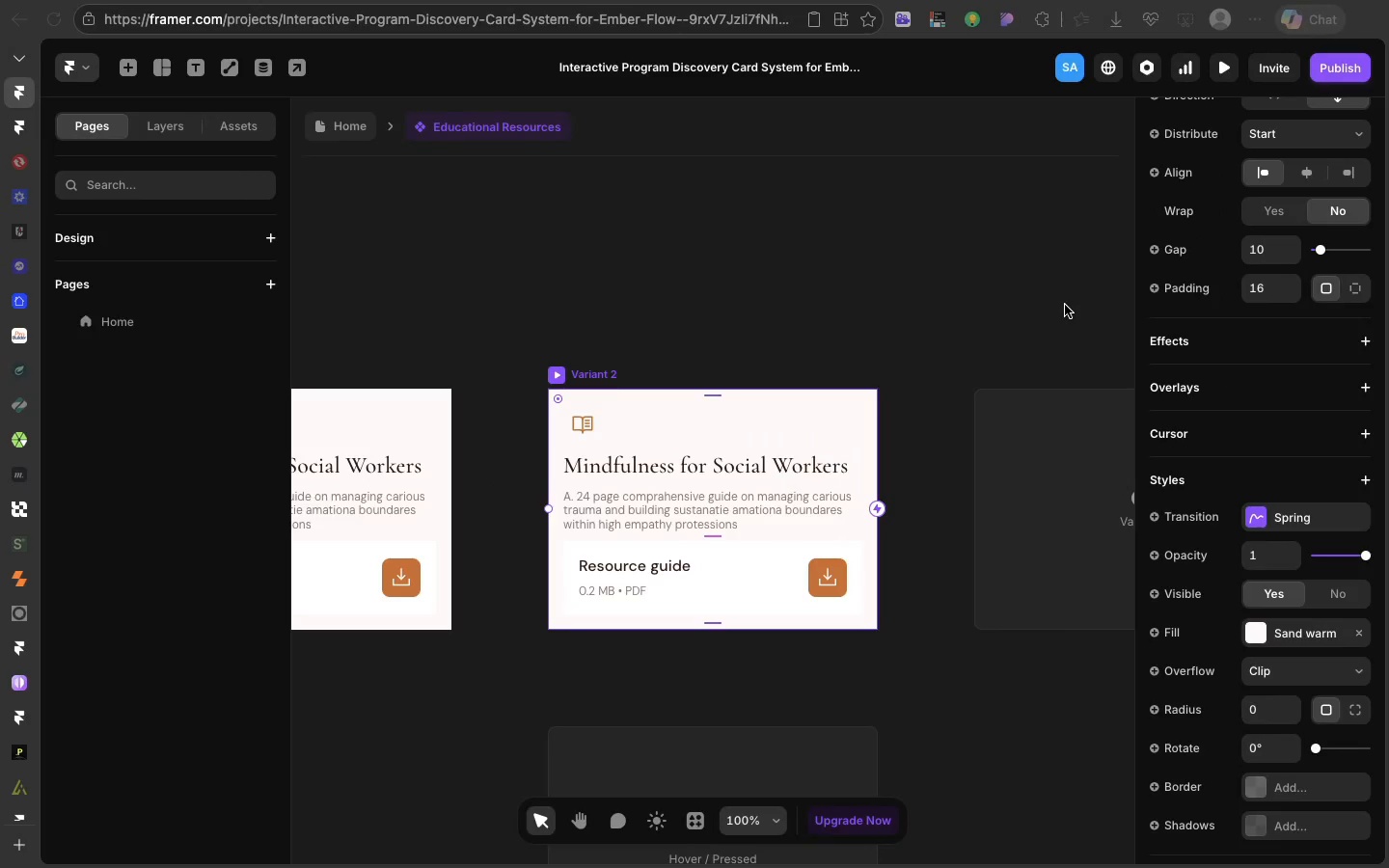 
wait(6.06)
 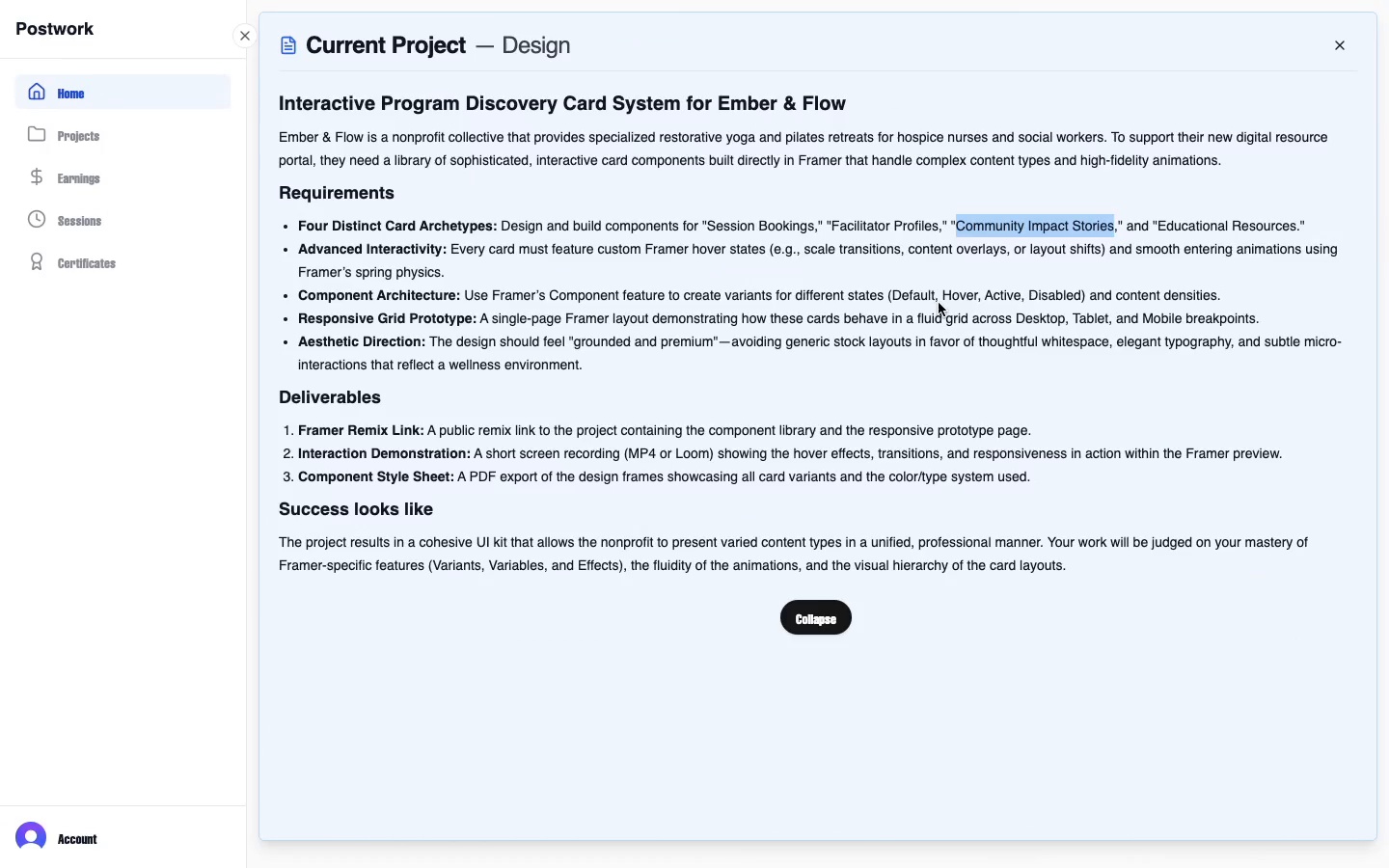 
left_click([1259, 637])
 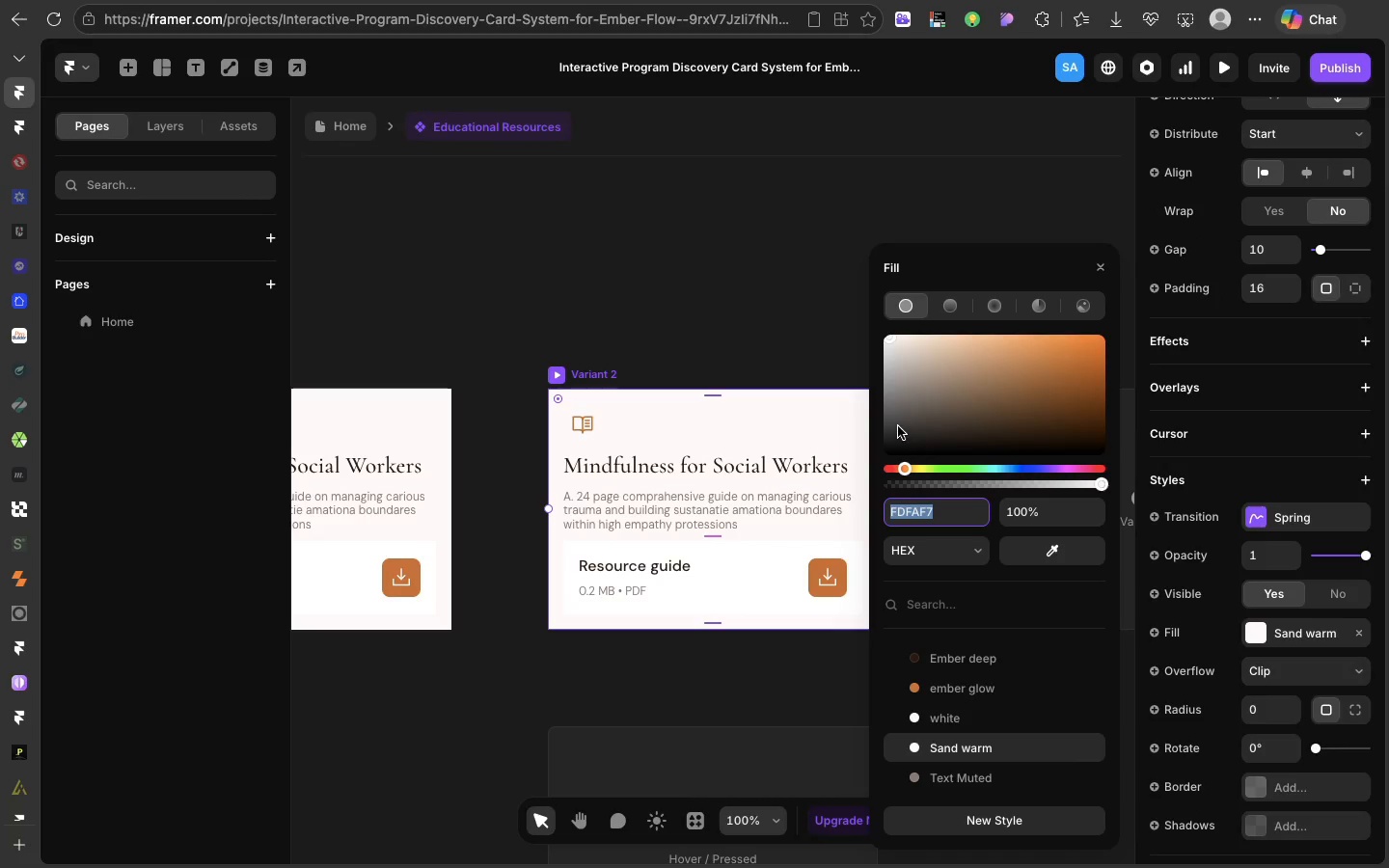 
left_click([898, 426])
 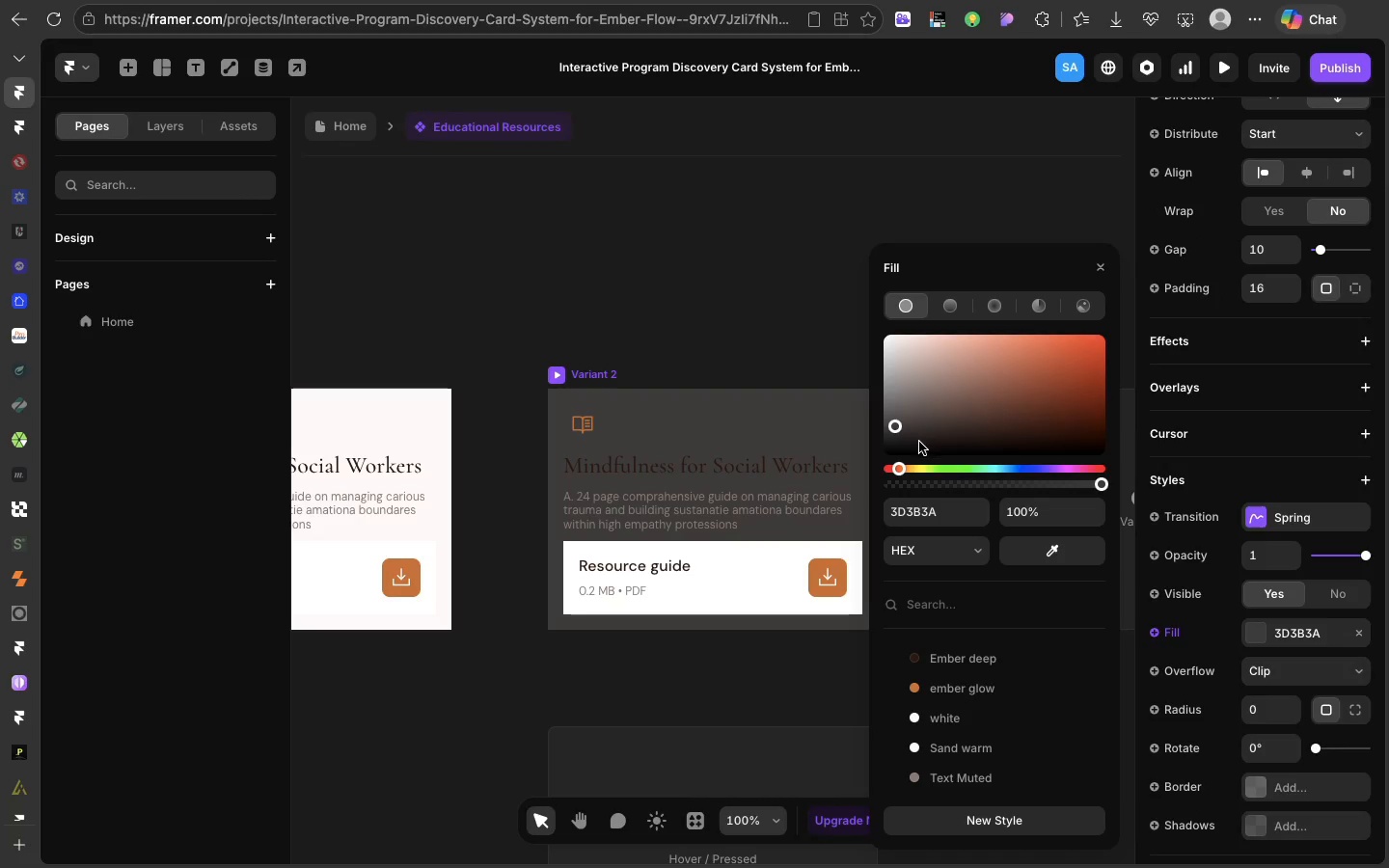 
left_click([919, 443])
 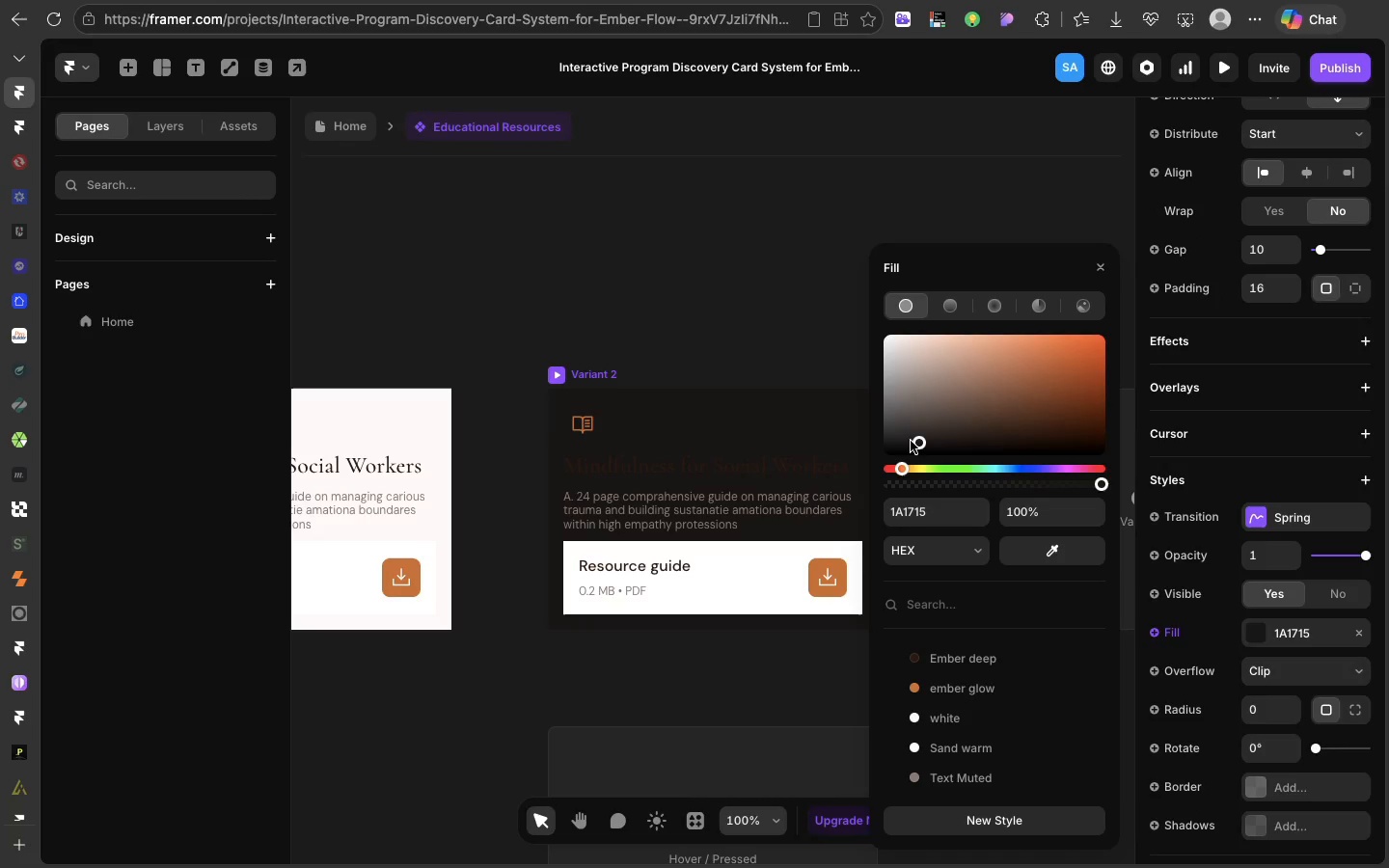 
left_click([911, 441])
 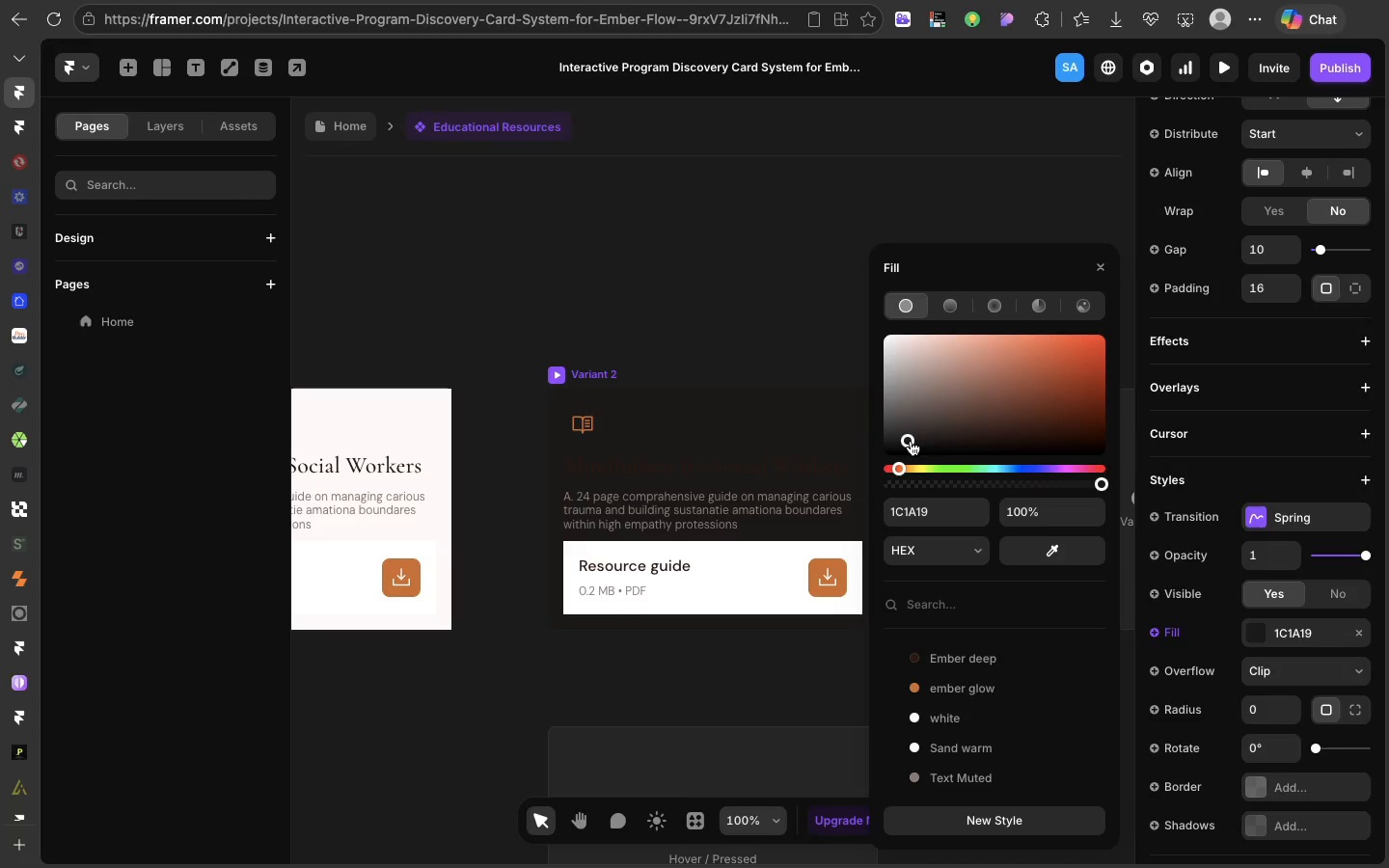 
left_click_drag(start_coordinate=[911, 441], to_coordinate=[889, 411])
 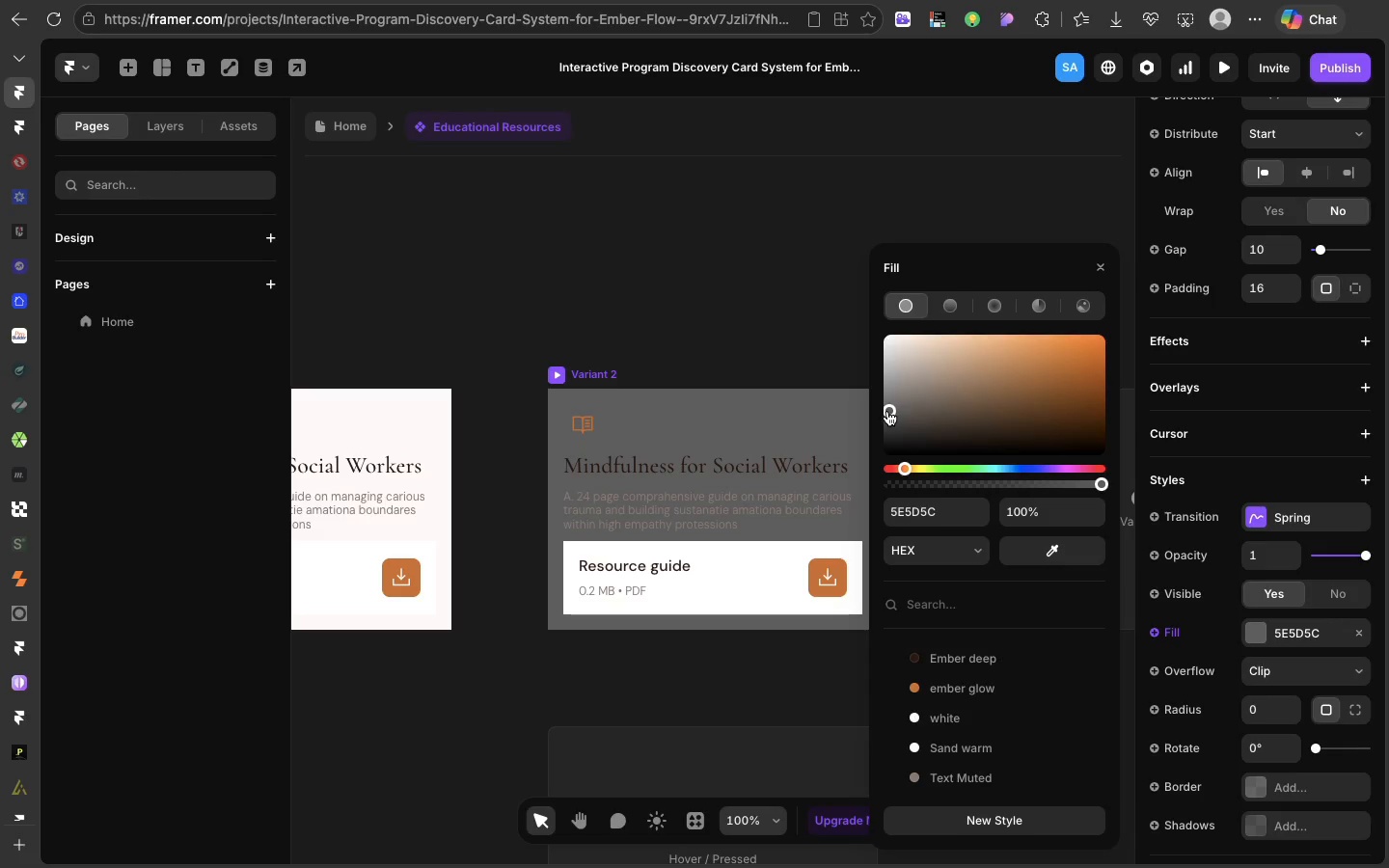 
left_click([606, 334])
 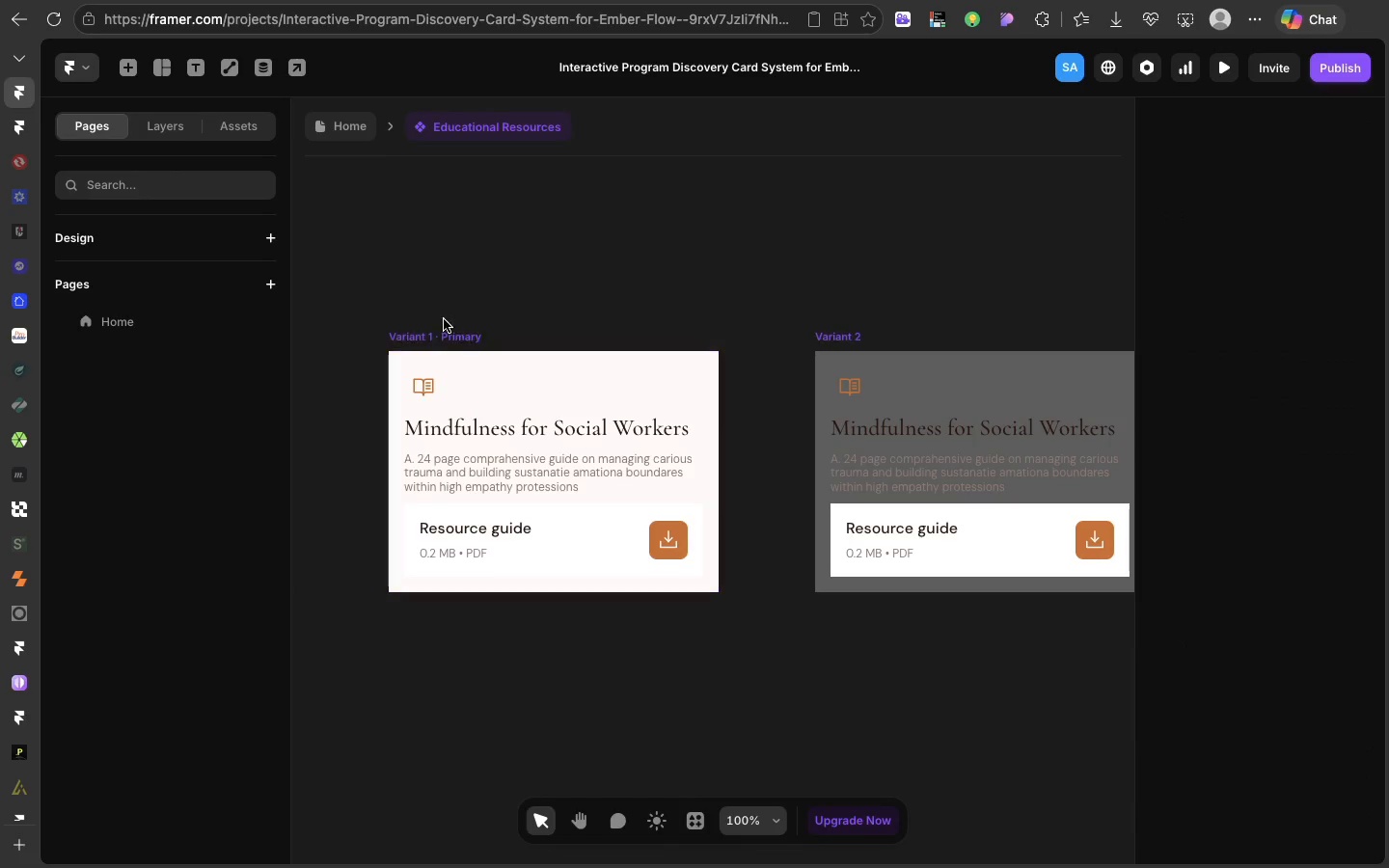 
scroll: coordinate [606, 334], scroll_direction: up, amount: 18.0
 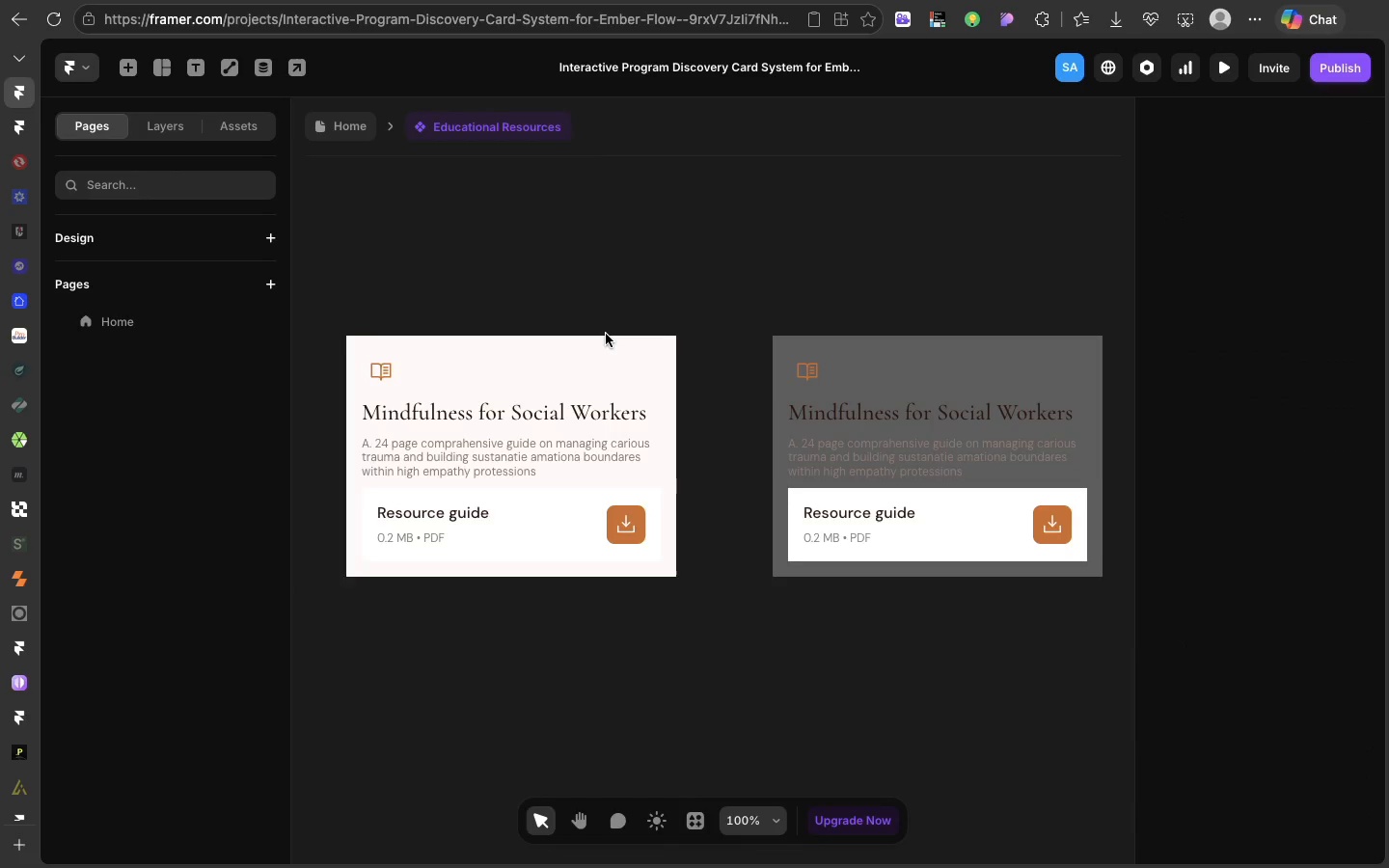 
left_click([414, 333])
 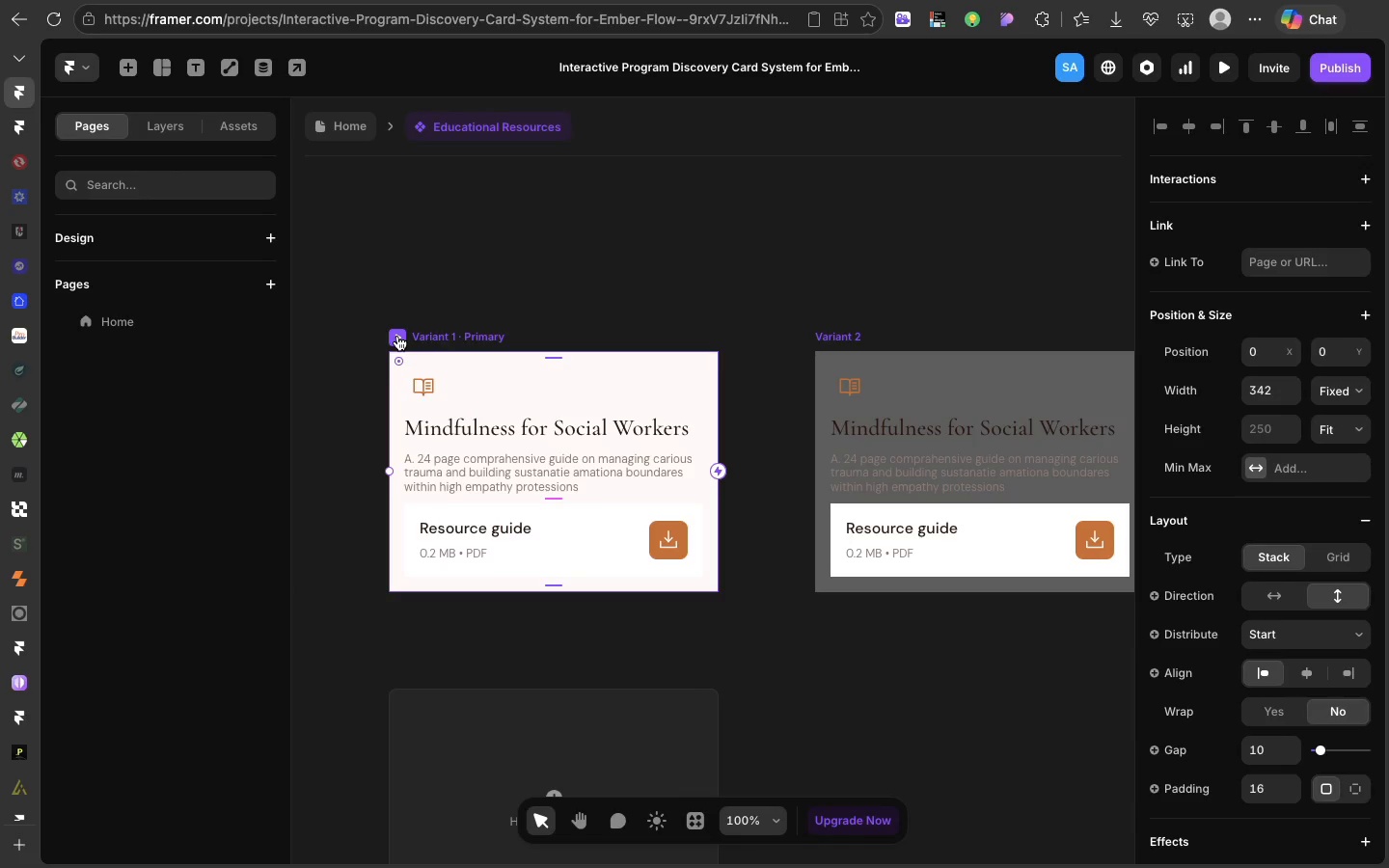 
left_click([397, 336])
 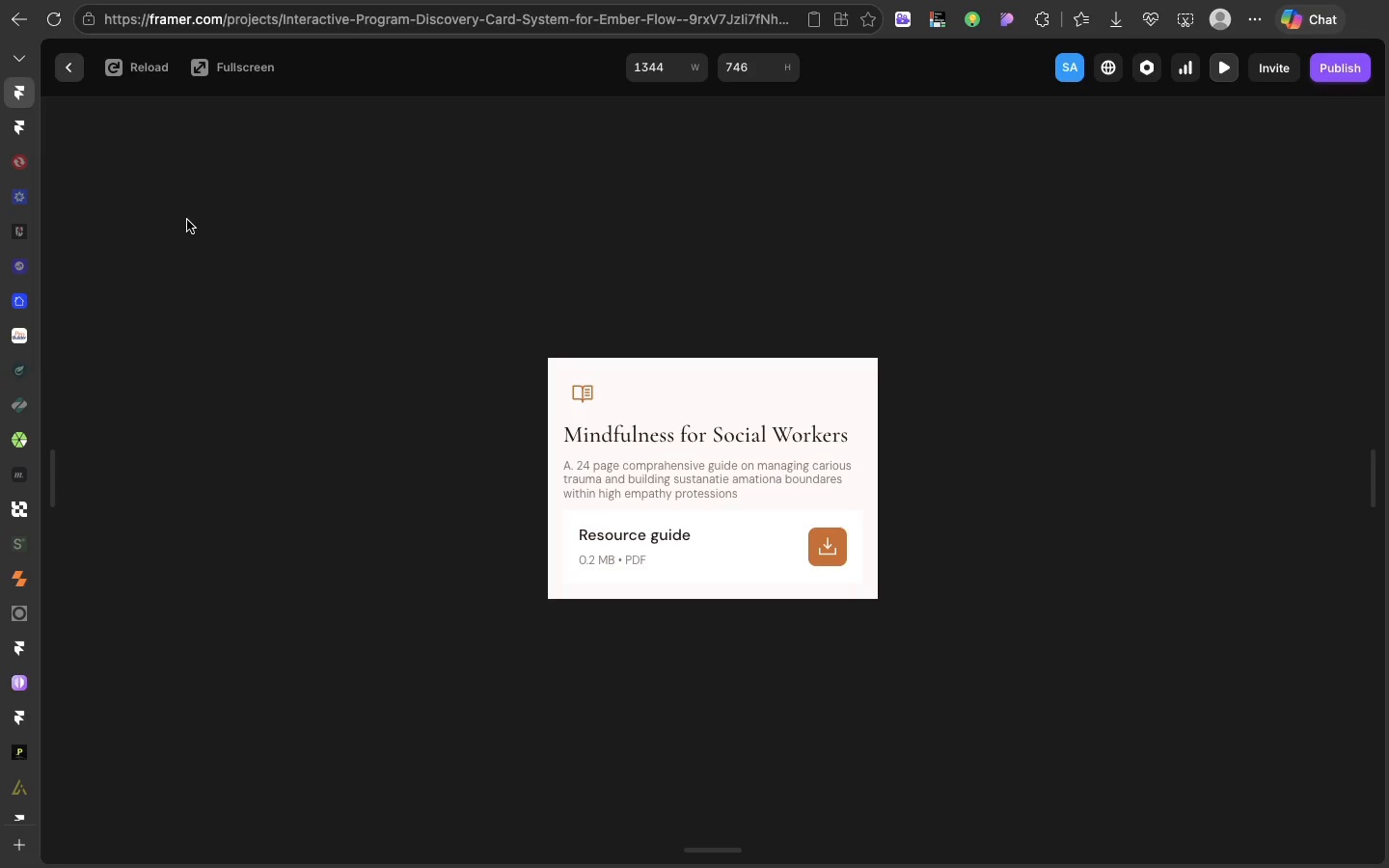 
left_click([76, 76])
 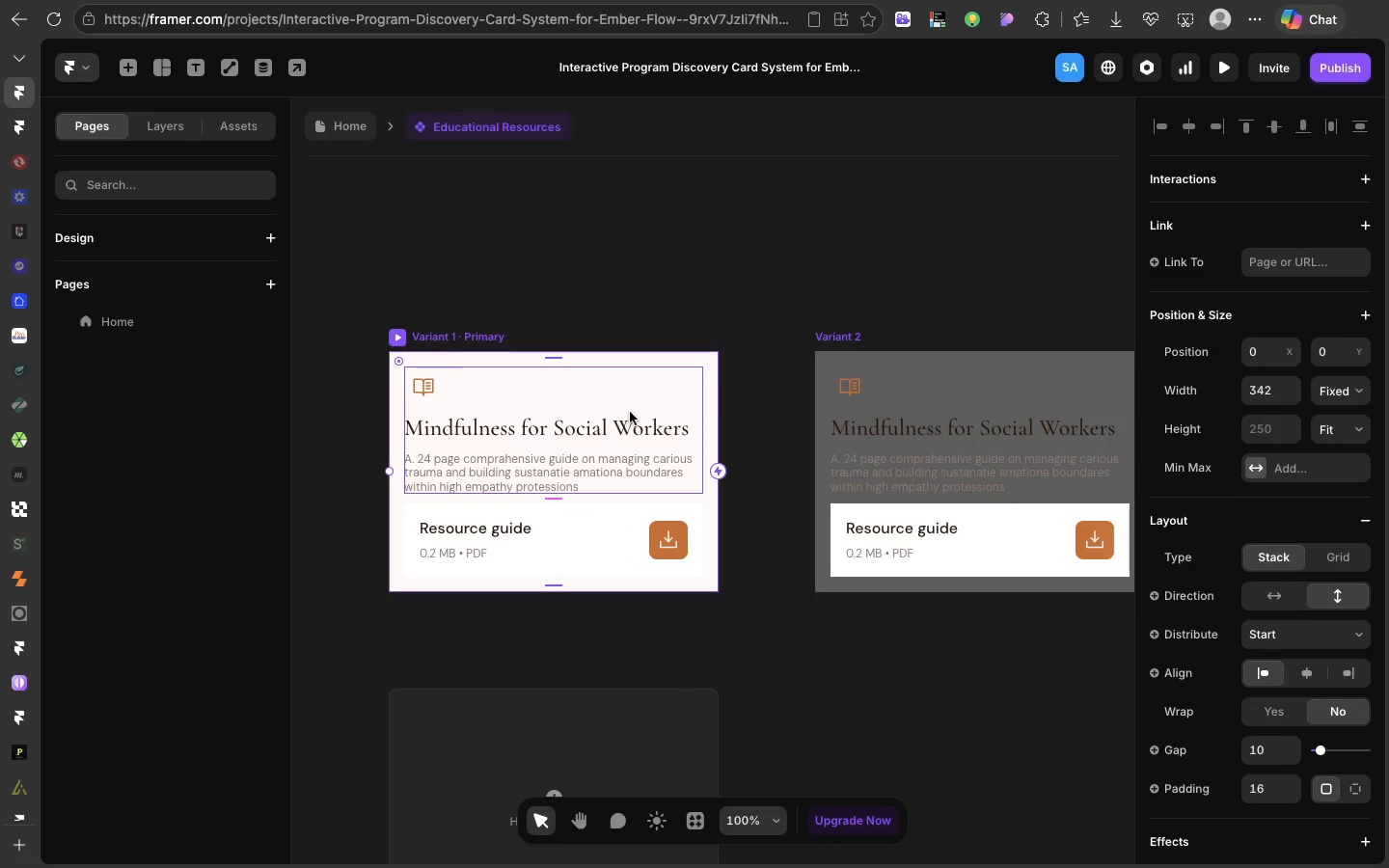 
left_click_drag(start_coordinate=[720, 475], to_coordinate=[846, 472])
 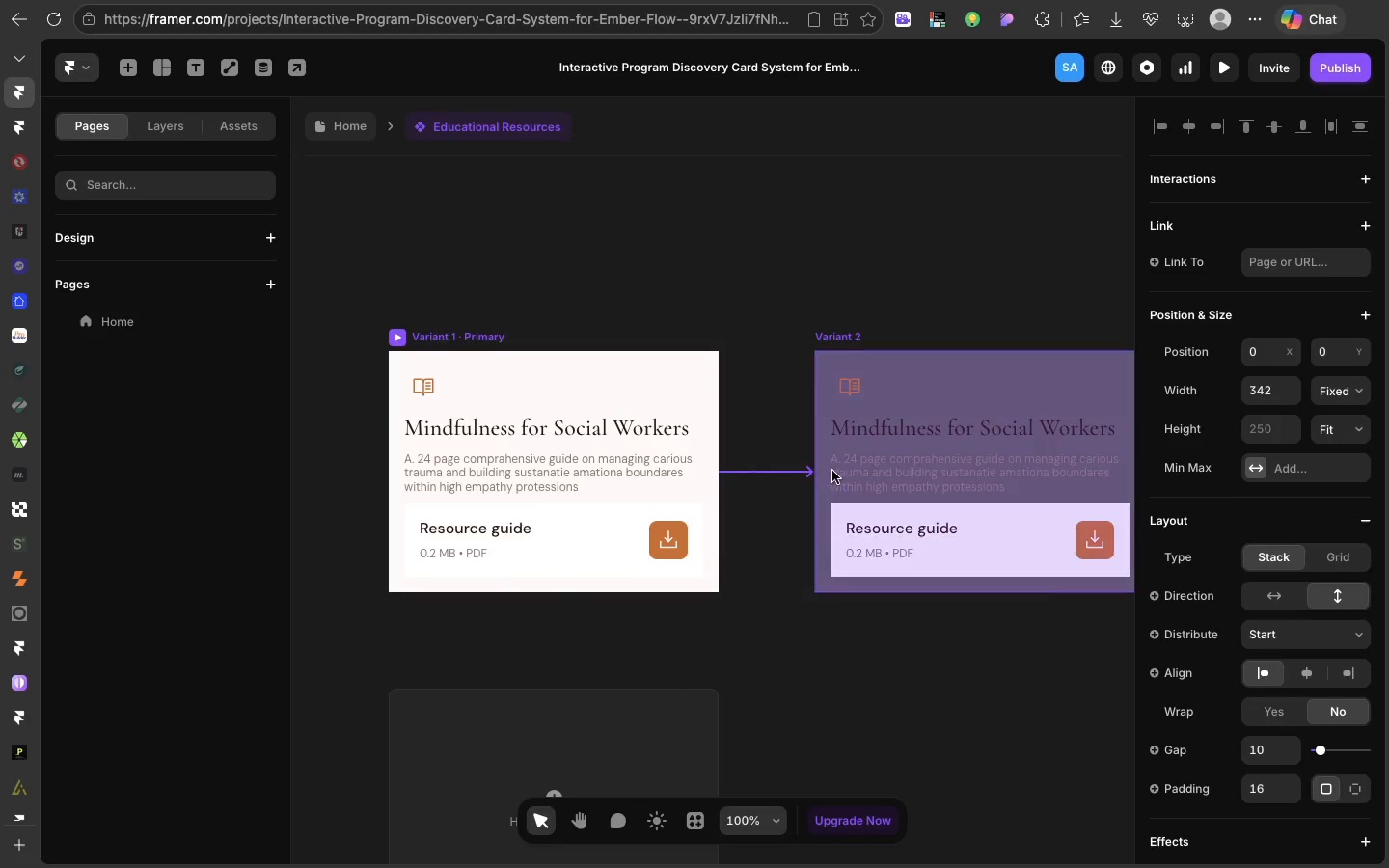 
scroll: coordinate [846, 472], scroll_direction: down, amount: 31.0
 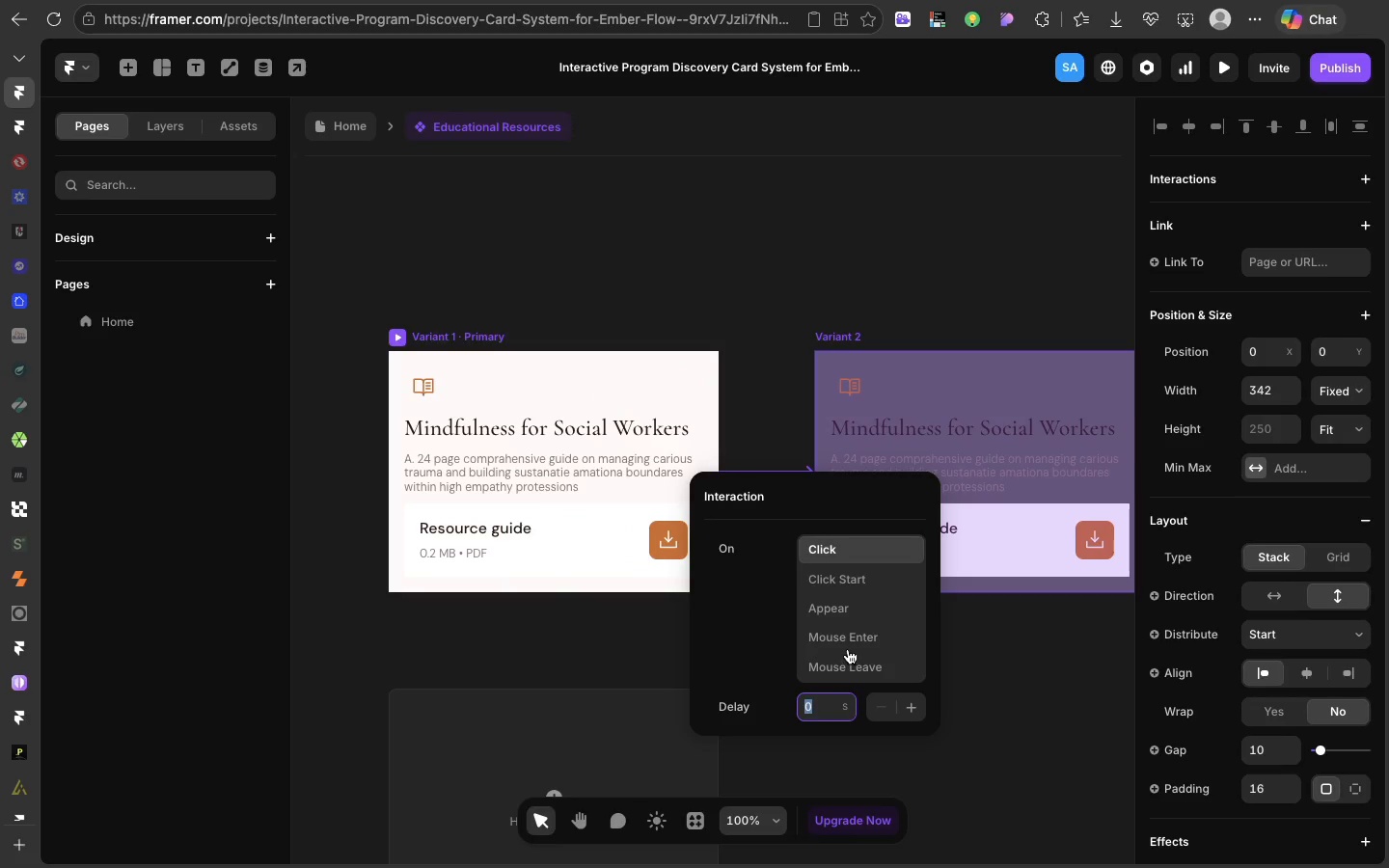 
left_click([844, 644])
 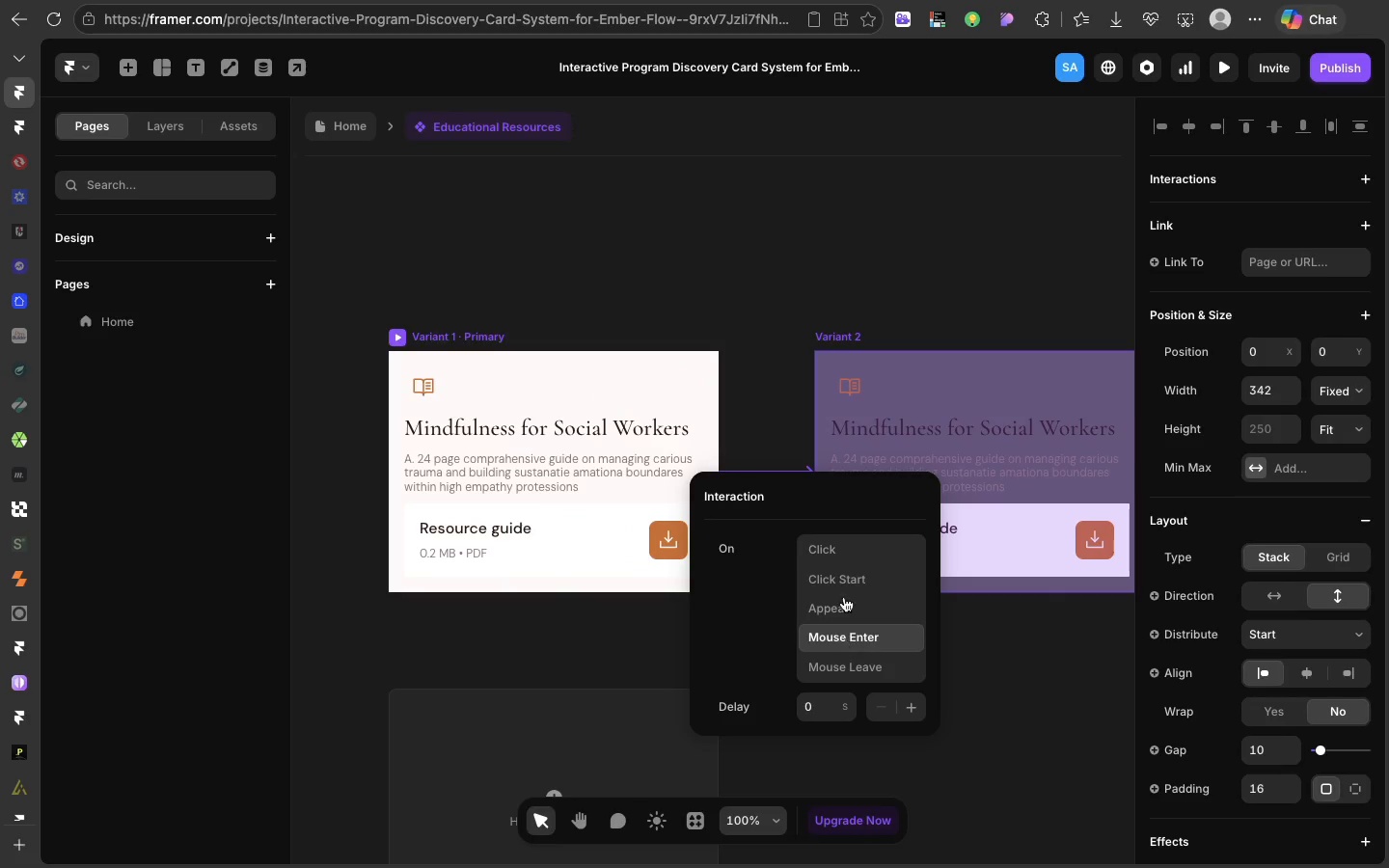 
left_click([859, 435])
 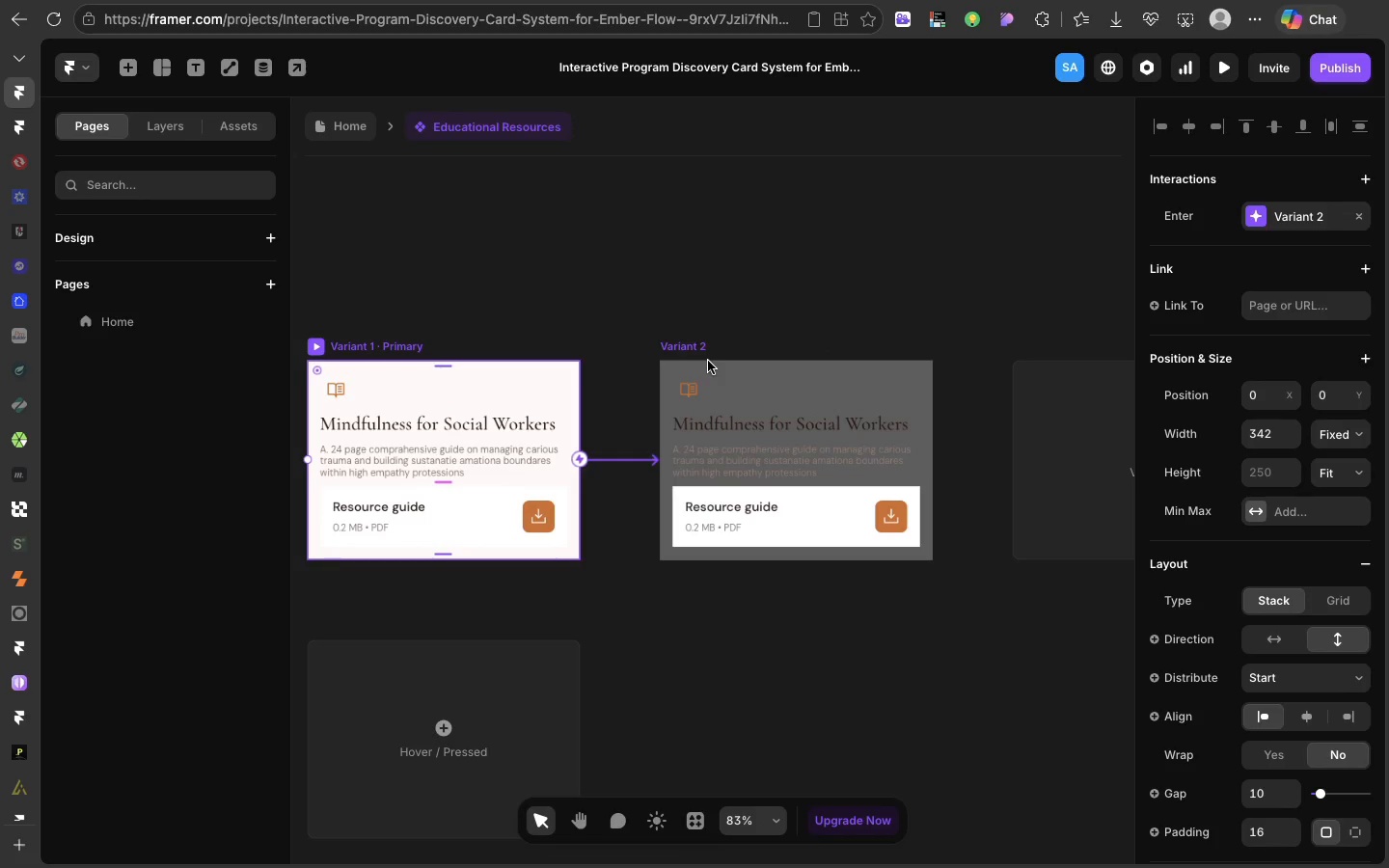 
scroll: coordinate [859, 435], scroll_direction: down, amount: 19.0
 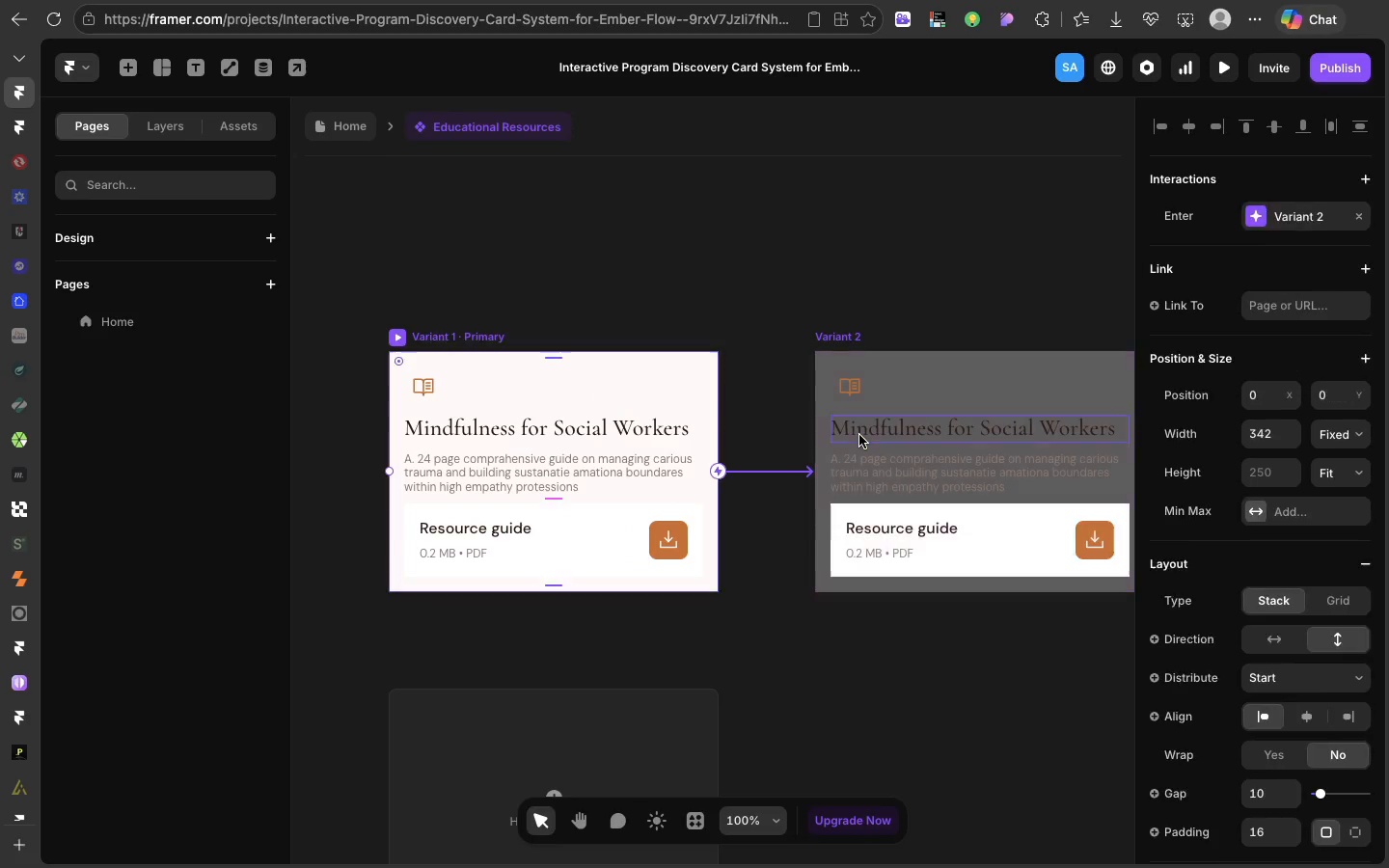 
left_click([683, 338])
 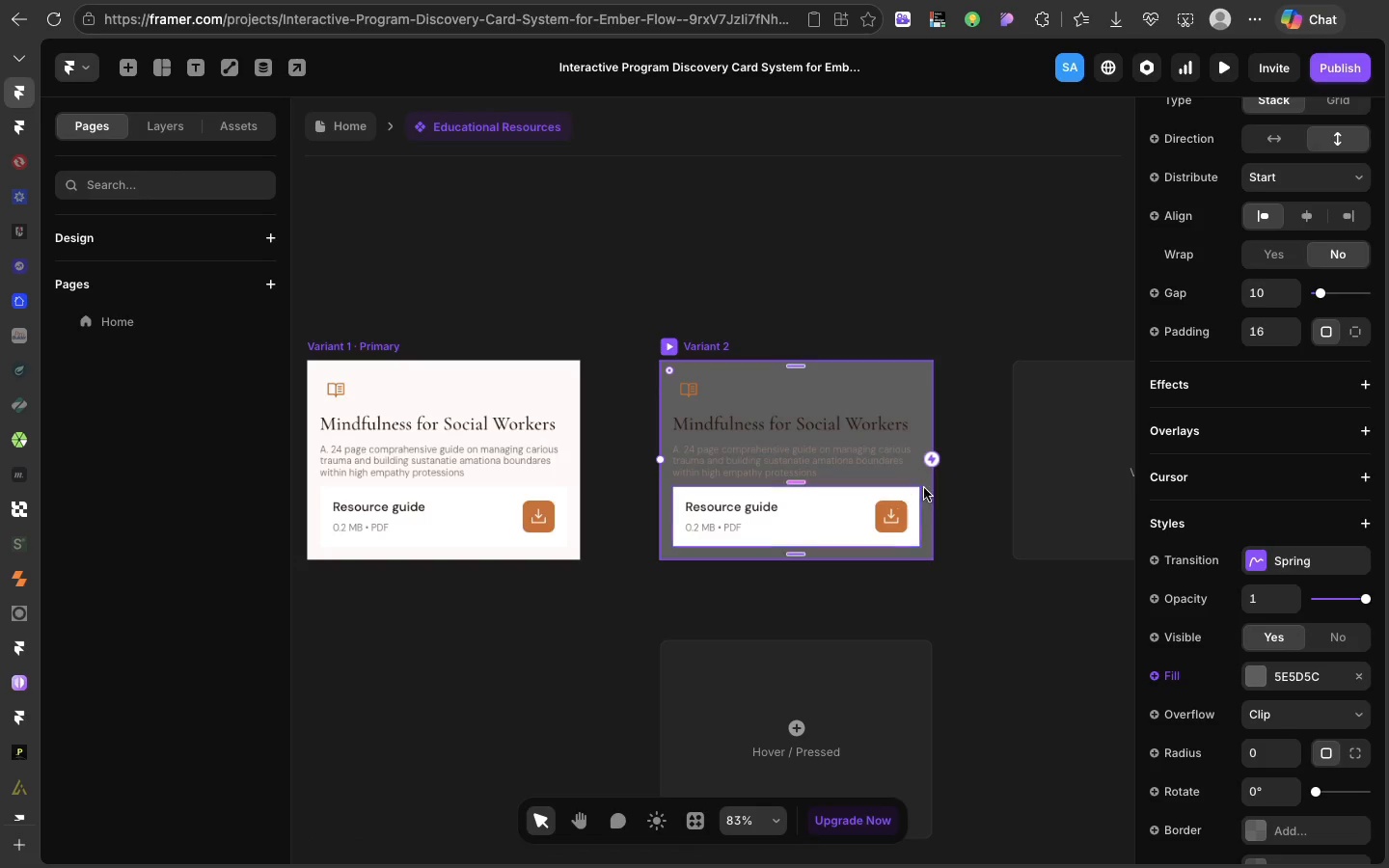 
left_click_drag(start_coordinate=[928, 466], to_coordinate=[568, 452])
 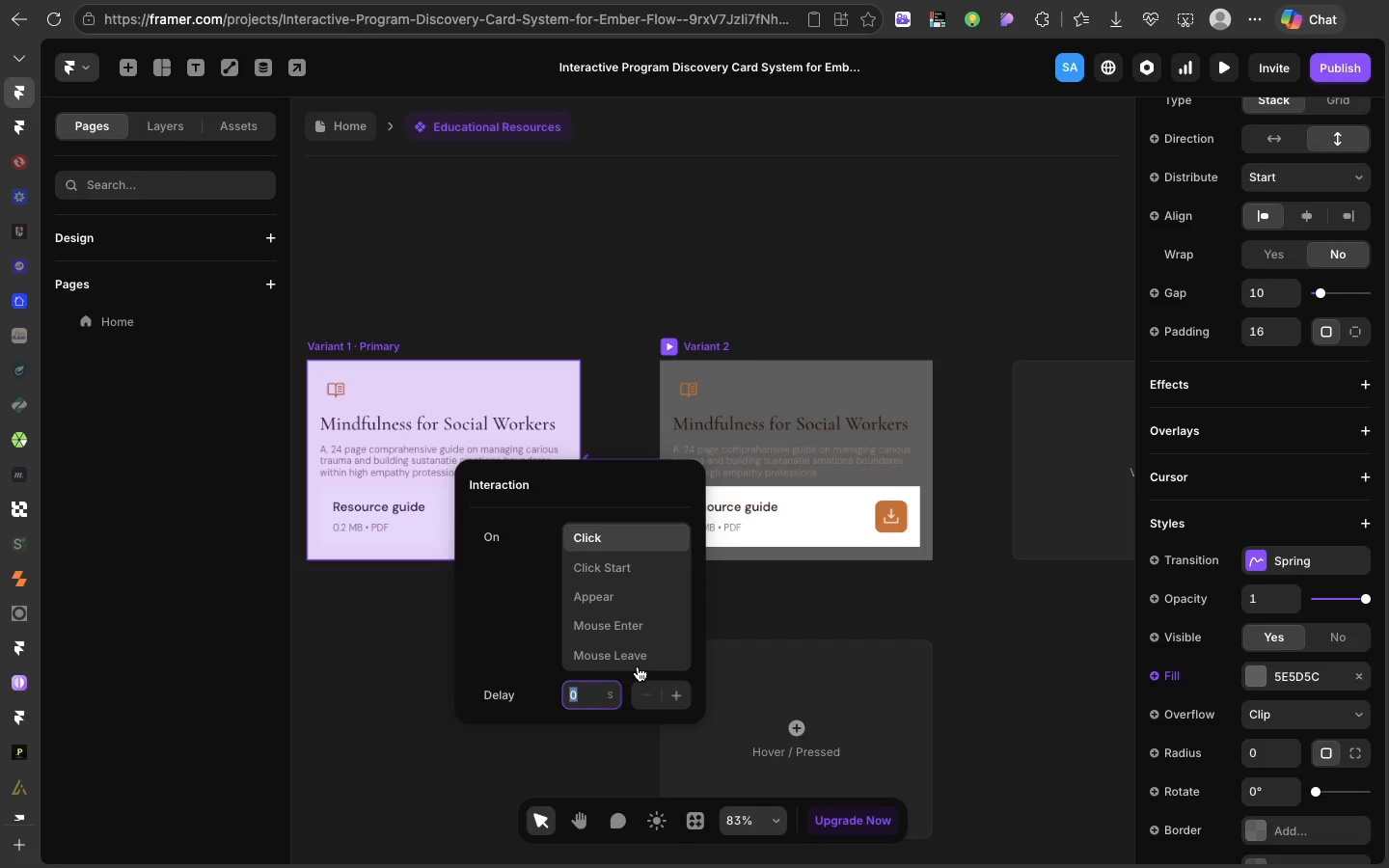 
left_click([637, 661])
 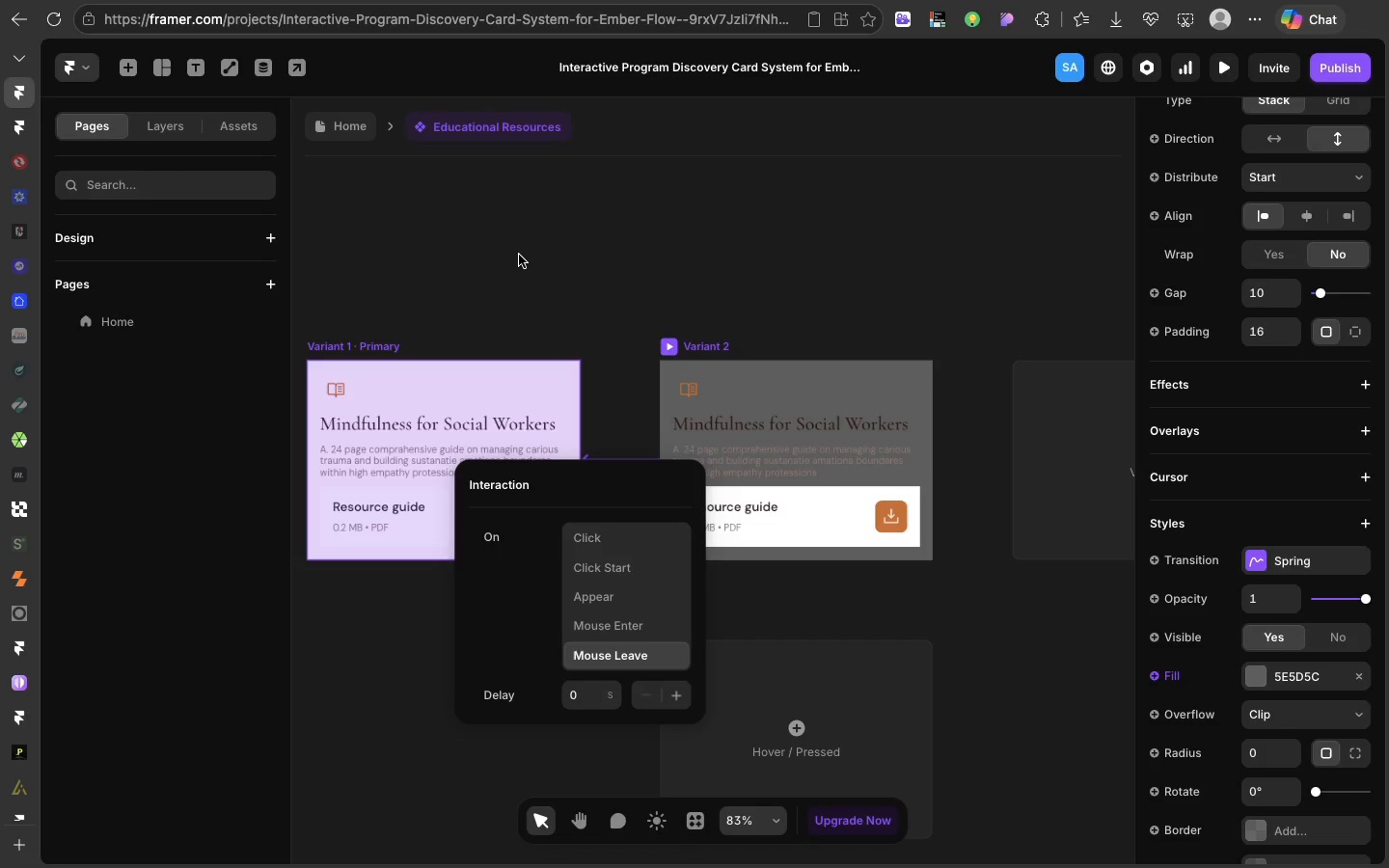 
left_click([519, 255])
 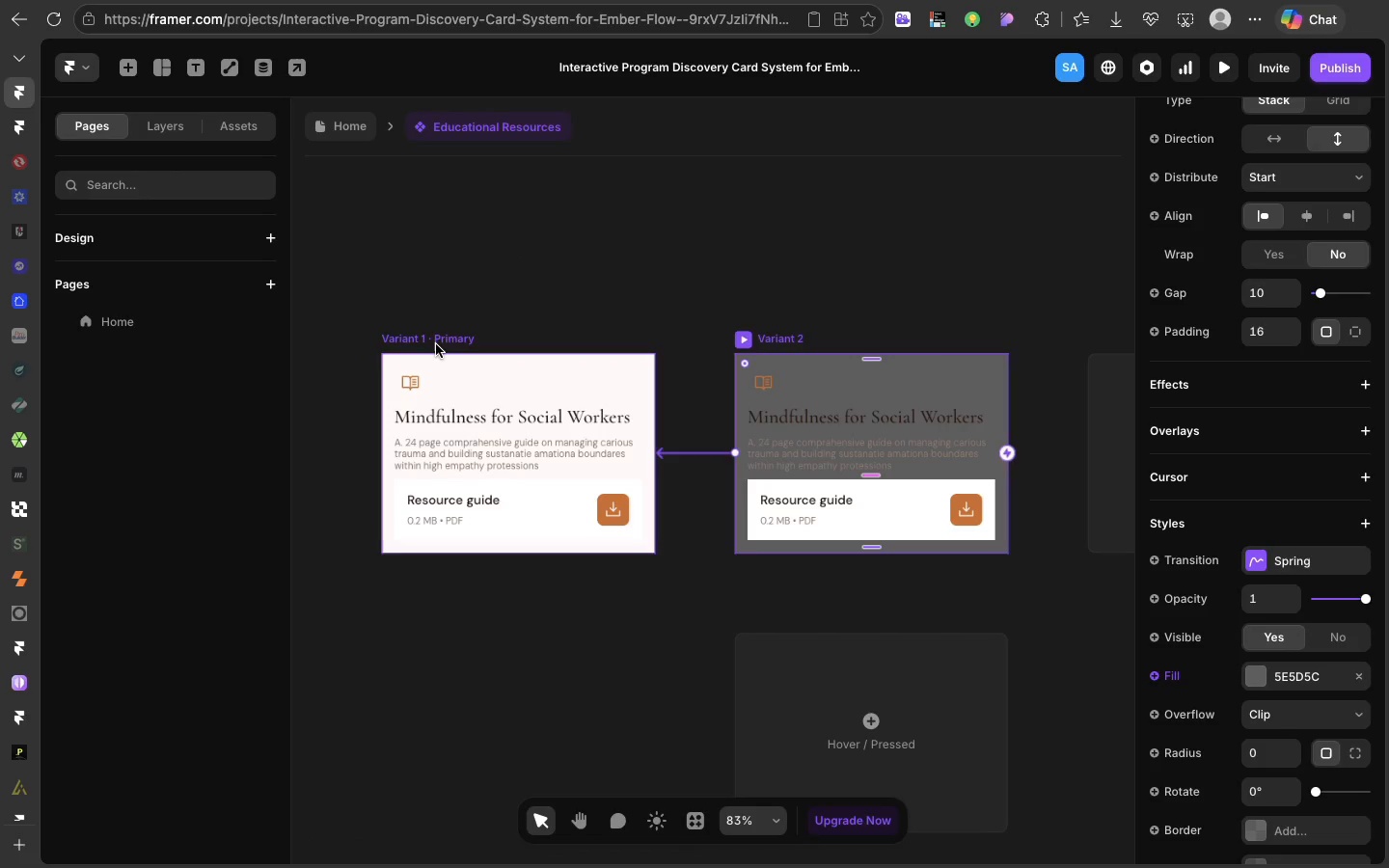 
scroll: coordinate [519, 255], scroll_direction: up, amount: 15.0
 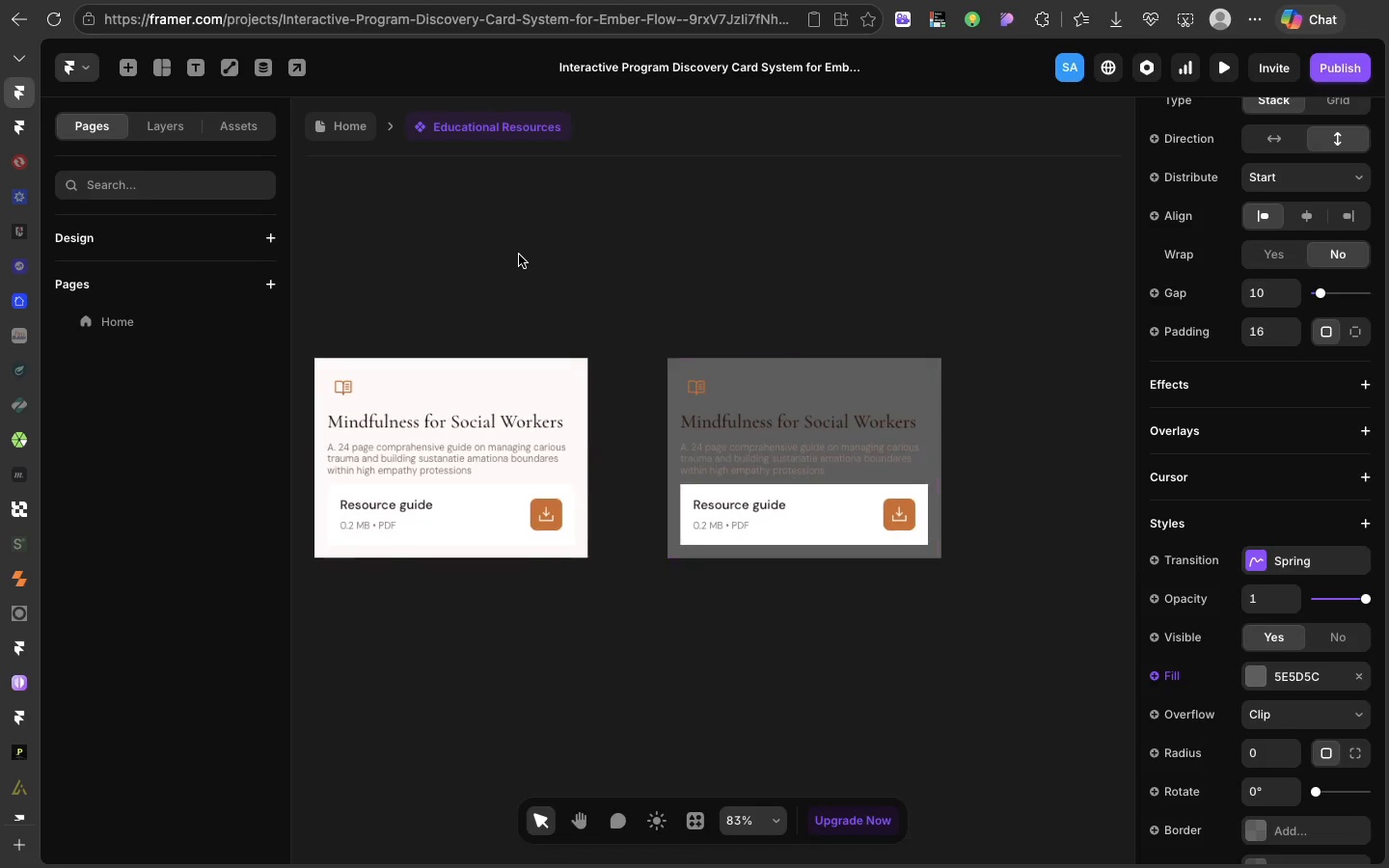 
left_click([436, 344])
 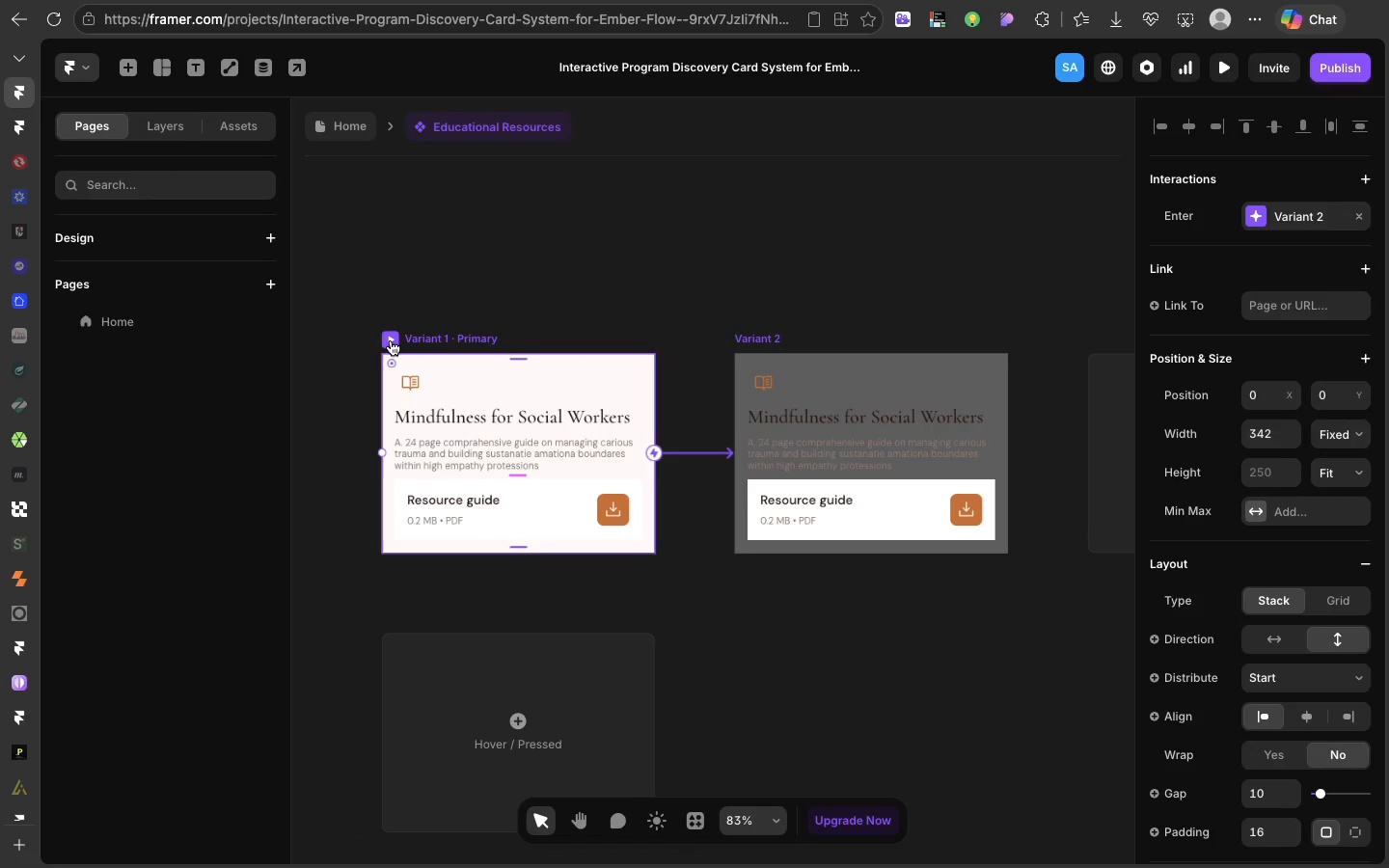 
left_click([391, 339])
 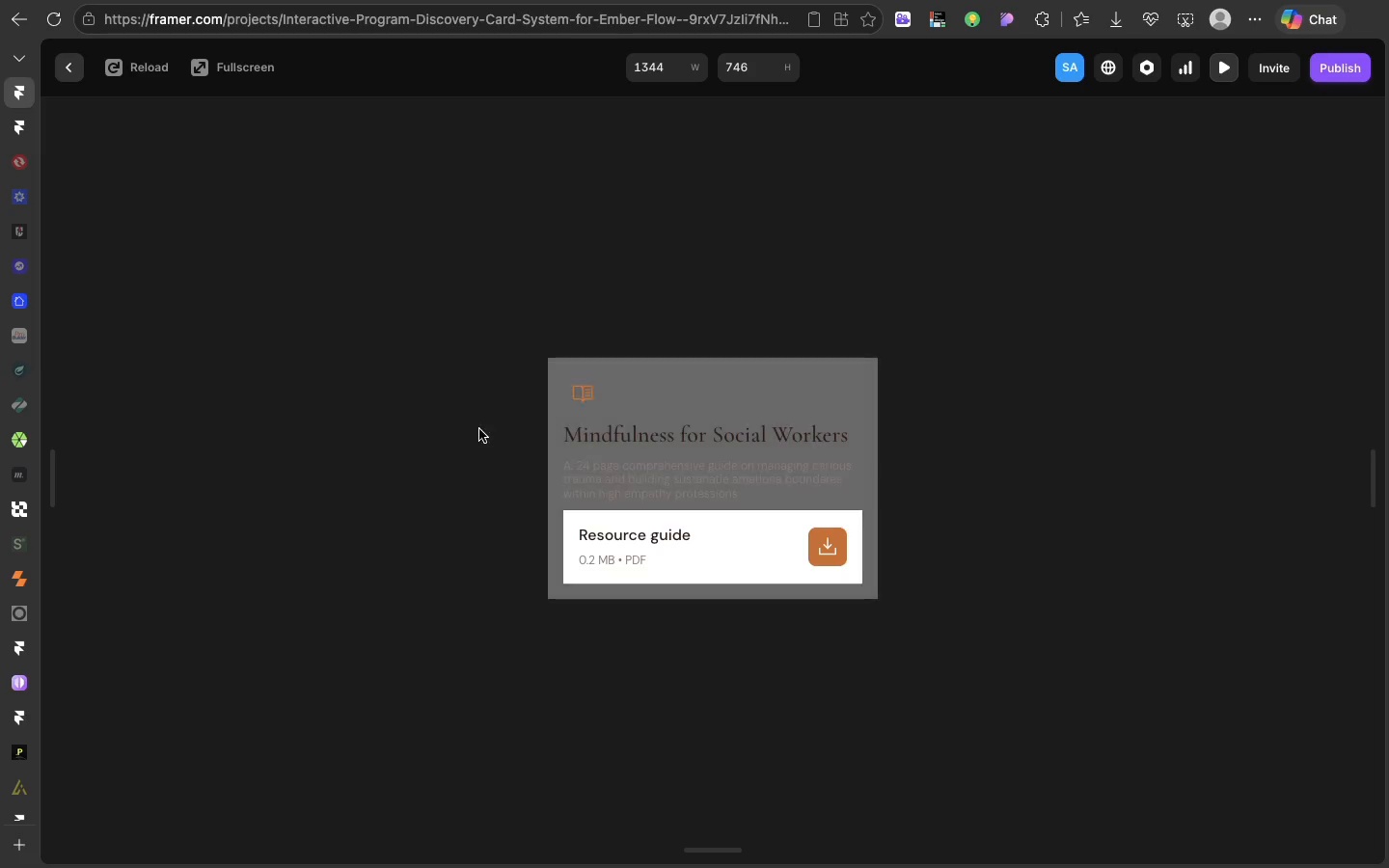 
wait(5.61)
 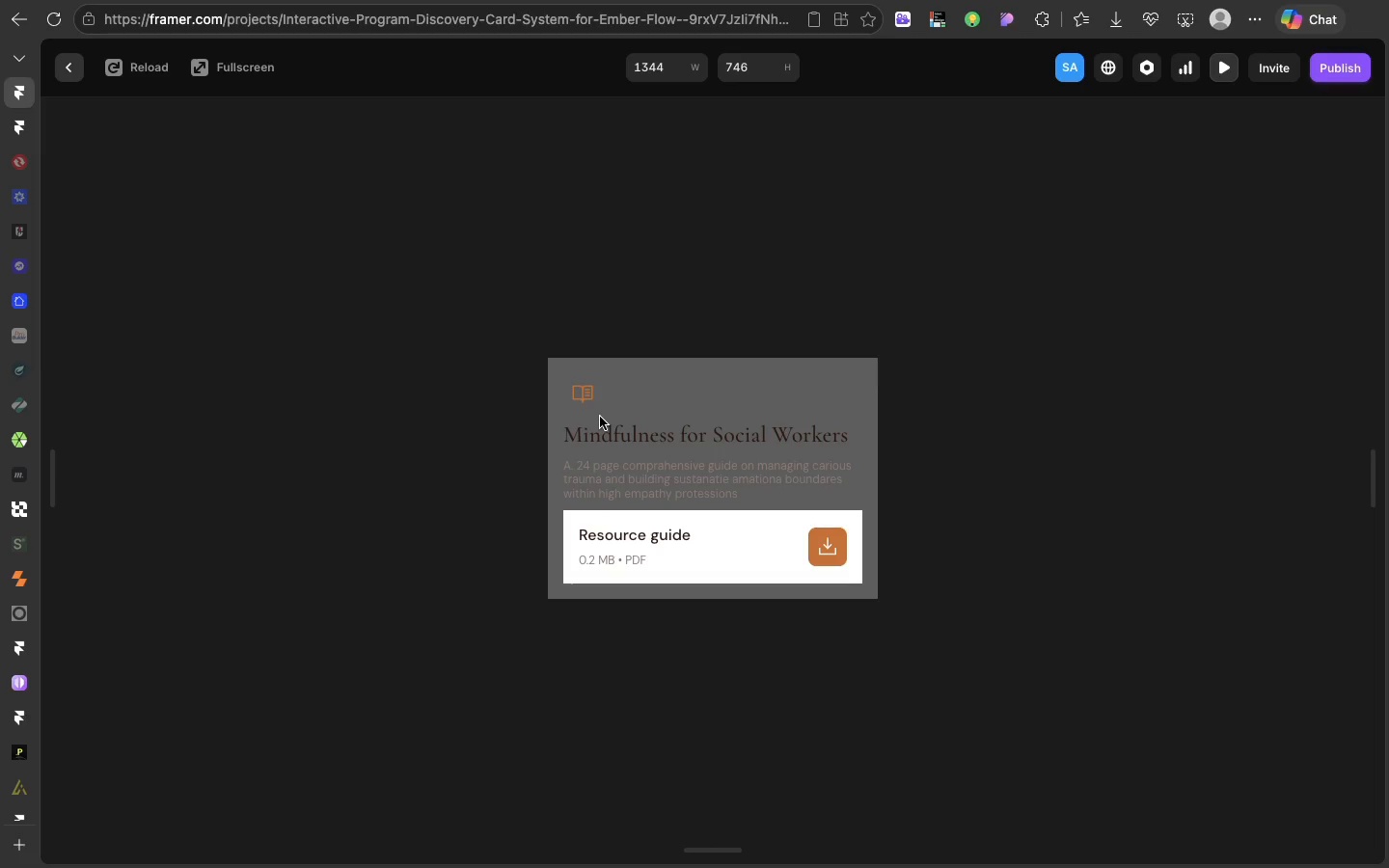 
left_click([61, 50])
 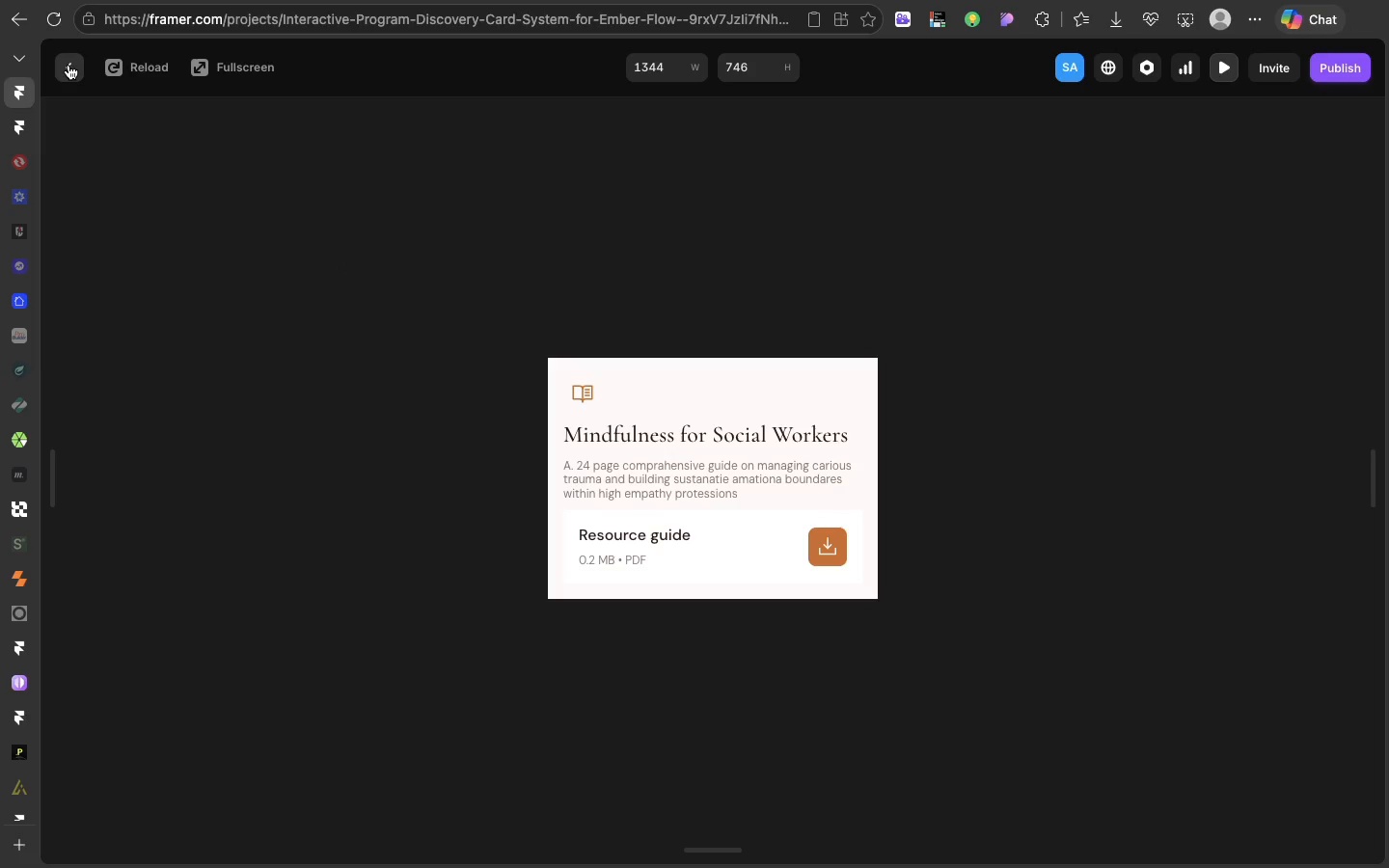 
left_click([68, 65])
 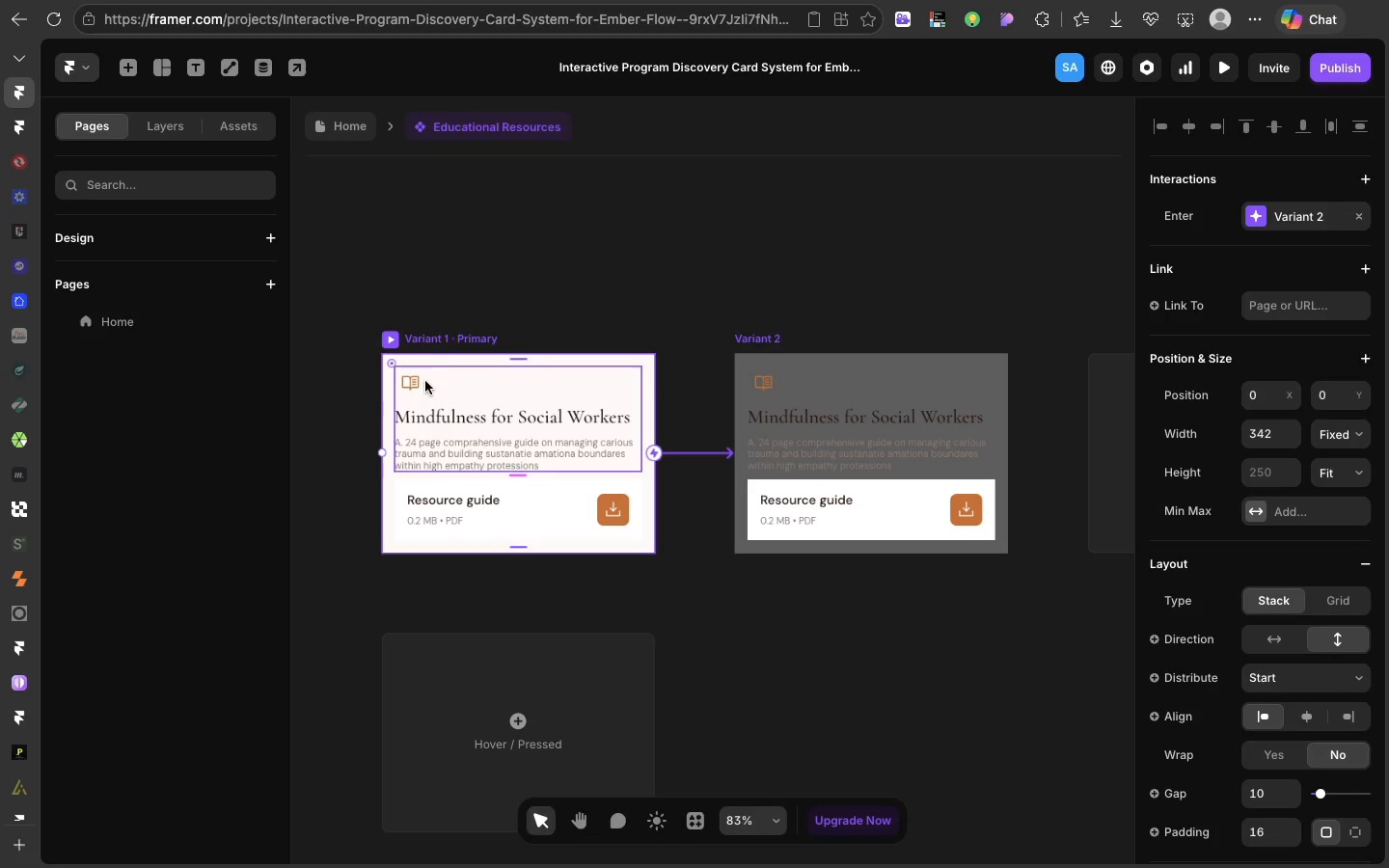 
left_click([423, 381])
 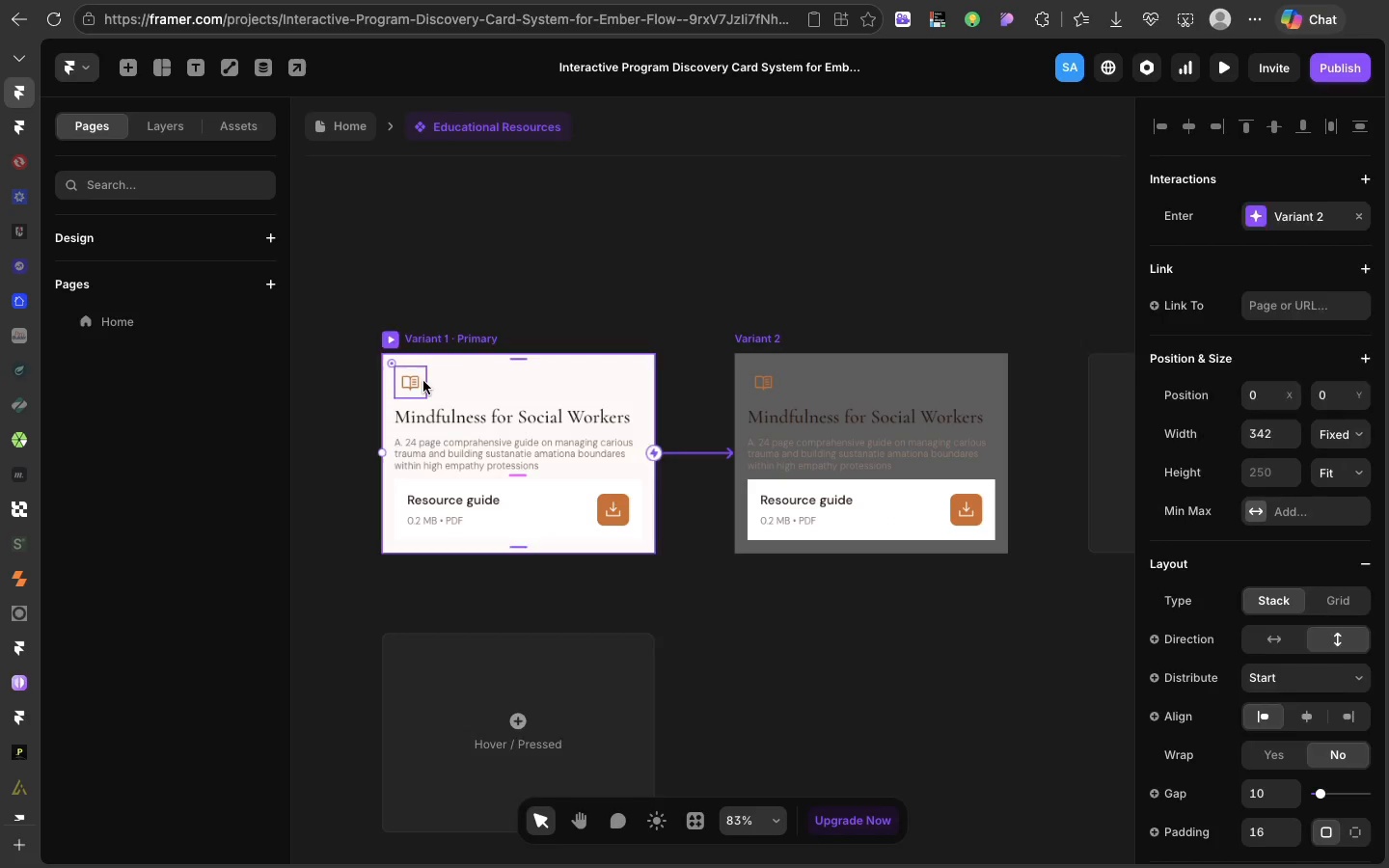 
scroll: coordinate [1388, 777], scroll_direction: down, amount: 123.0
 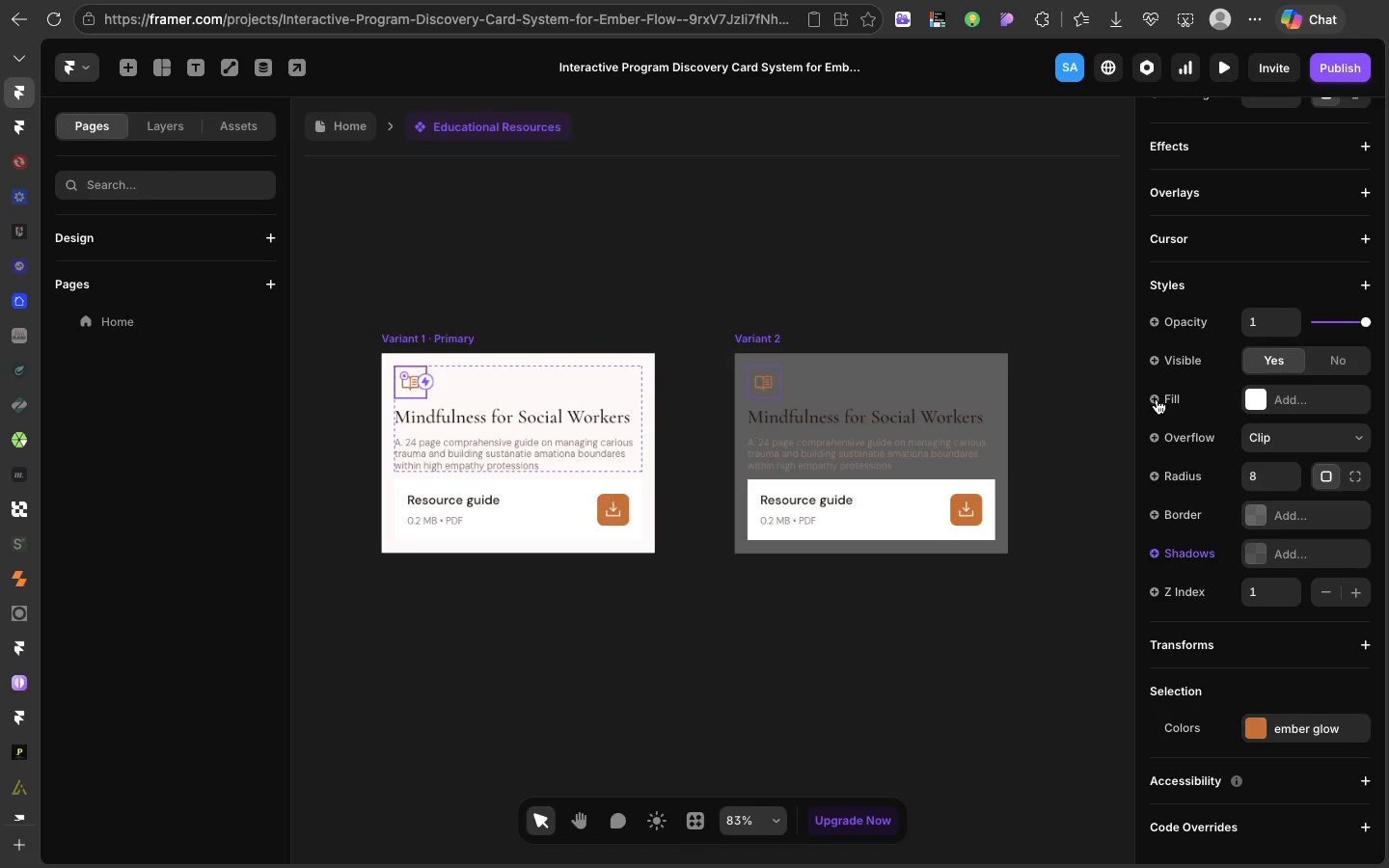 
scroll: coordinate [1171, 407], scroll_direction: up, amount: 11.0
 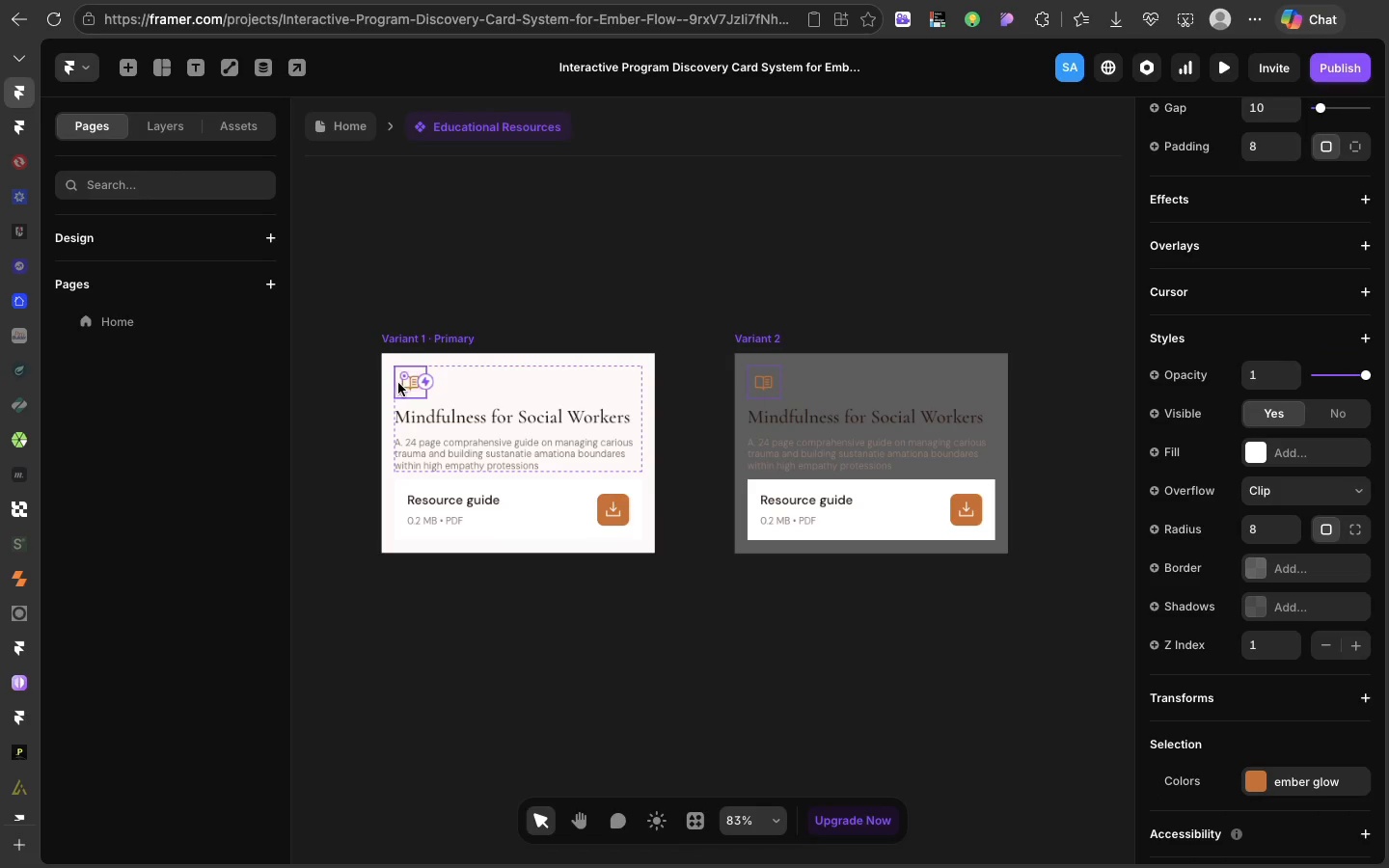 
left_click([408, 382])
 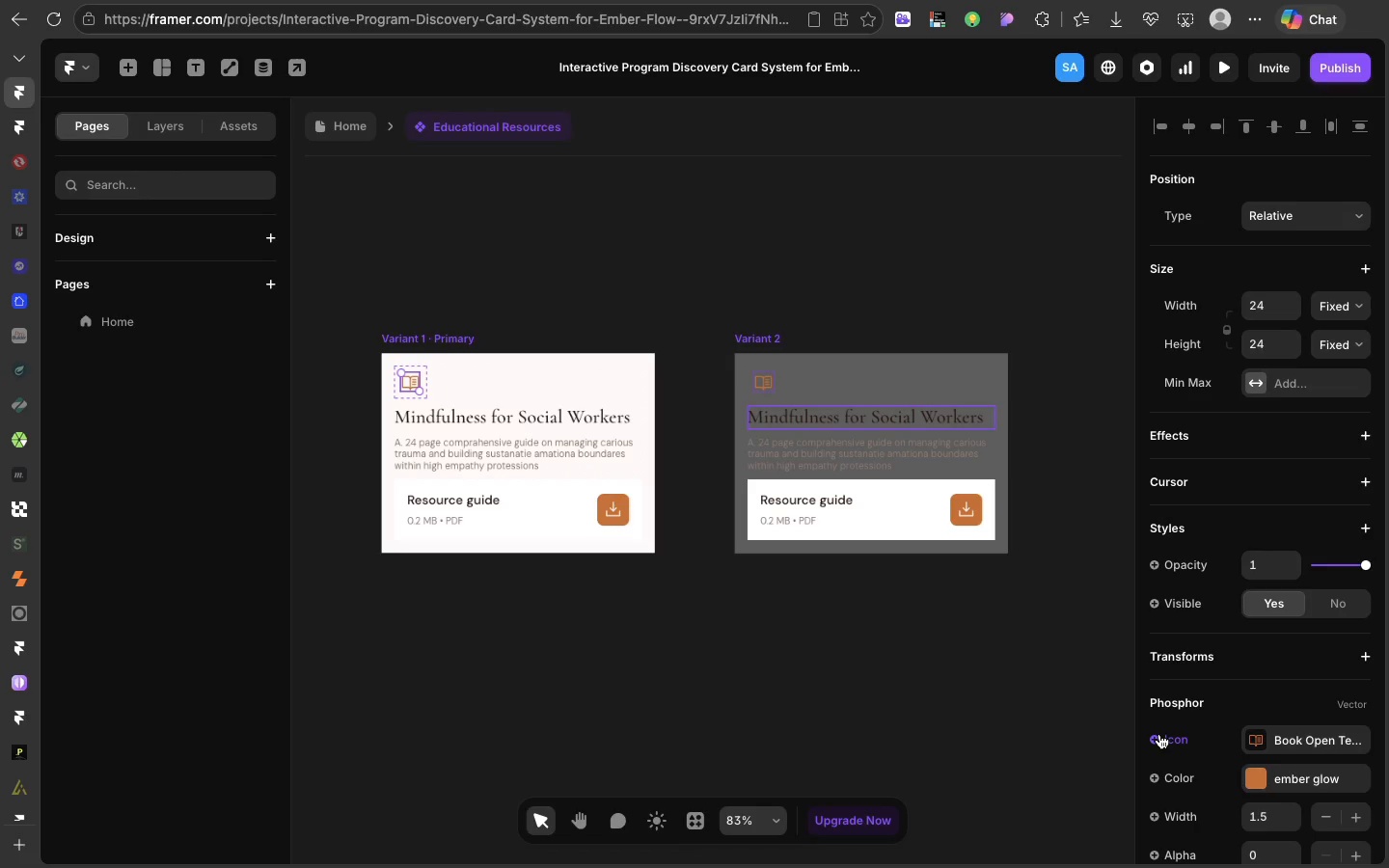 
left_click([1155, 734])
 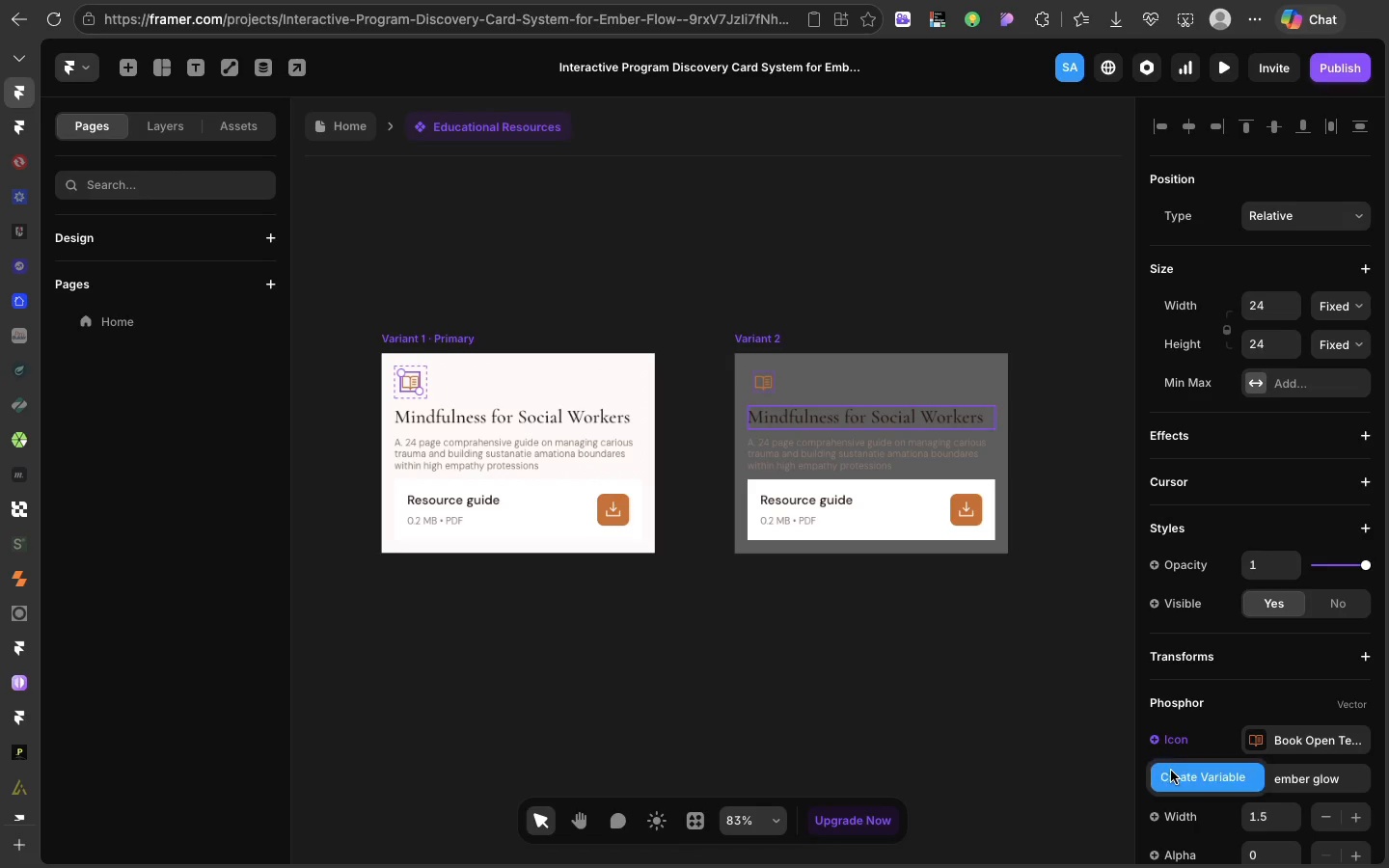 
left_click([1171, 771])
 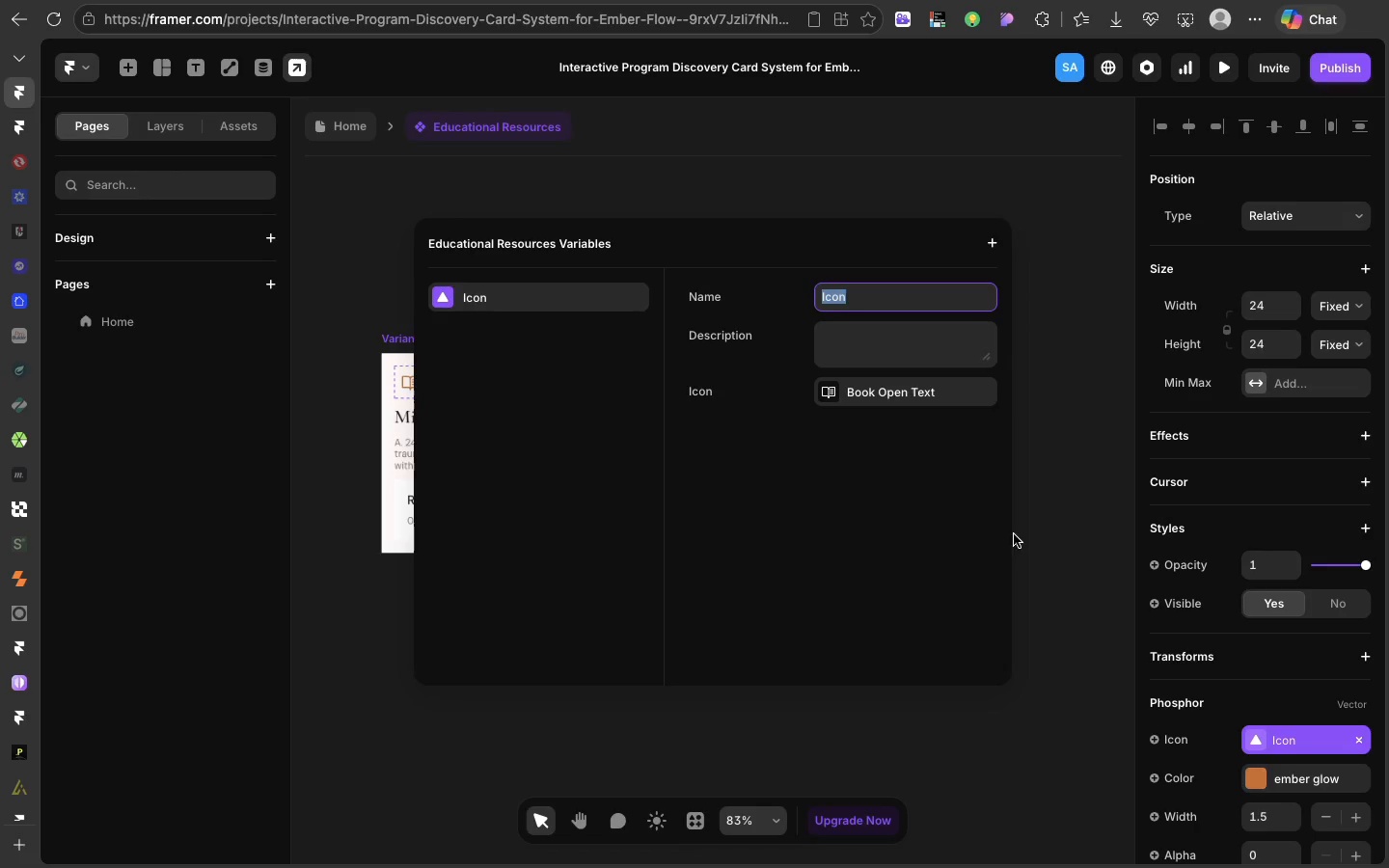 
left_click([1061, 556])
 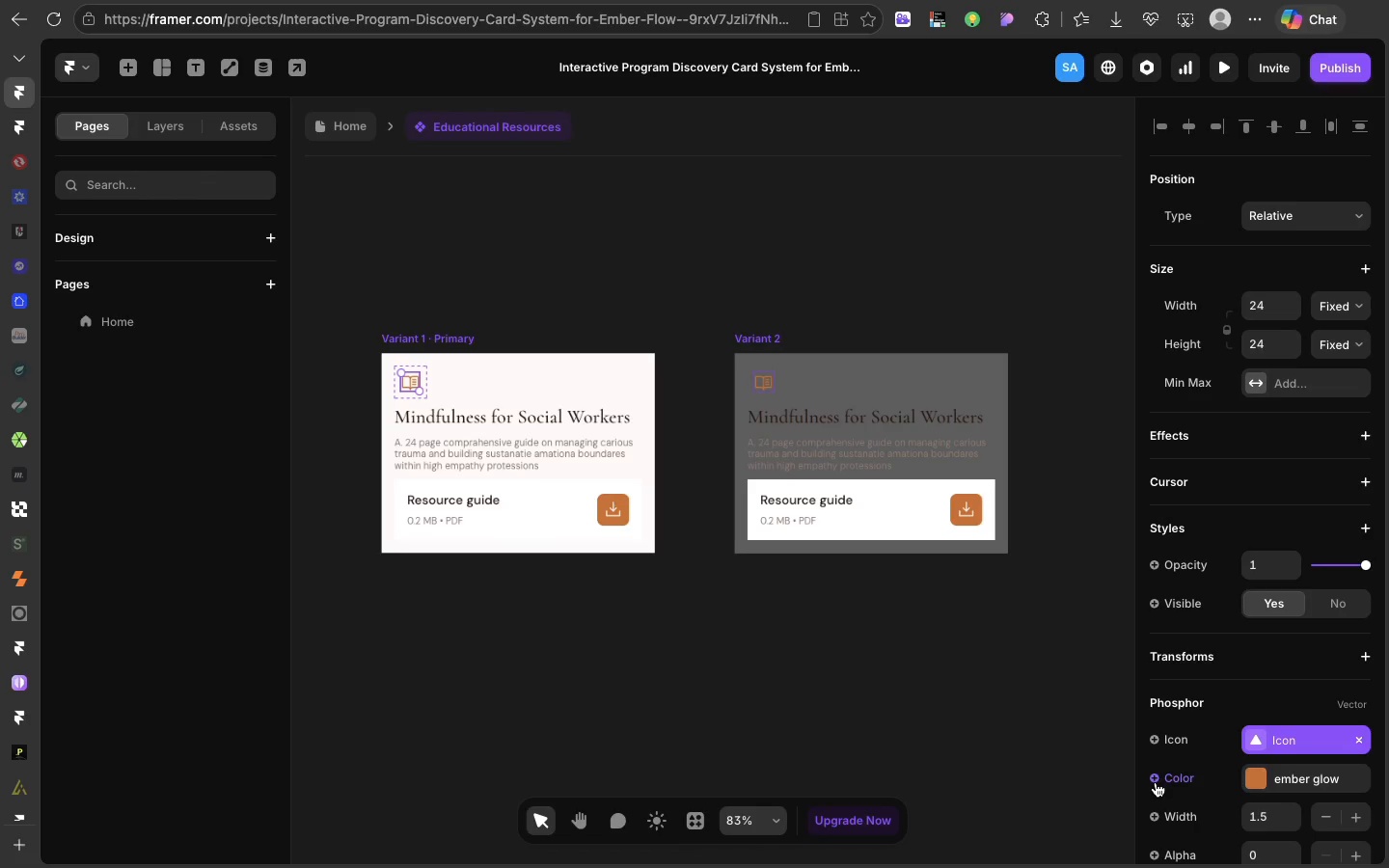 
left_click([1156, 782])
 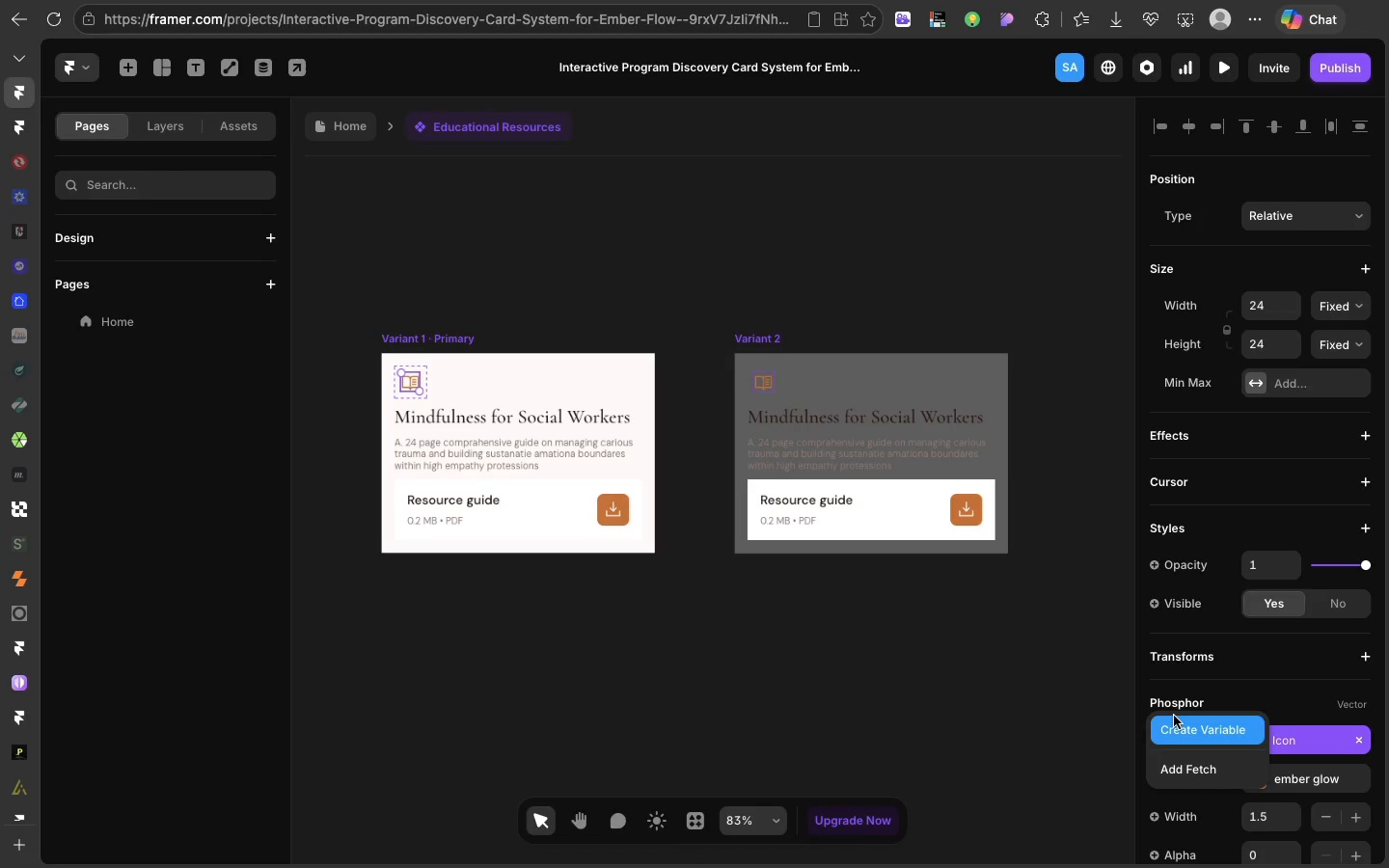 
left_click([1174, 716])
 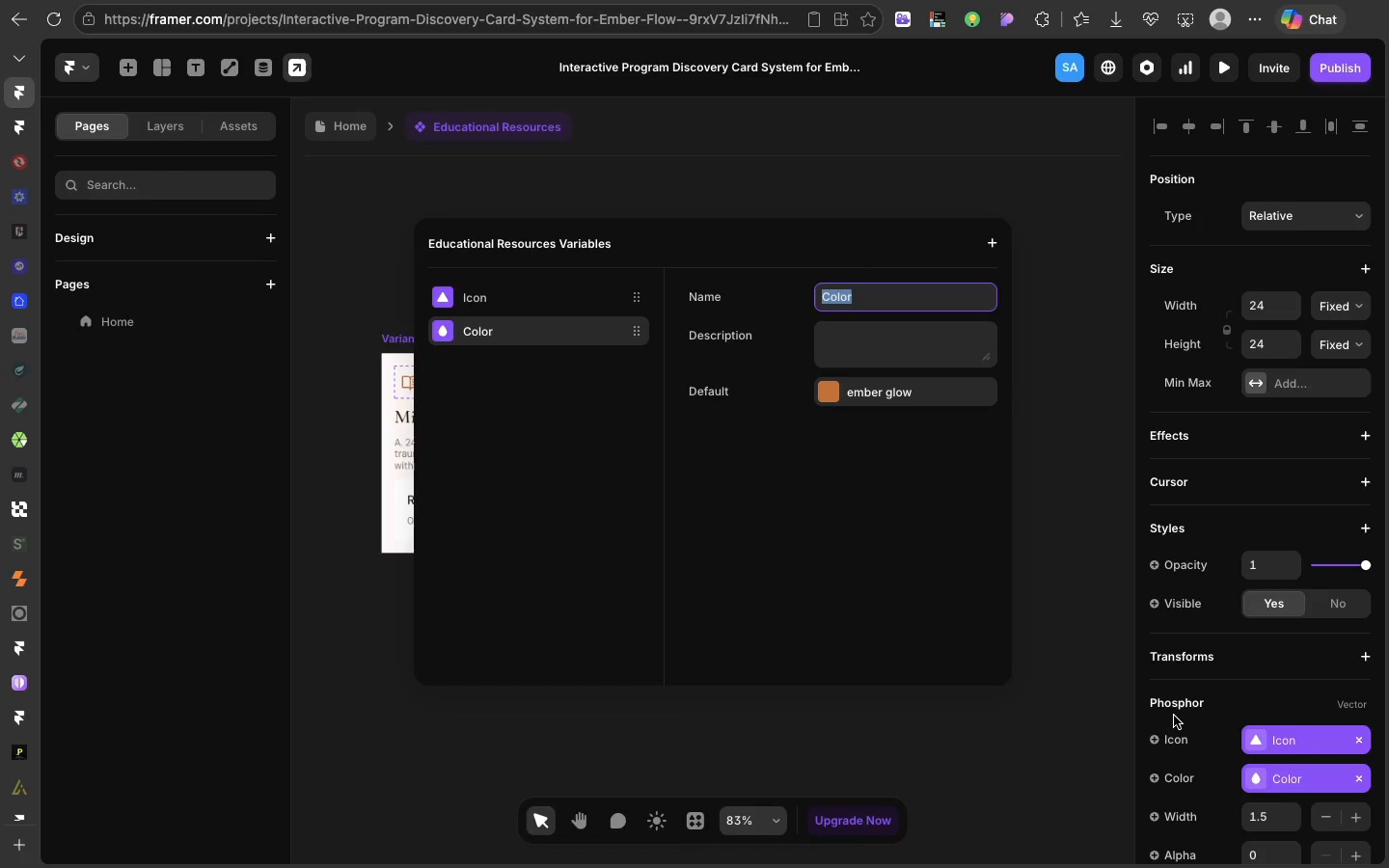 
type(i con fill)
 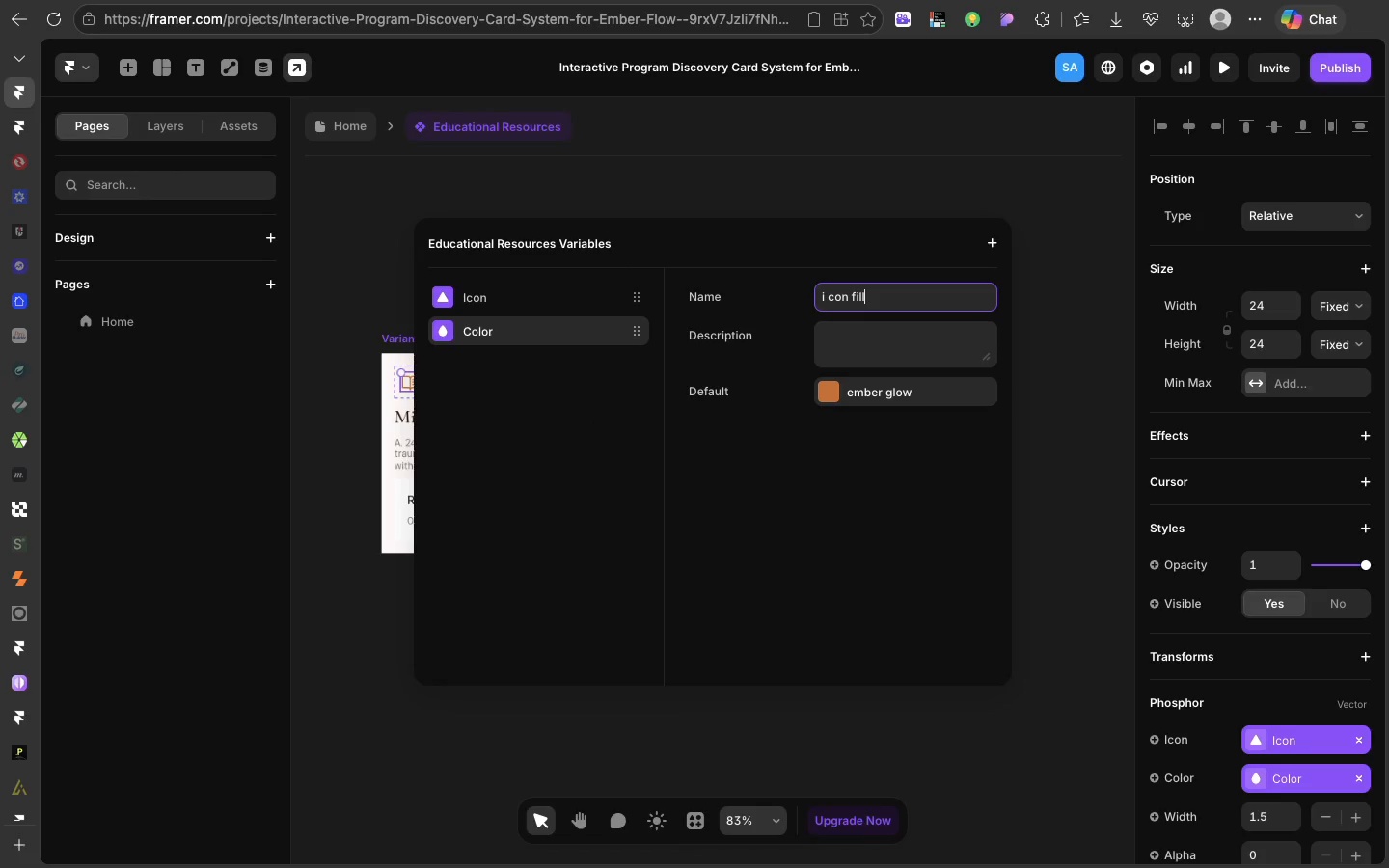 
key(Enter)
 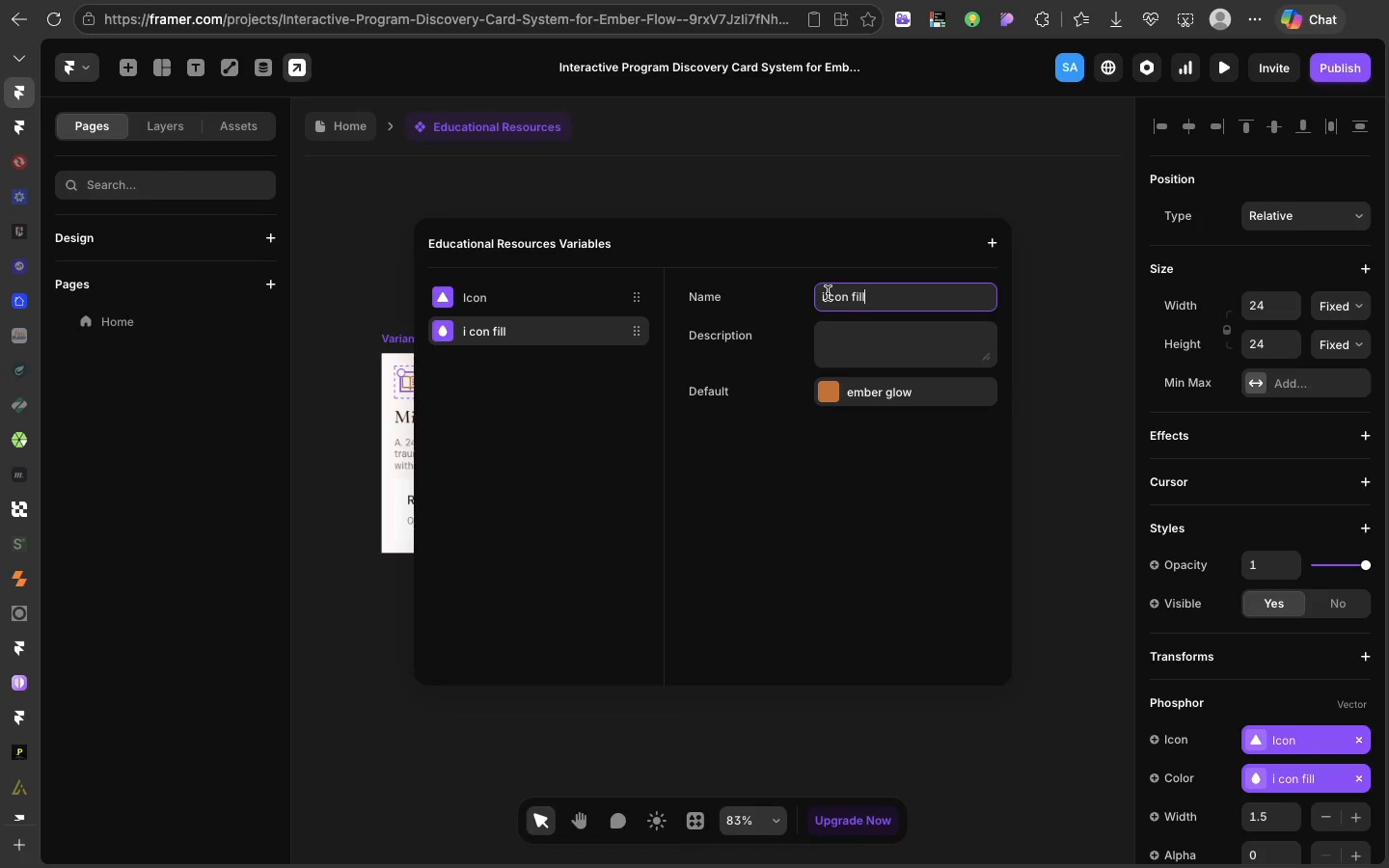 
left_click([828, 293])
 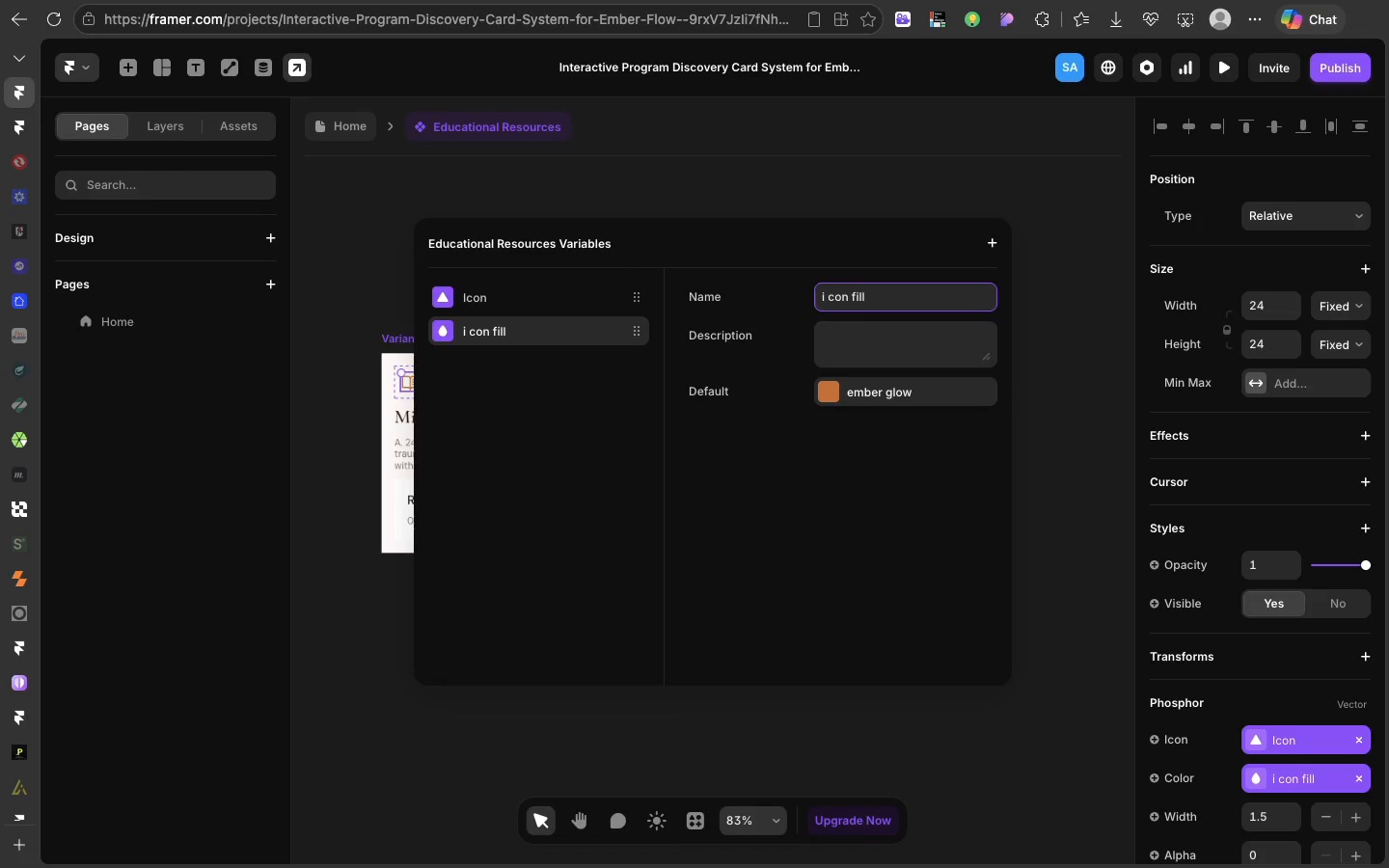 
key(Backspace)
 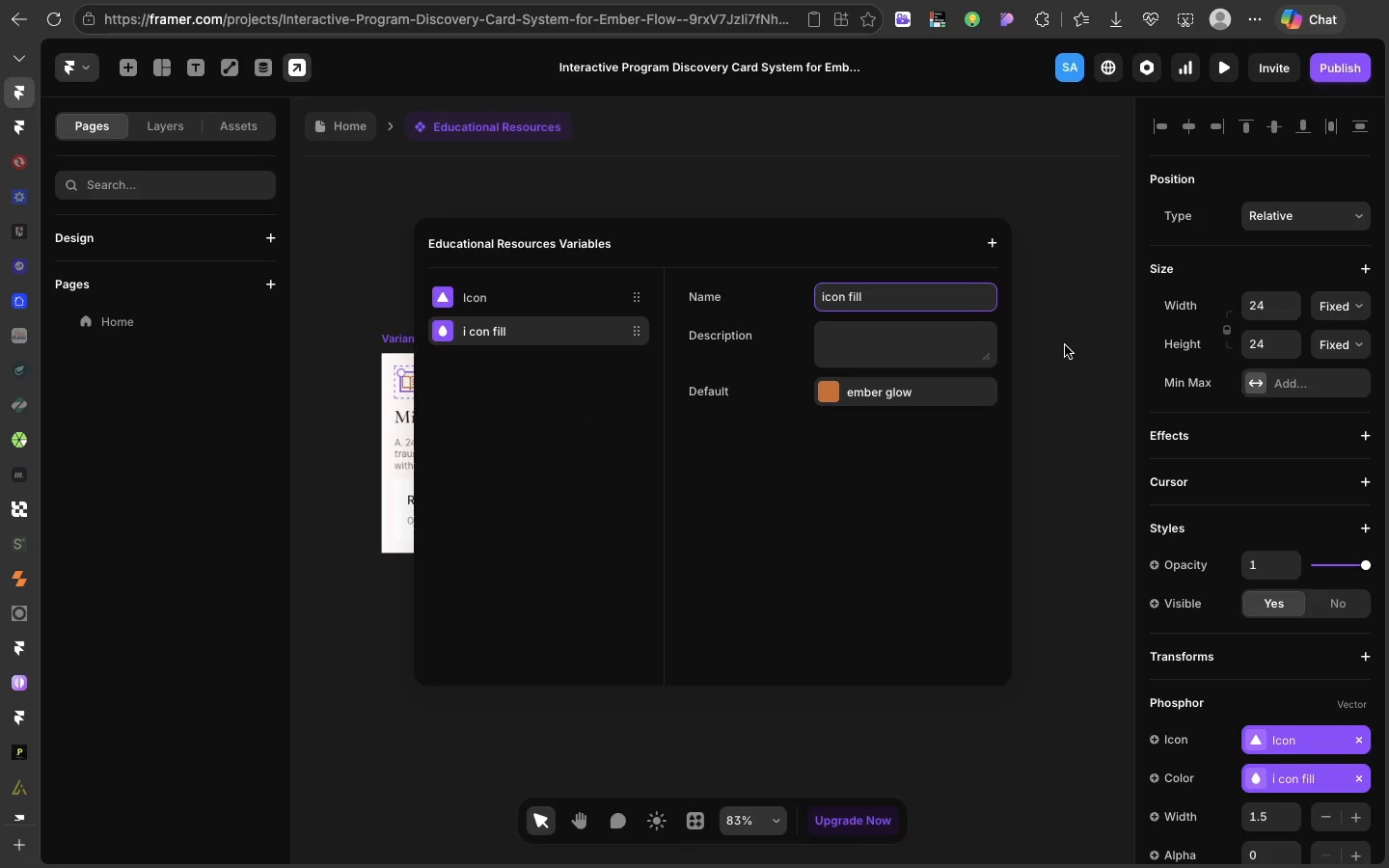 
left_click([1065, 345])
 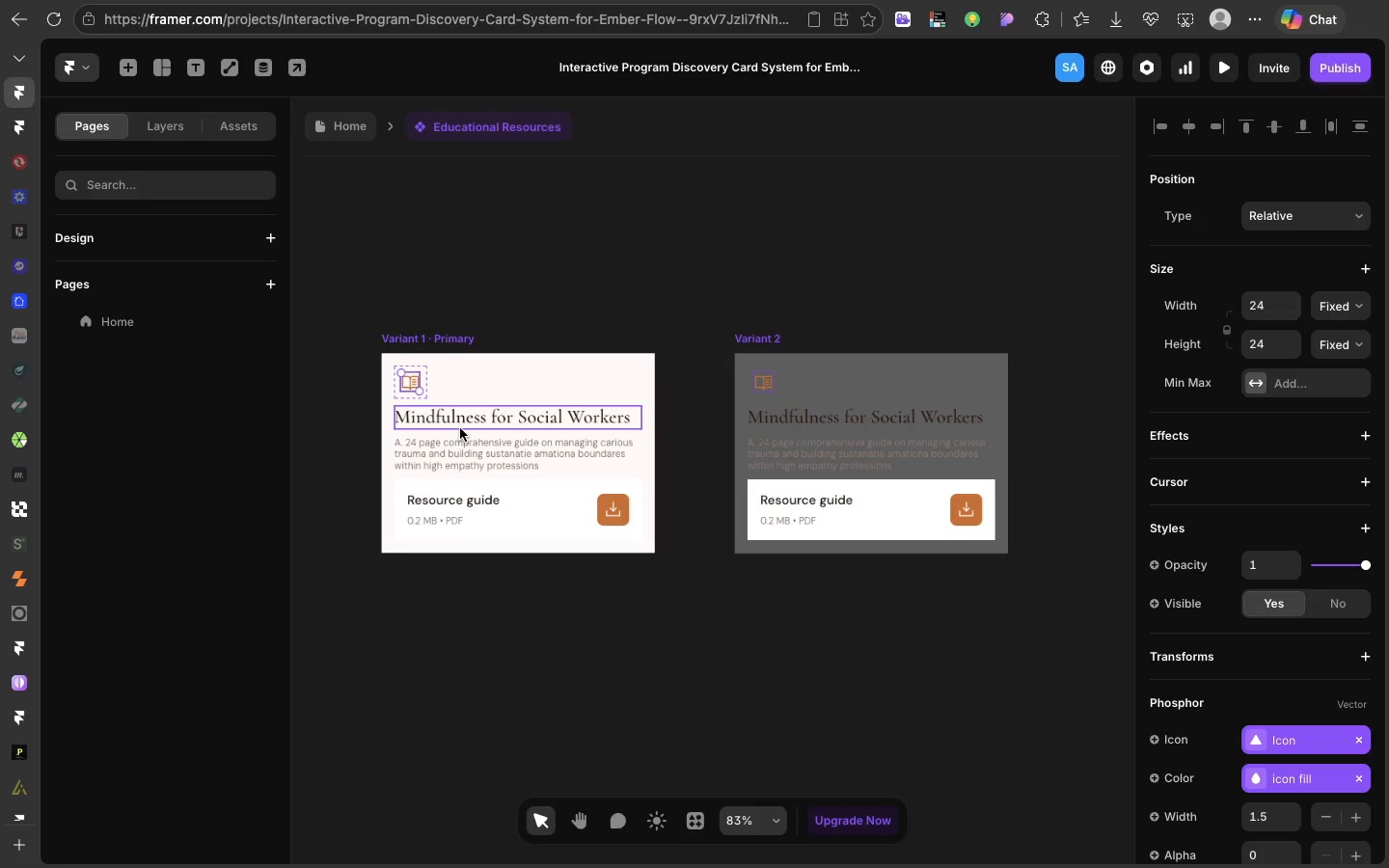 
left_click([460, 427])
 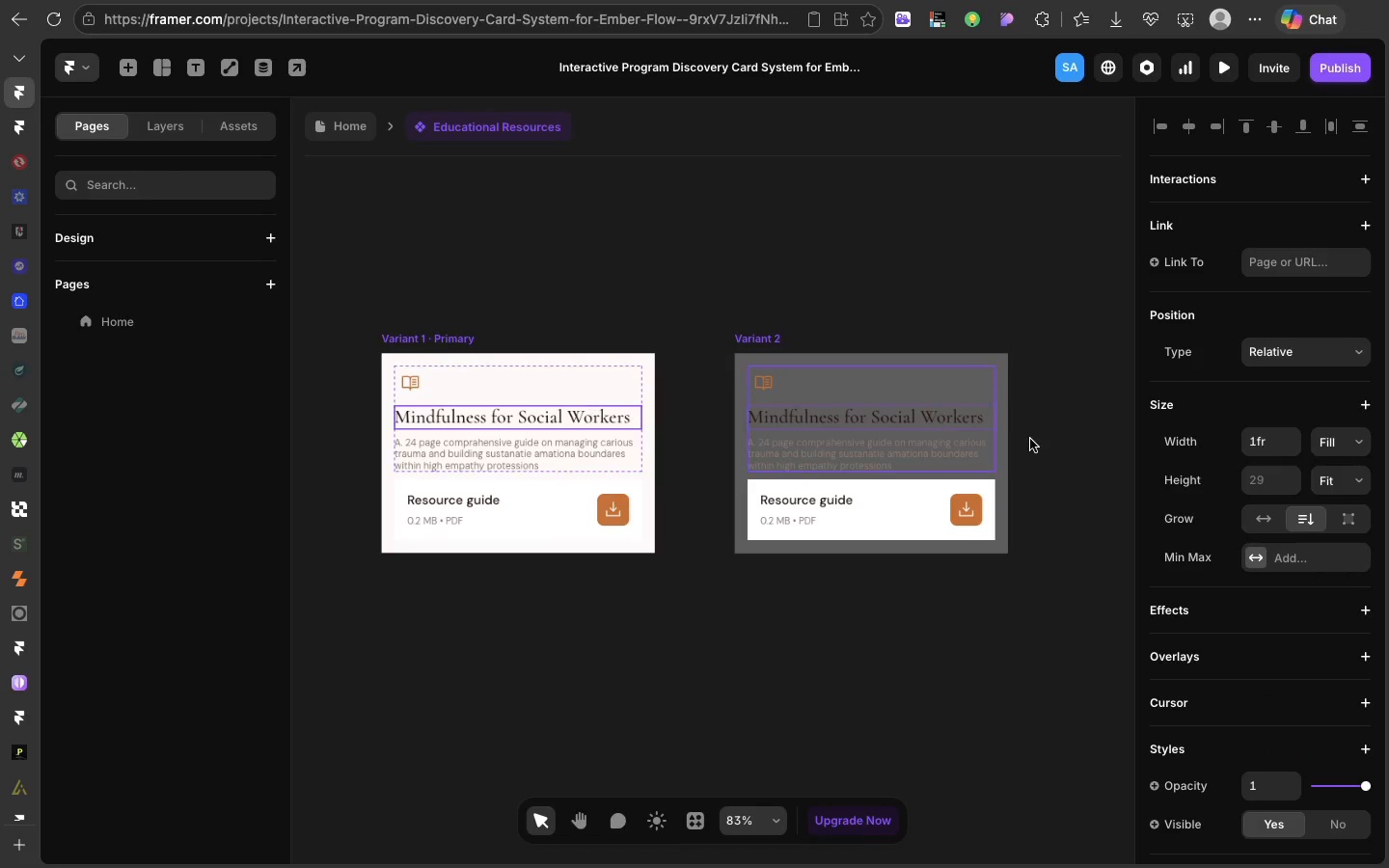 
scroll: coordinate [1293, 690], scroll_direction: down, amount: 87.0
 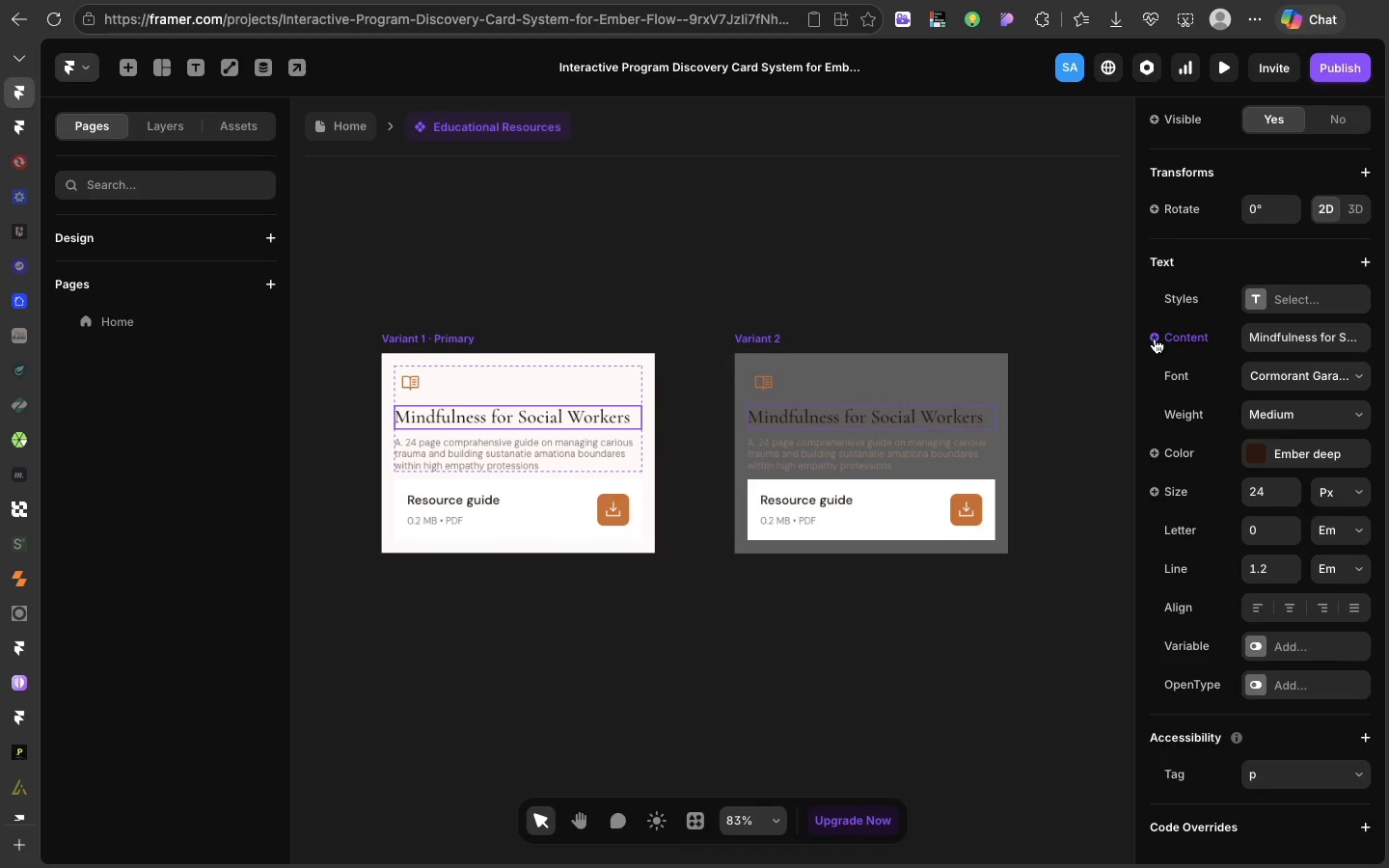 
left_click([1155, 339])
 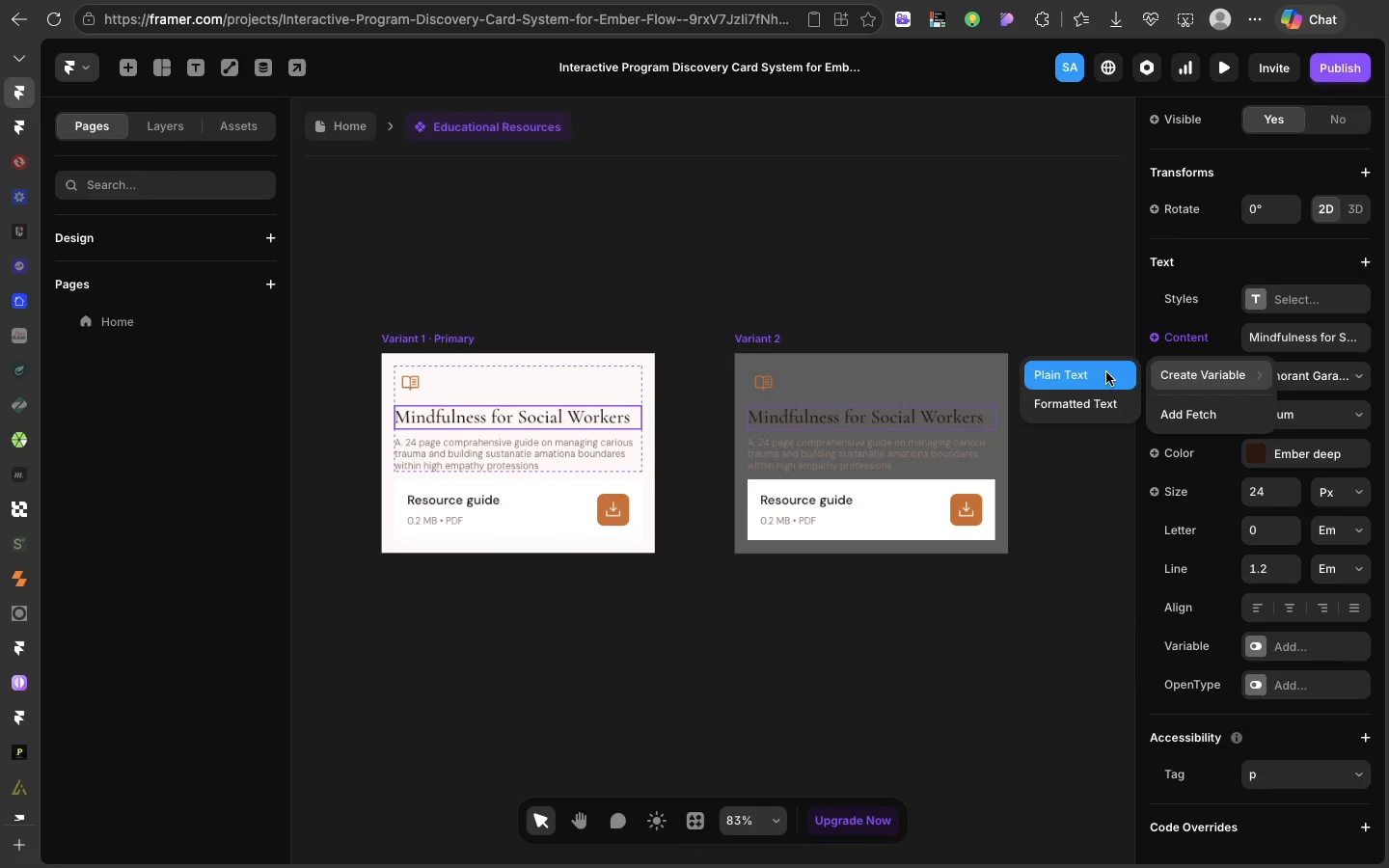 
left_click([1095, 372])
 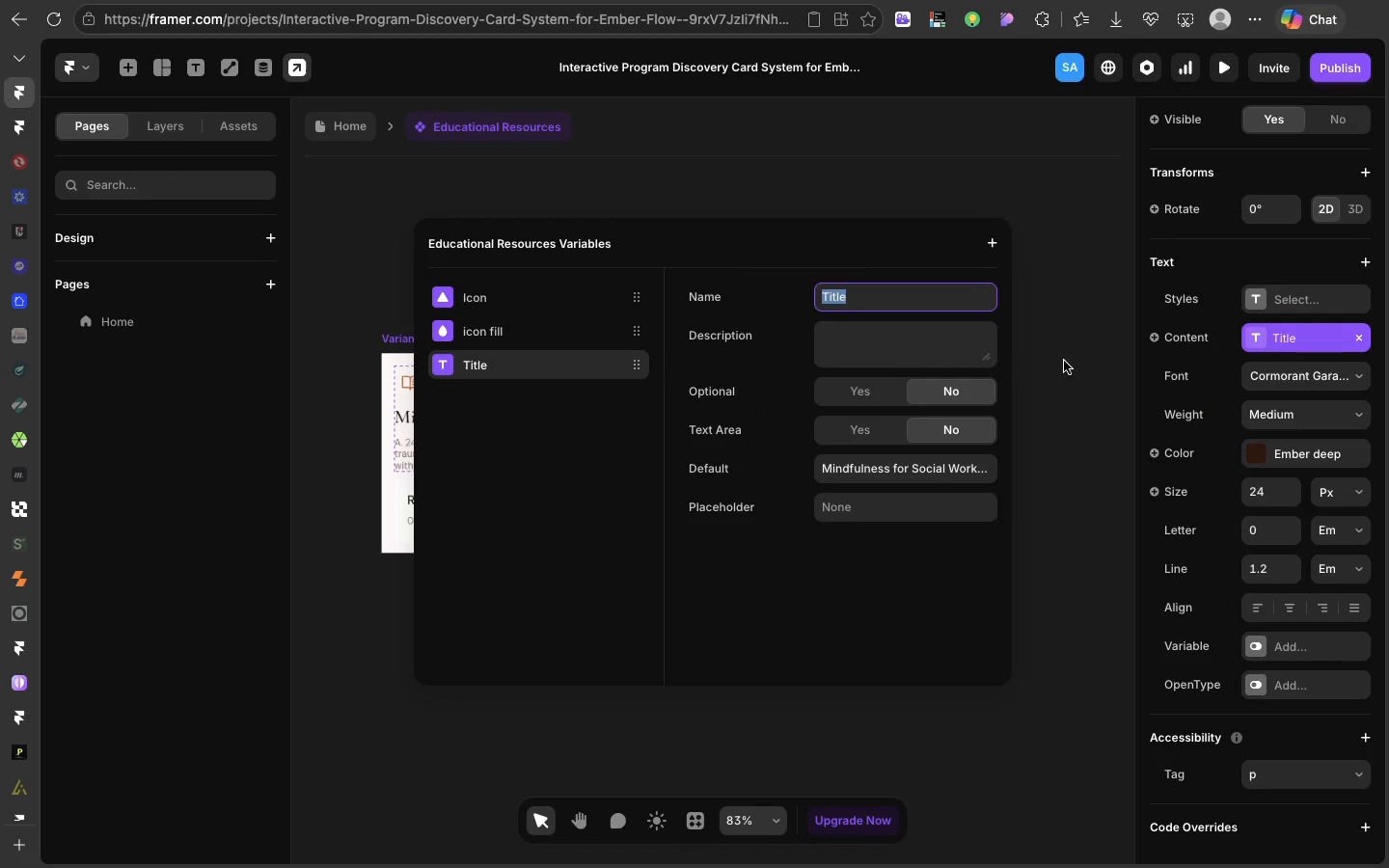 
type(Title)
 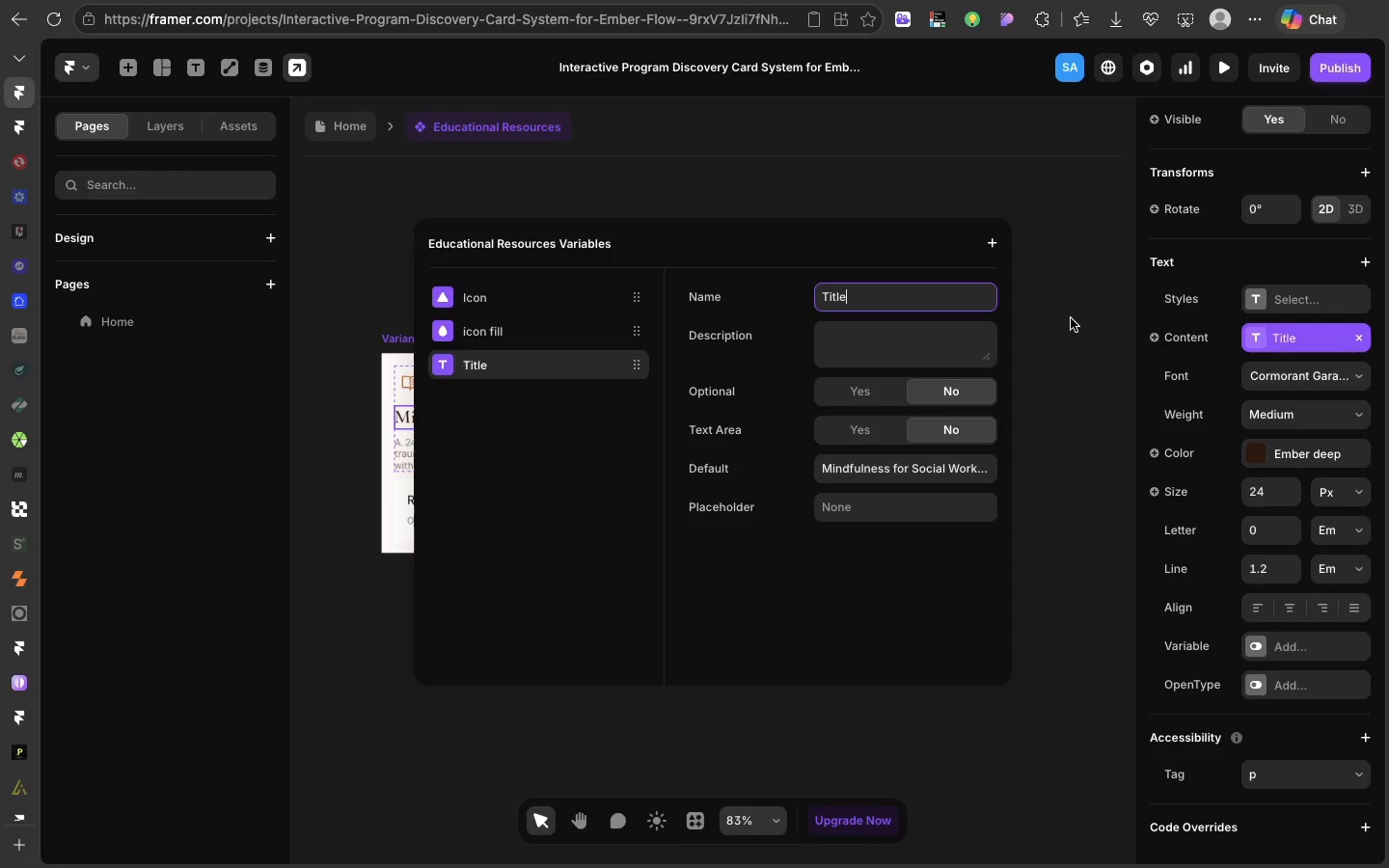 
left_click([1054, 476])
 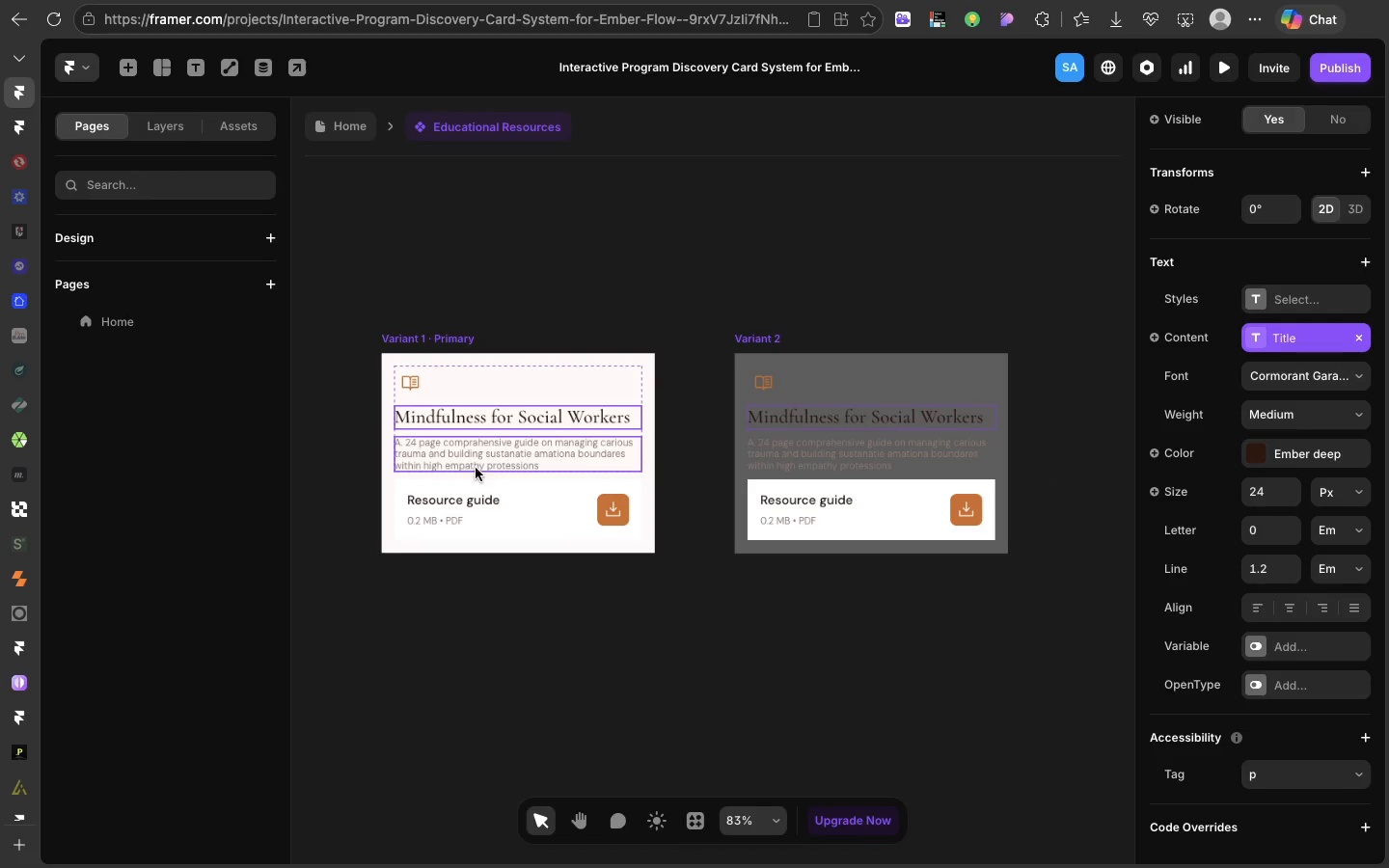 
left_click([477, 453])
 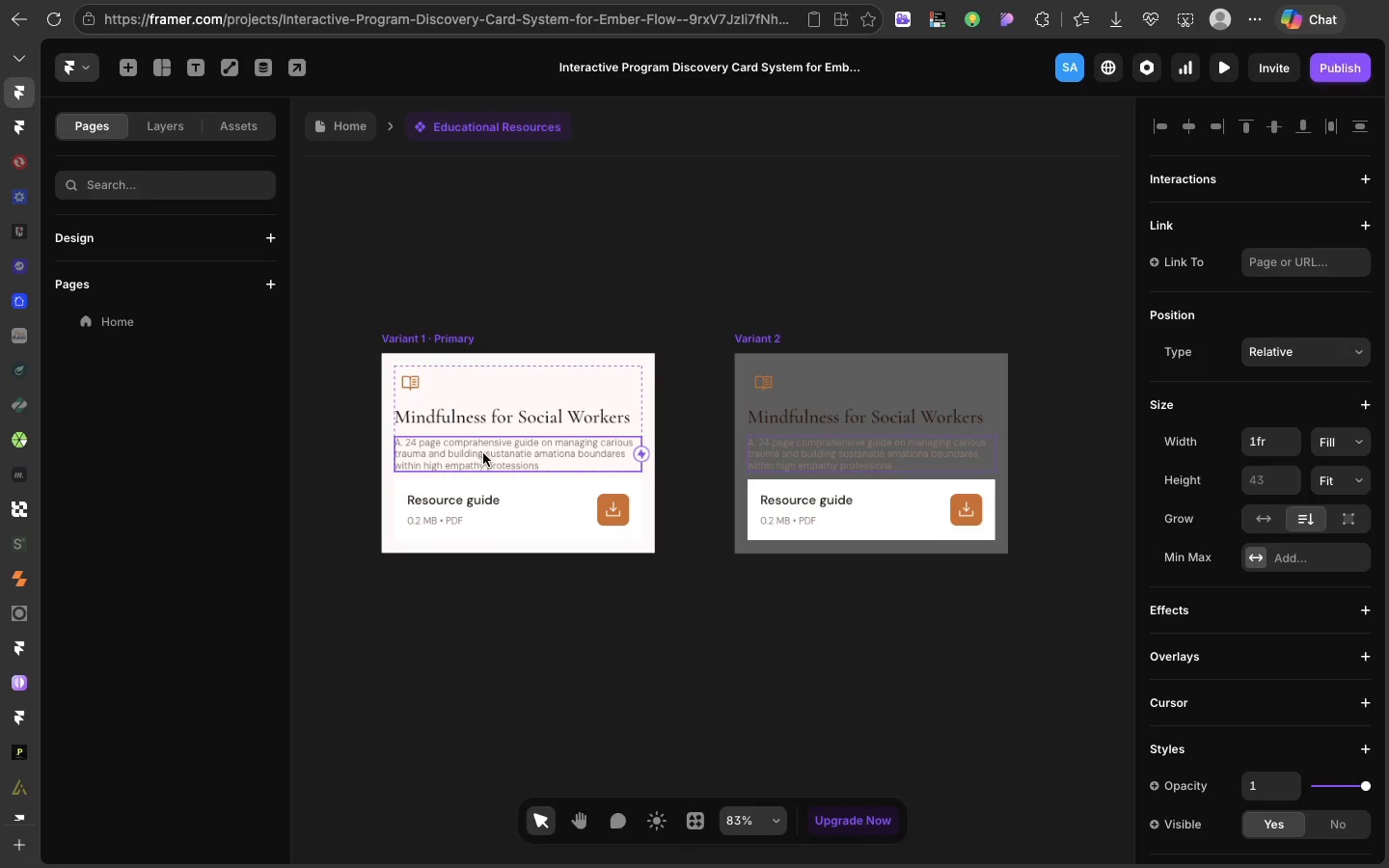 
scroll: coordinate [1132, 644], scroll_direction: down, amount: 29.0
 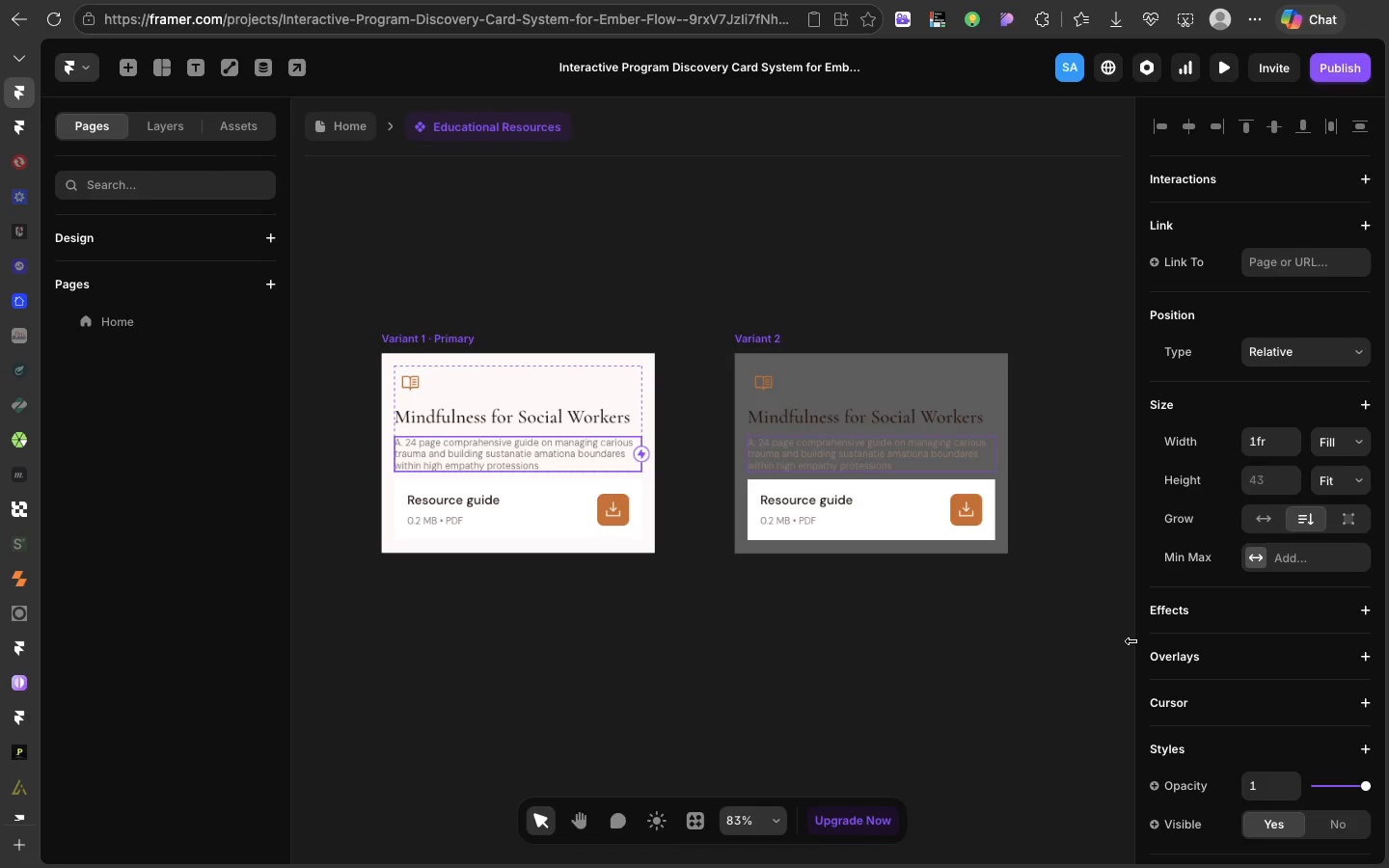 
wait(9.62)
 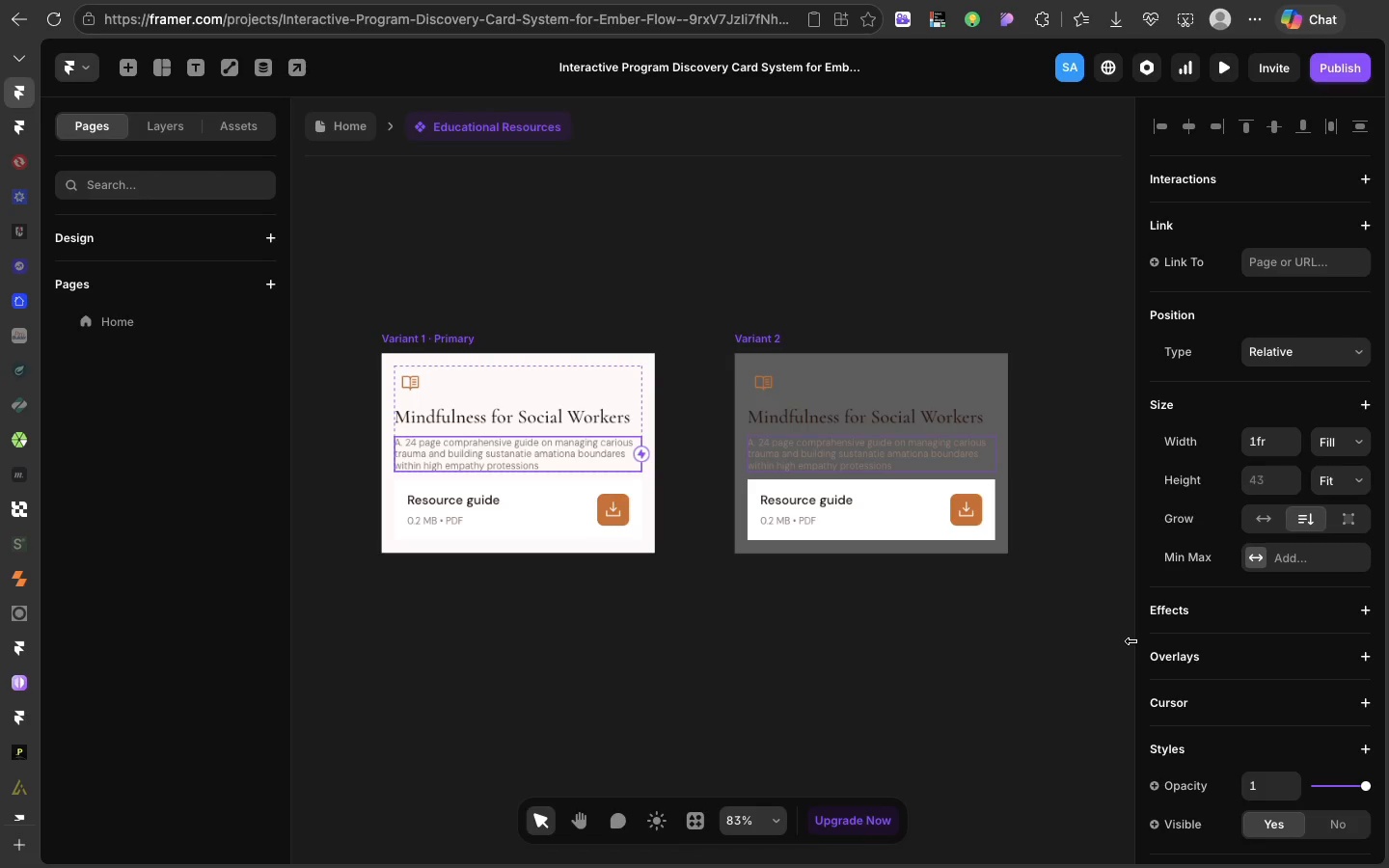 
scroll: coordinate [1310, 638], scroll_direction: down, amount: 84.0
 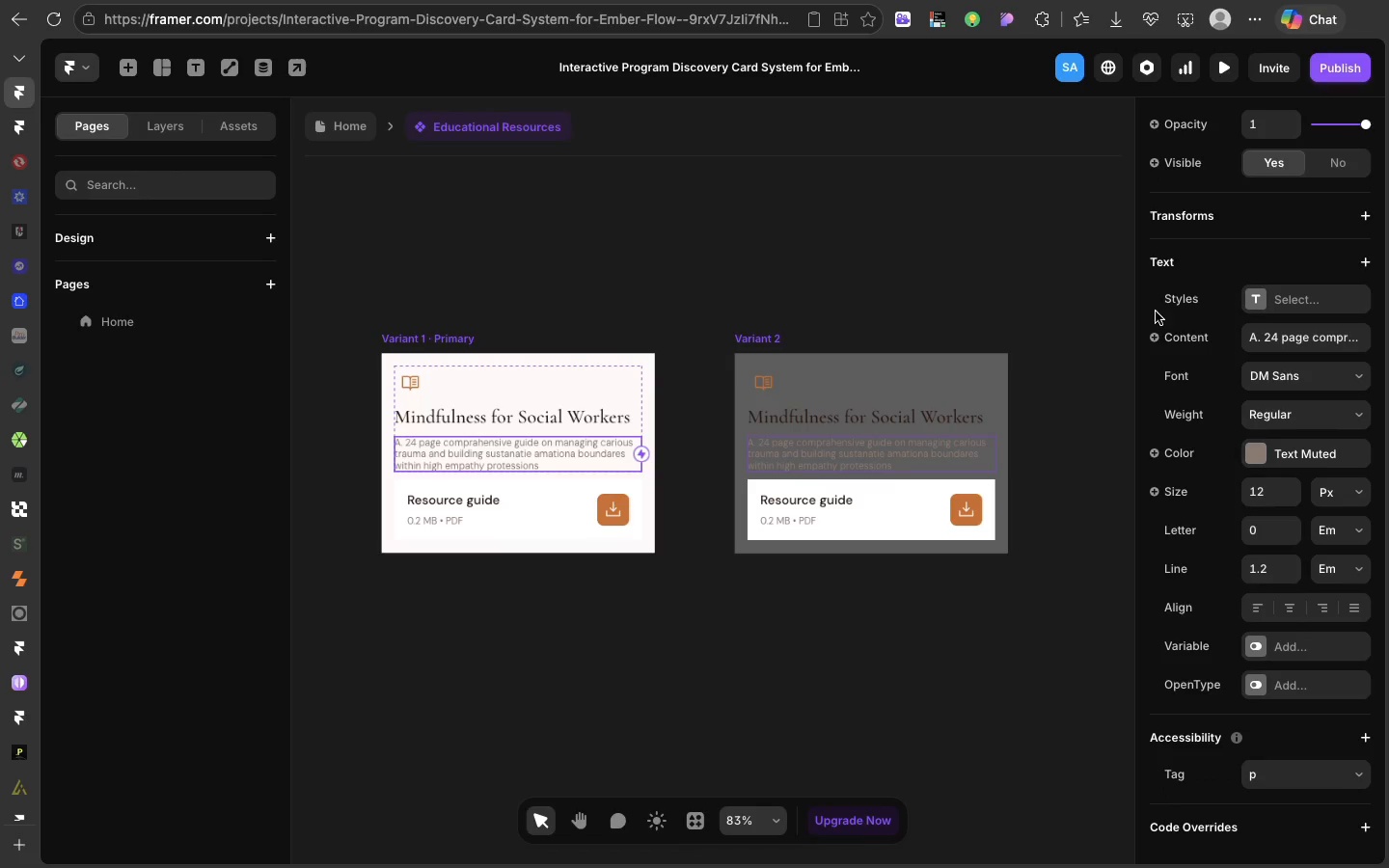 
left_click([1155, 330])
 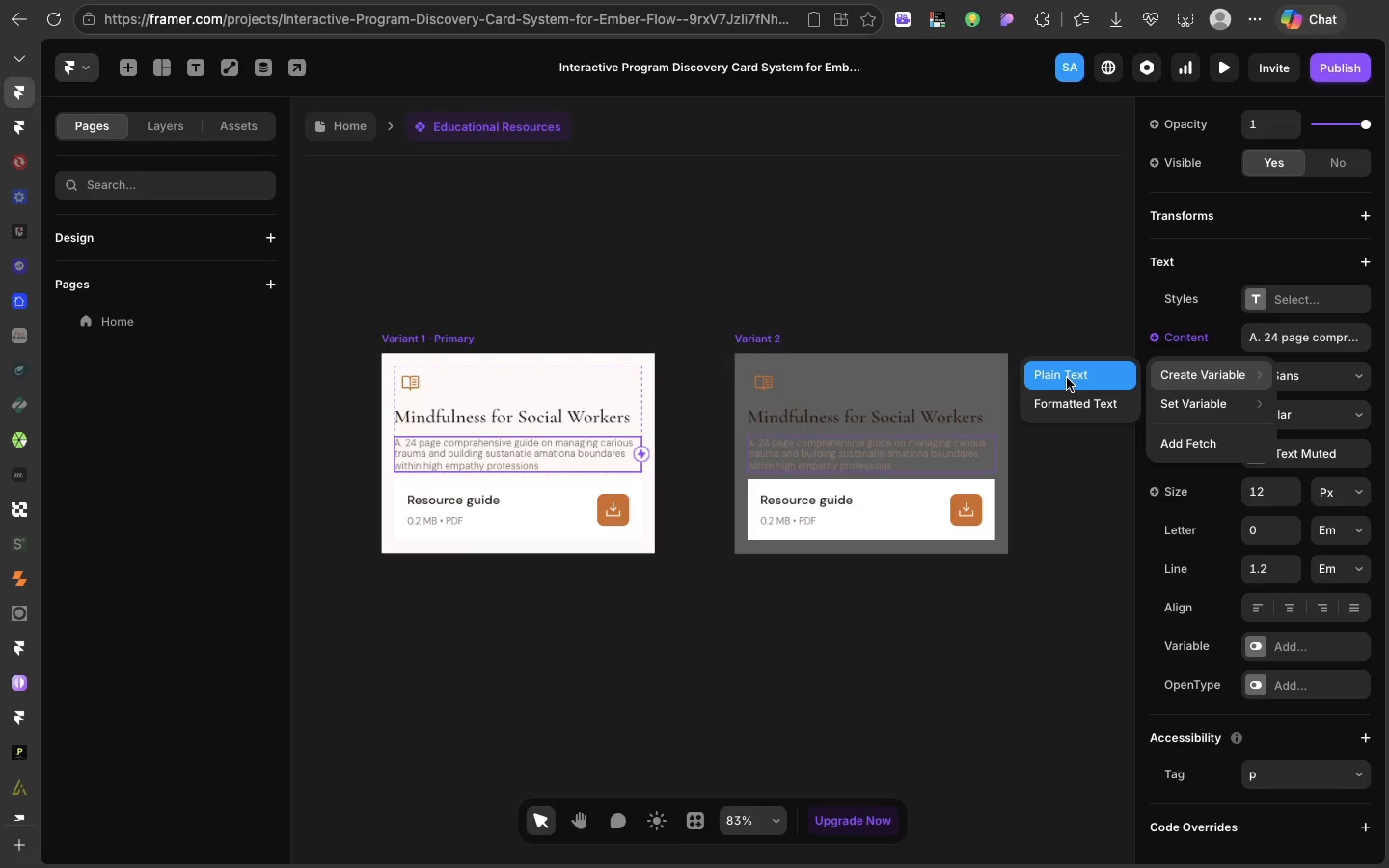 
left_click([1053, 380])
 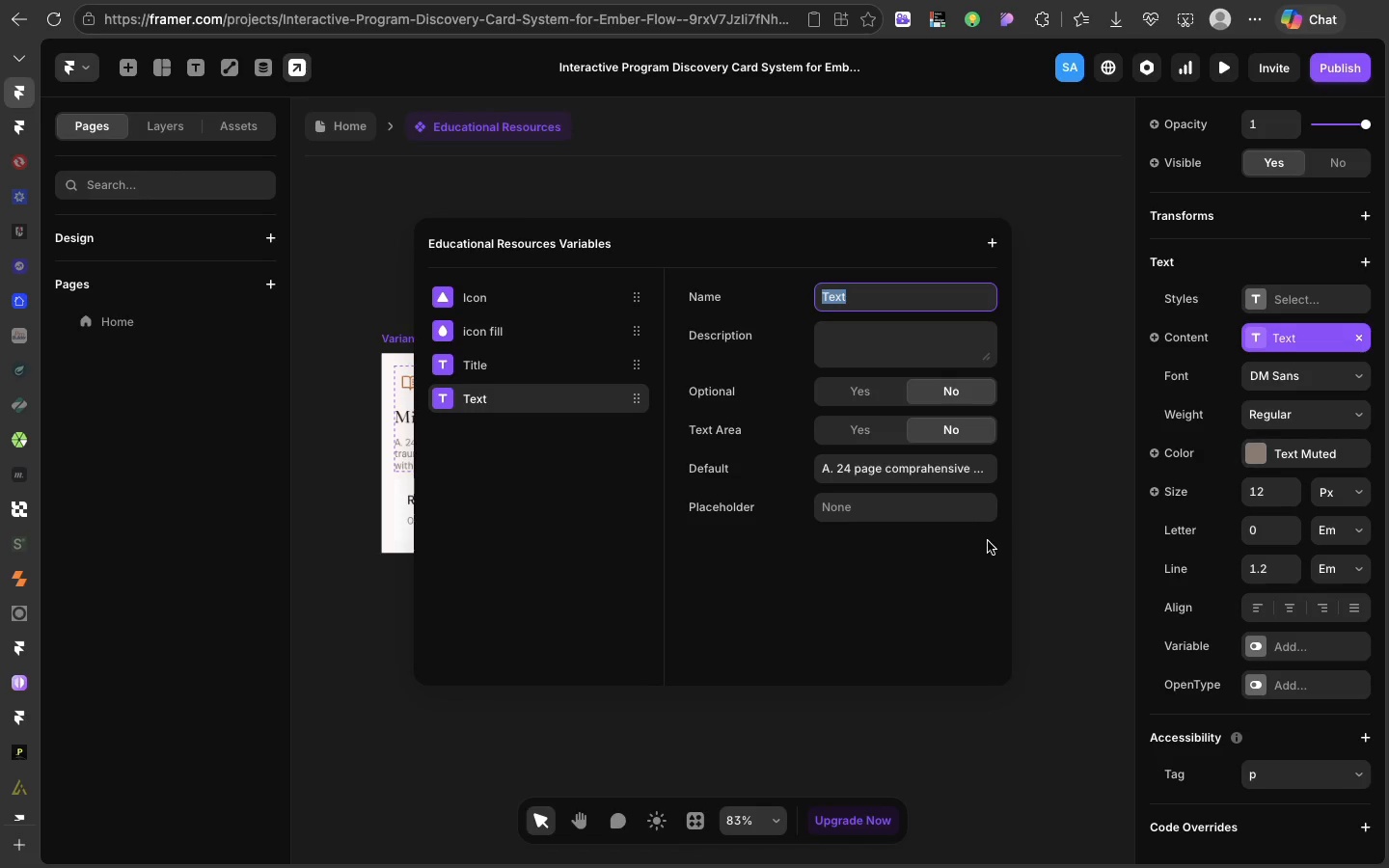 
type(description)
 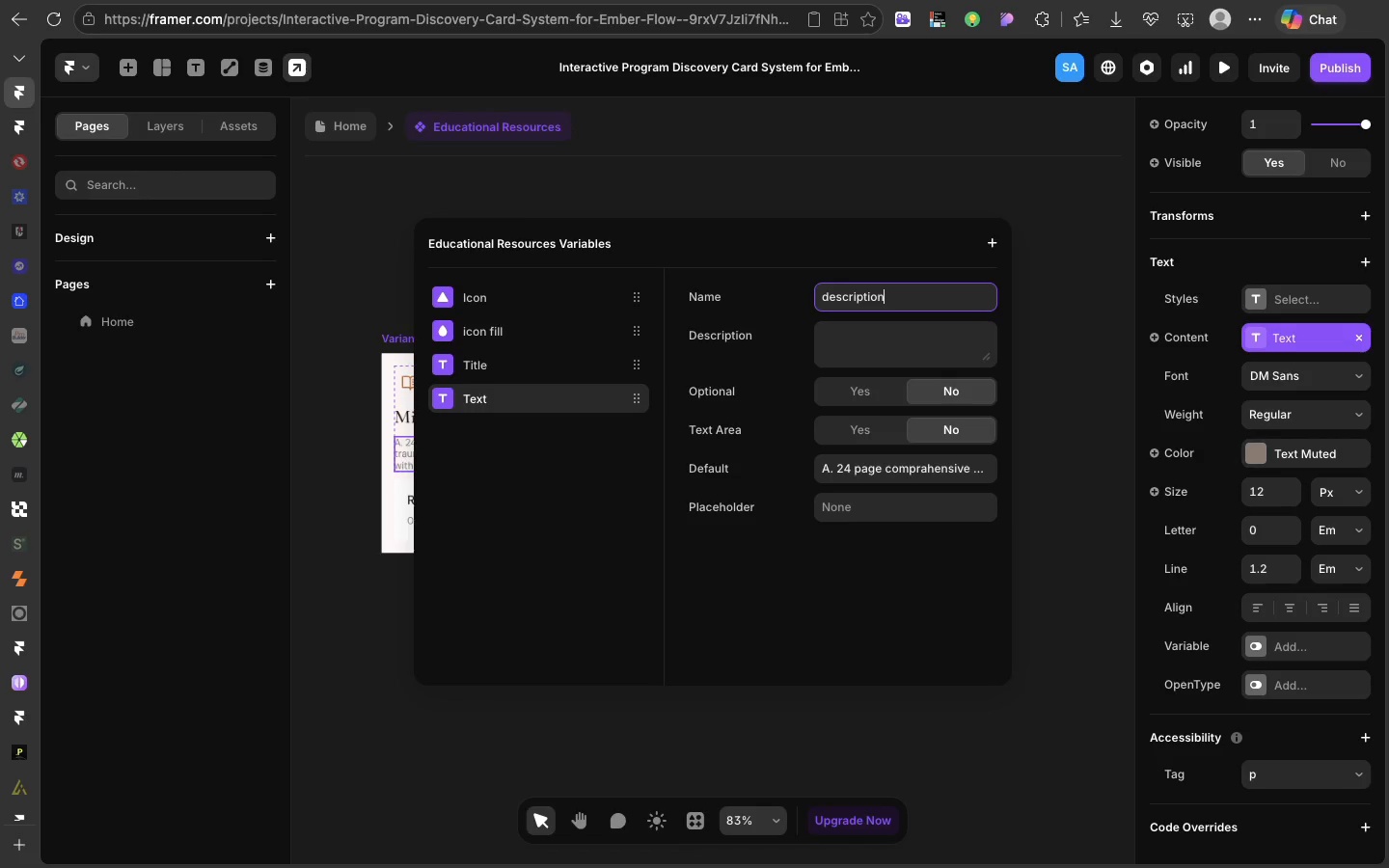 
key(Enter)
 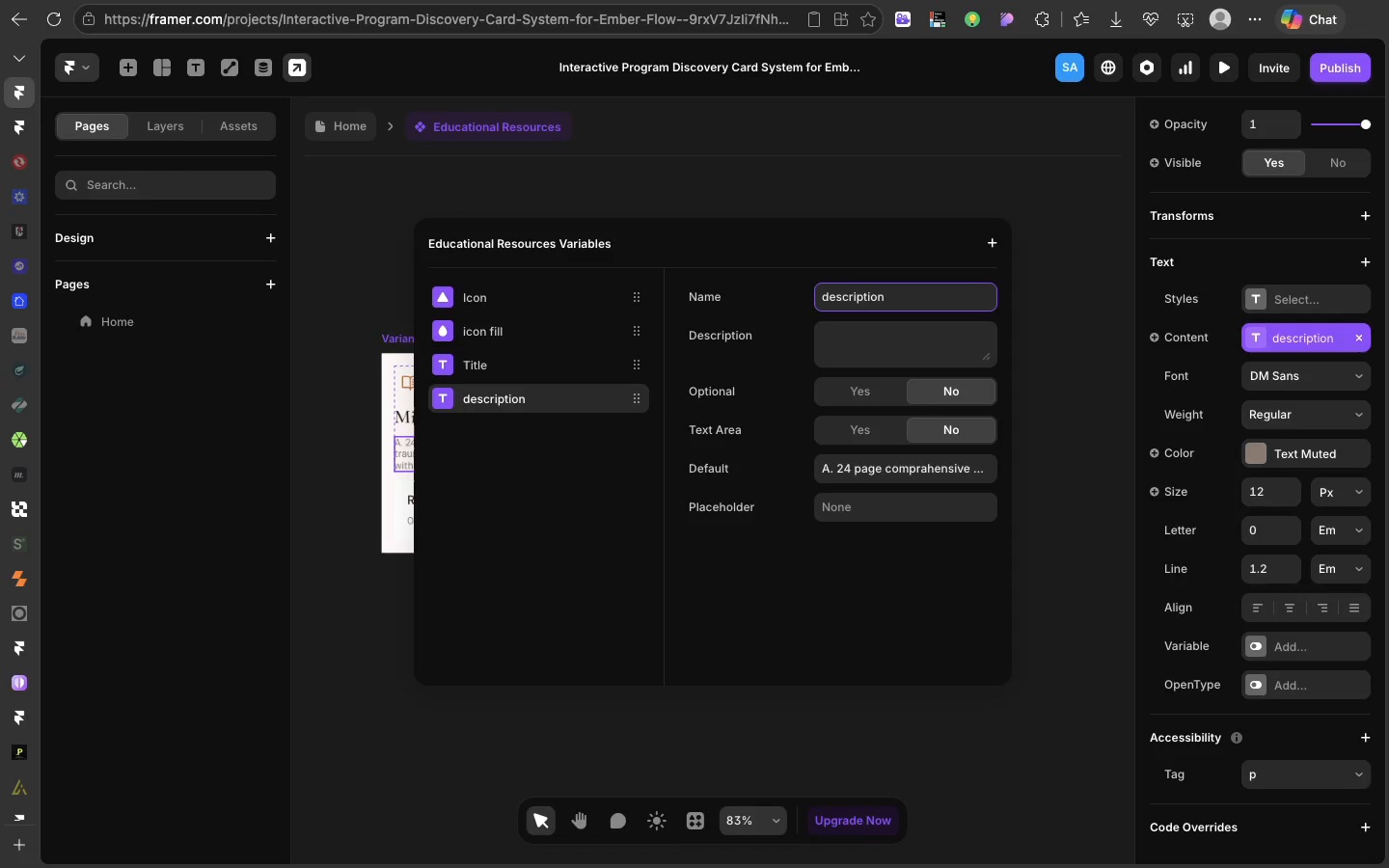 
wait(9.17)
 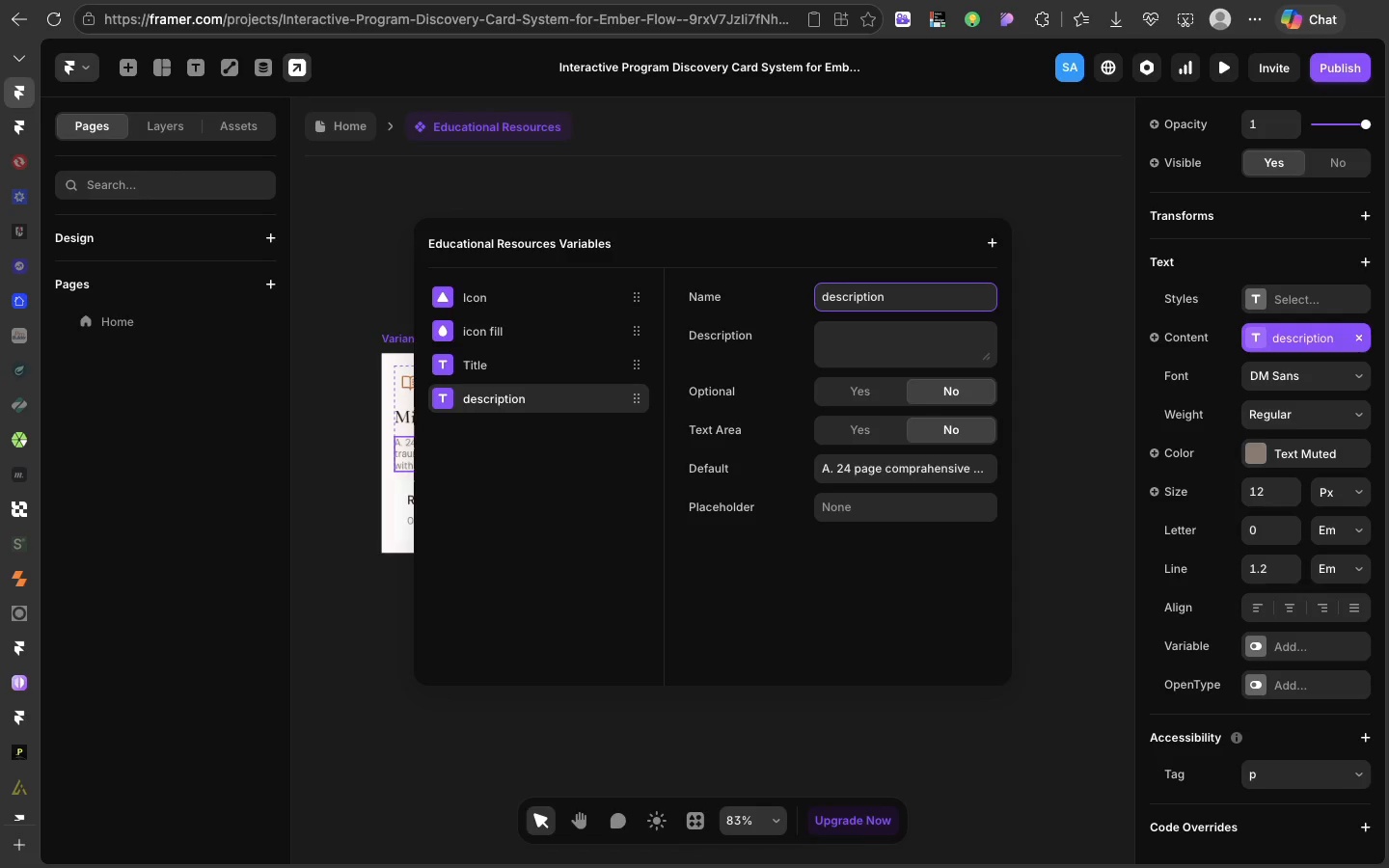 
left_click([1050, 361])
 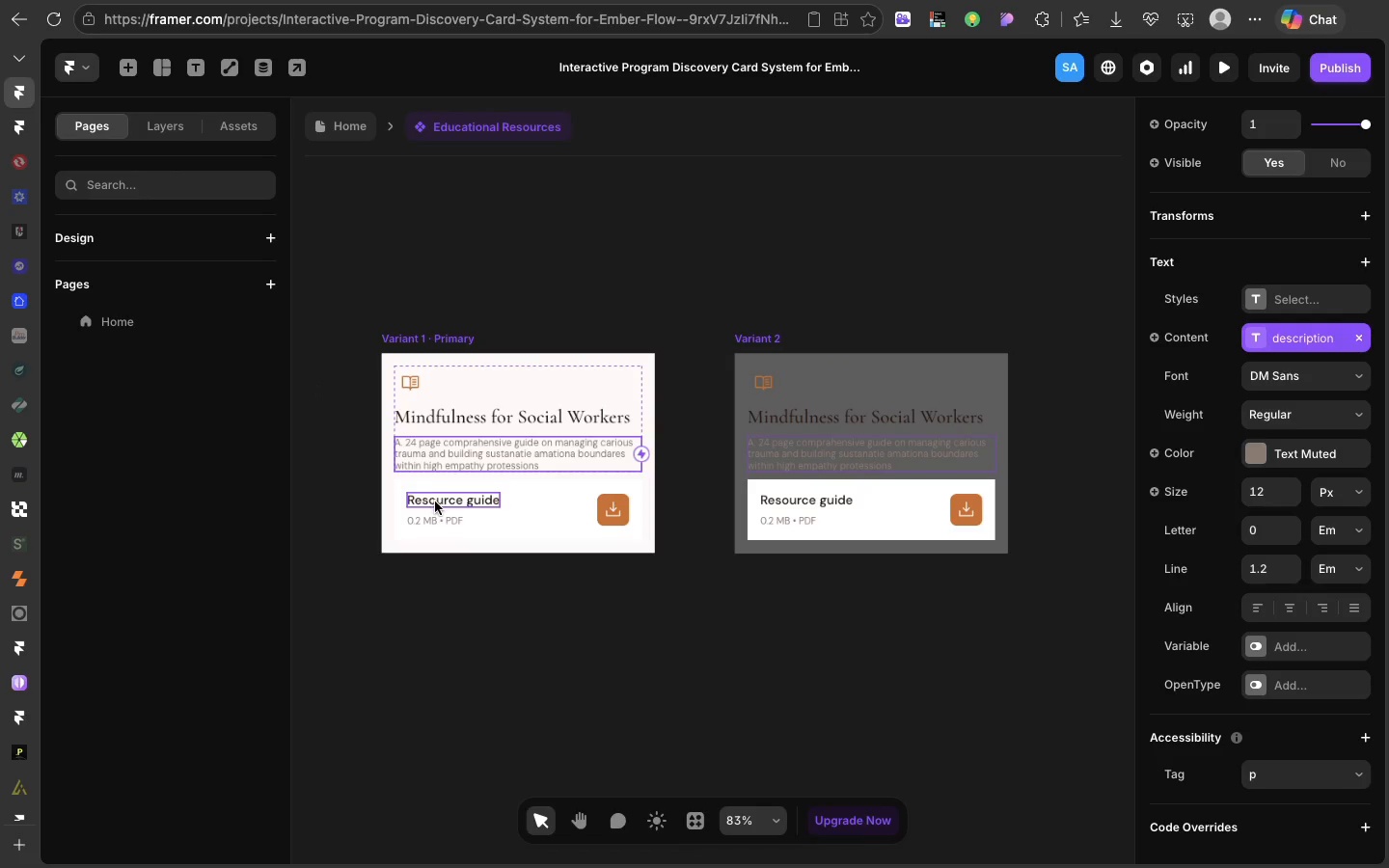 
left_click([435, 502])
 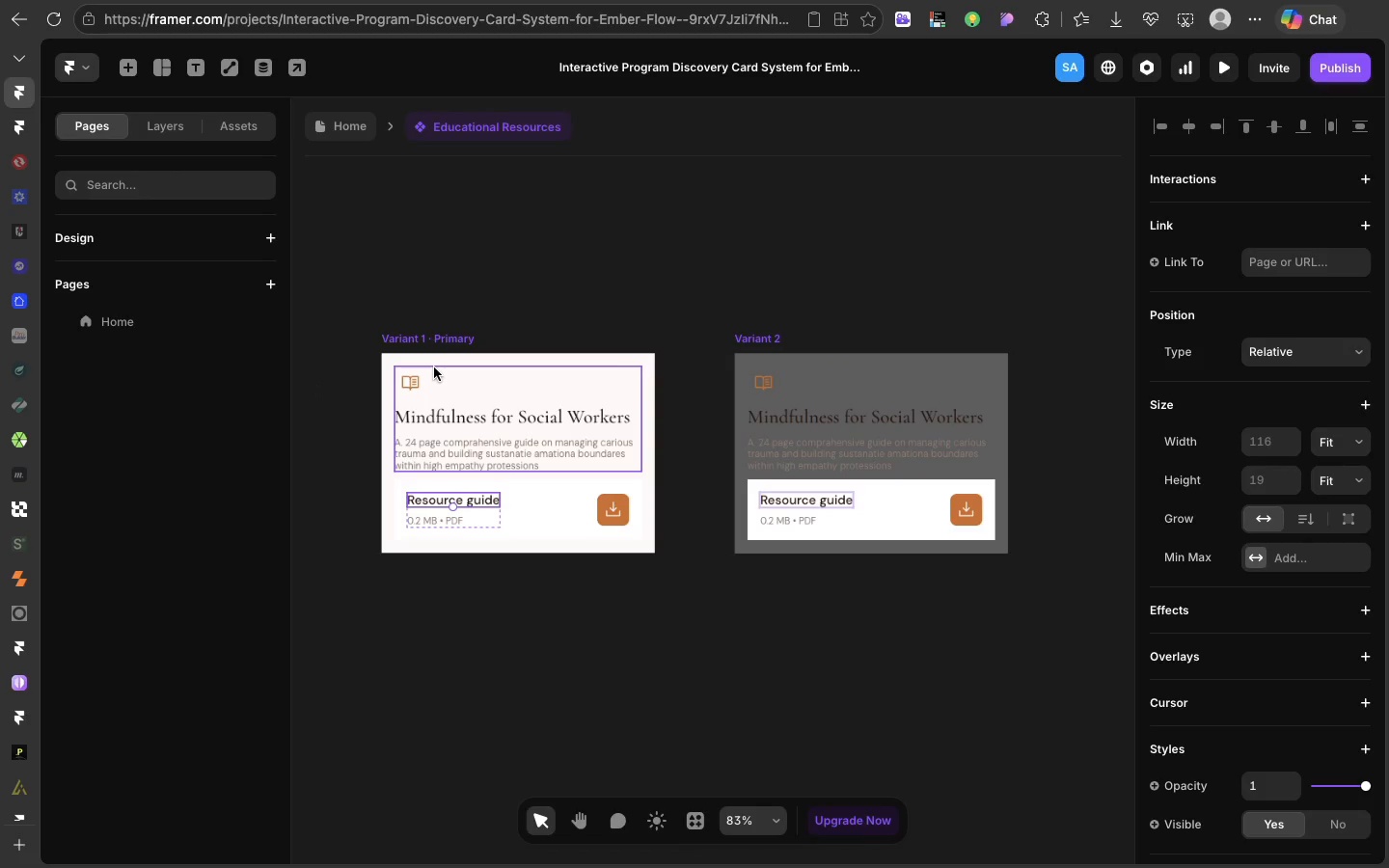 
scroll: coordinate [1361, 839], scroll_direction: down, amount: 83.0
 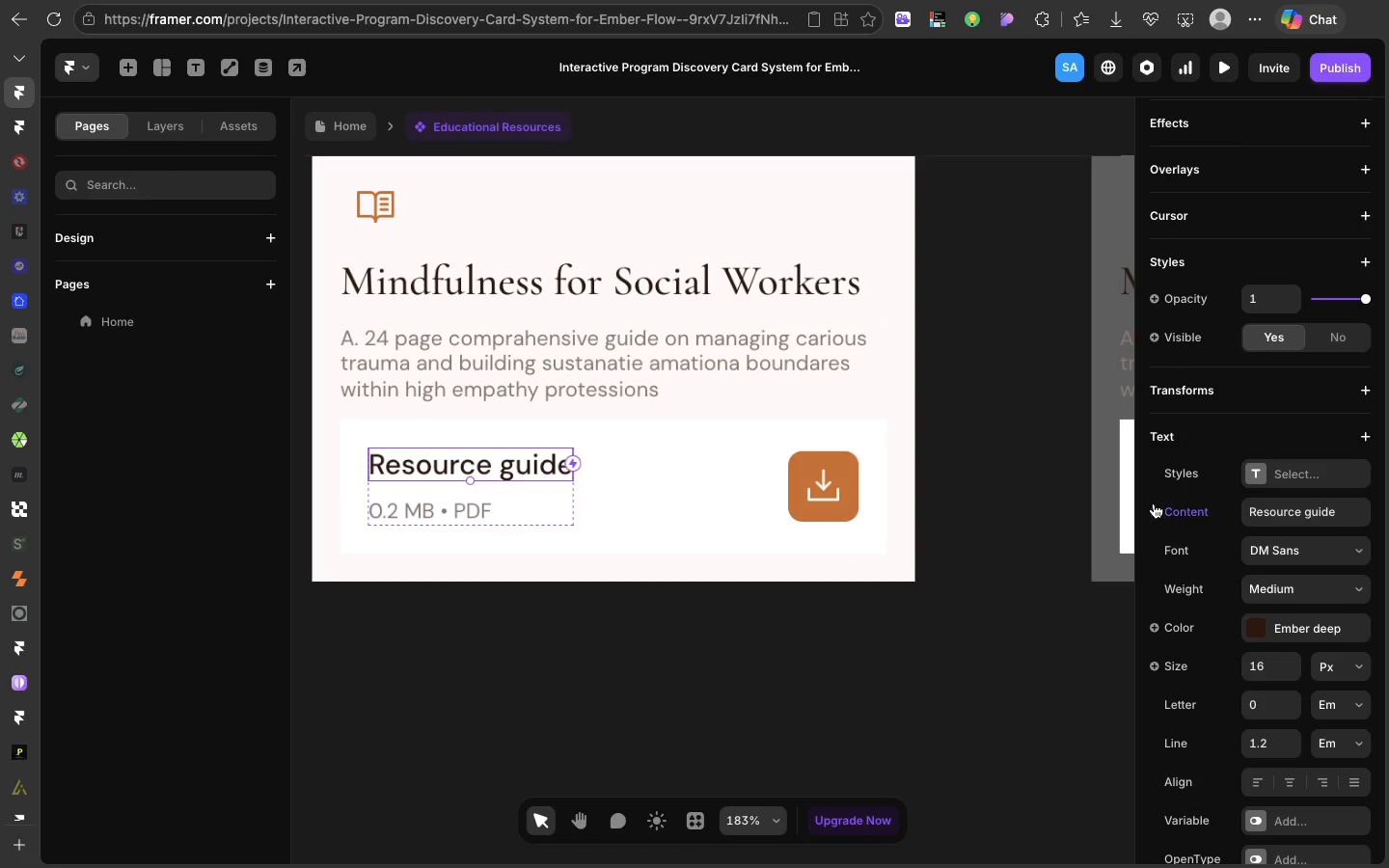 
left_click([1154, 505])
 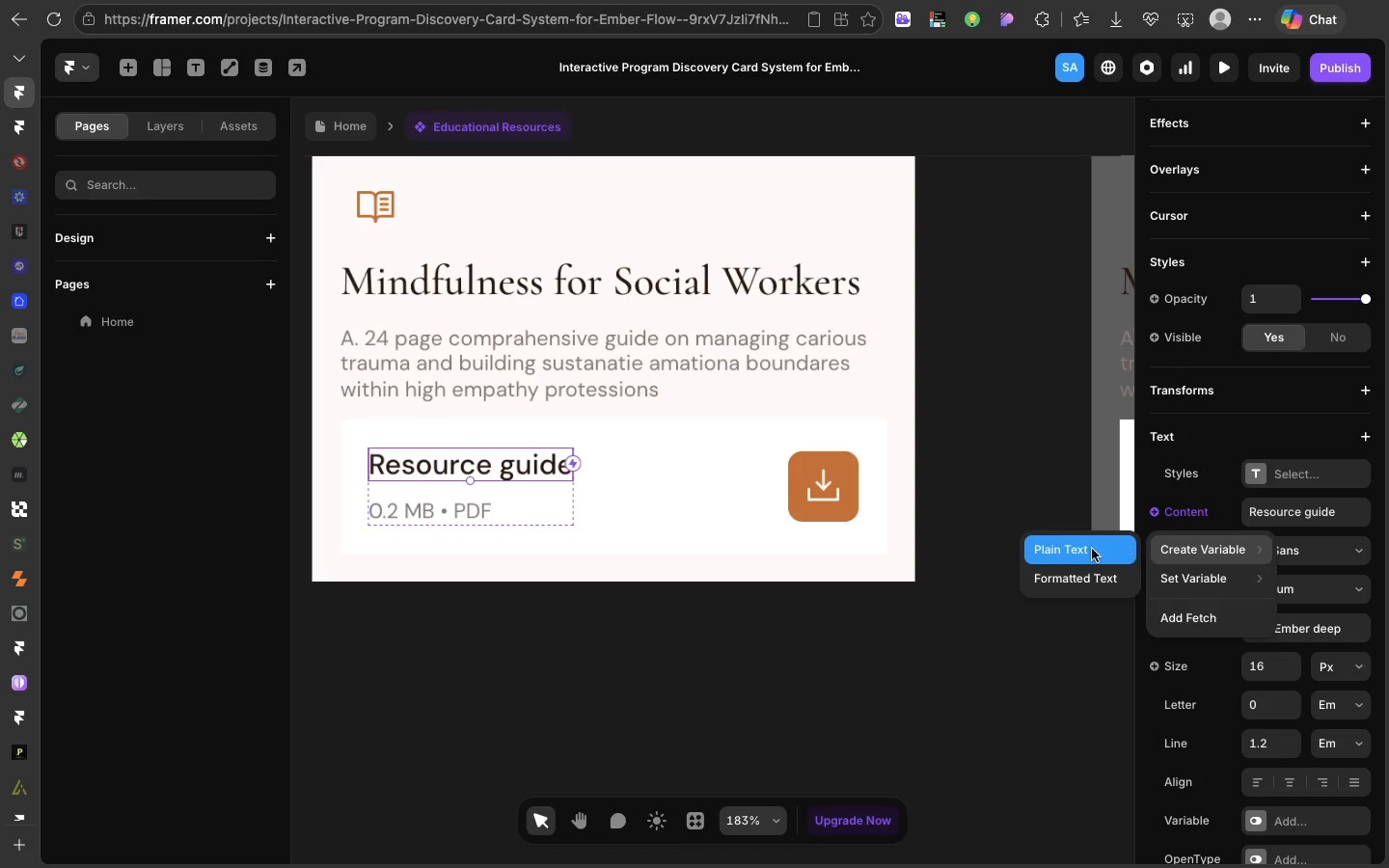 
left_click([1090, 549])
 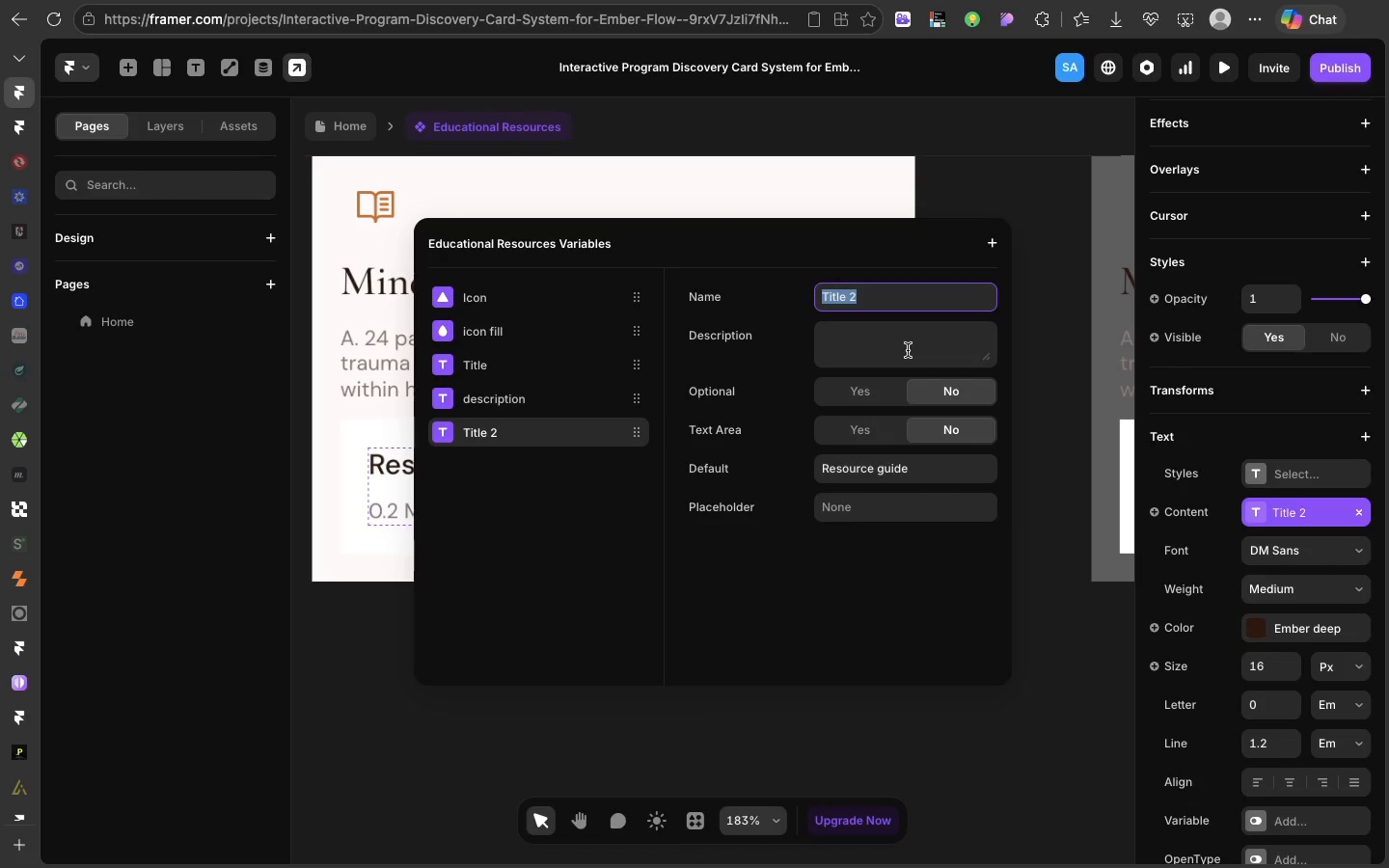 
type(Resource title)
 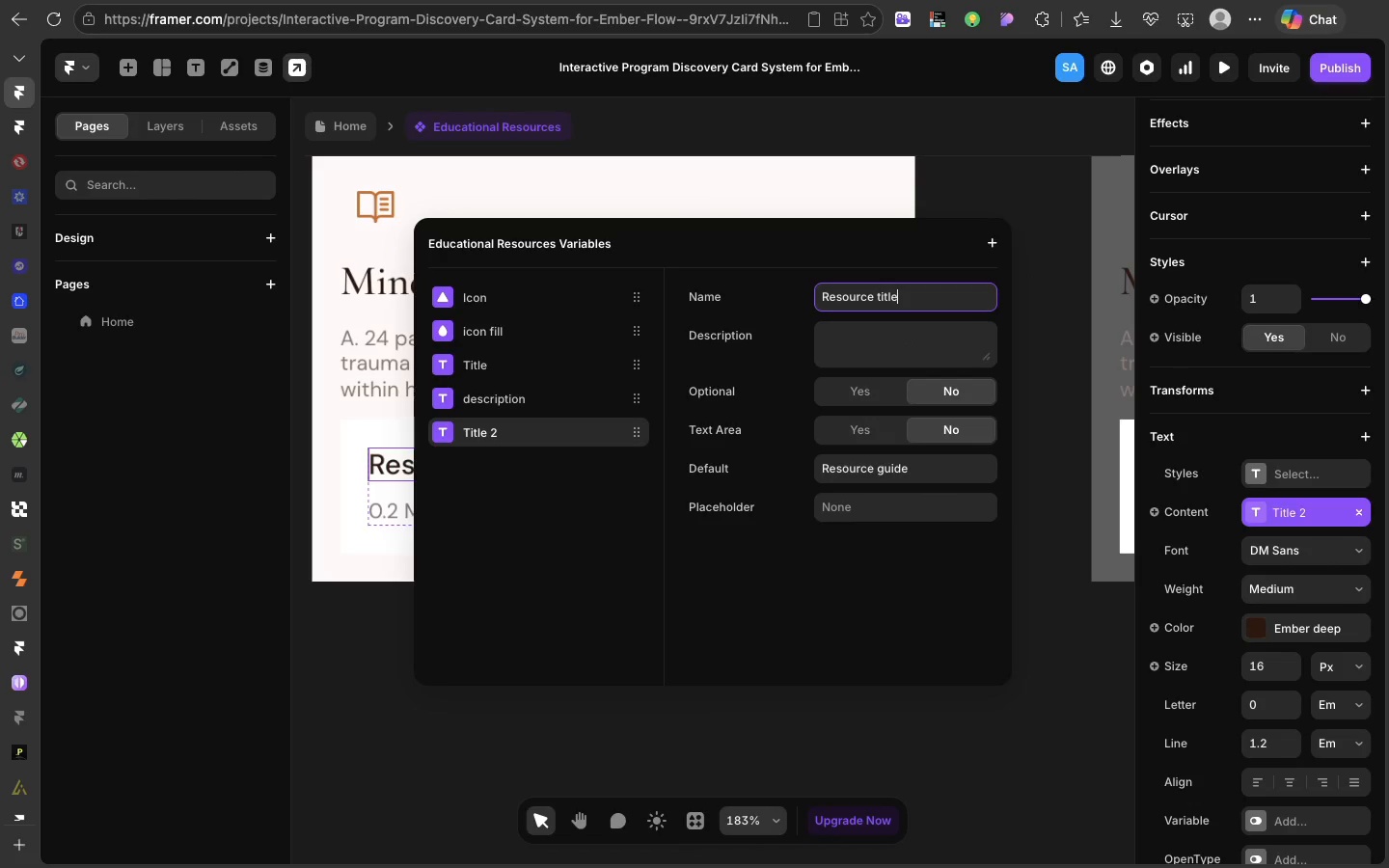 
key(Enter)
 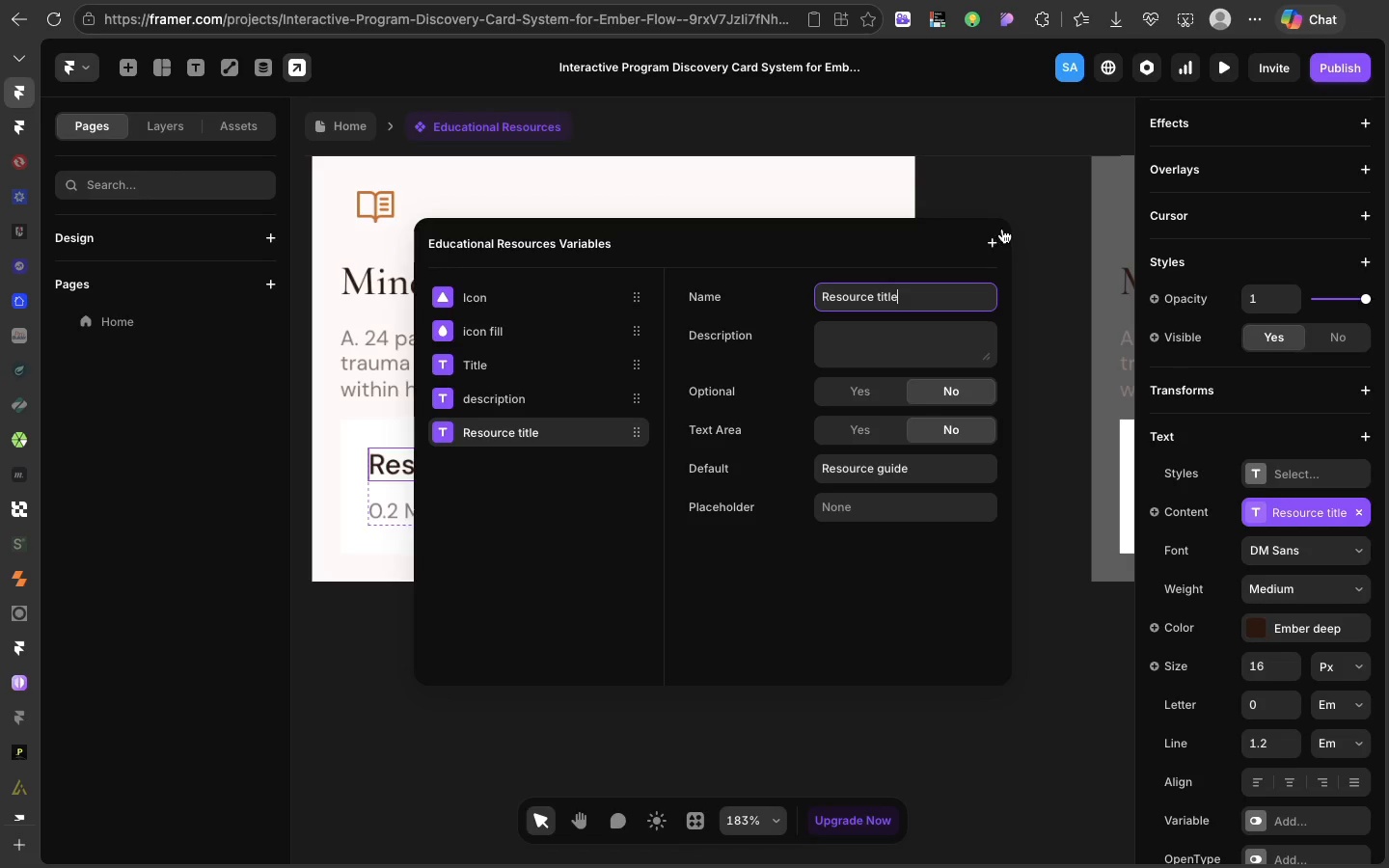 
left_click([999, 198])
 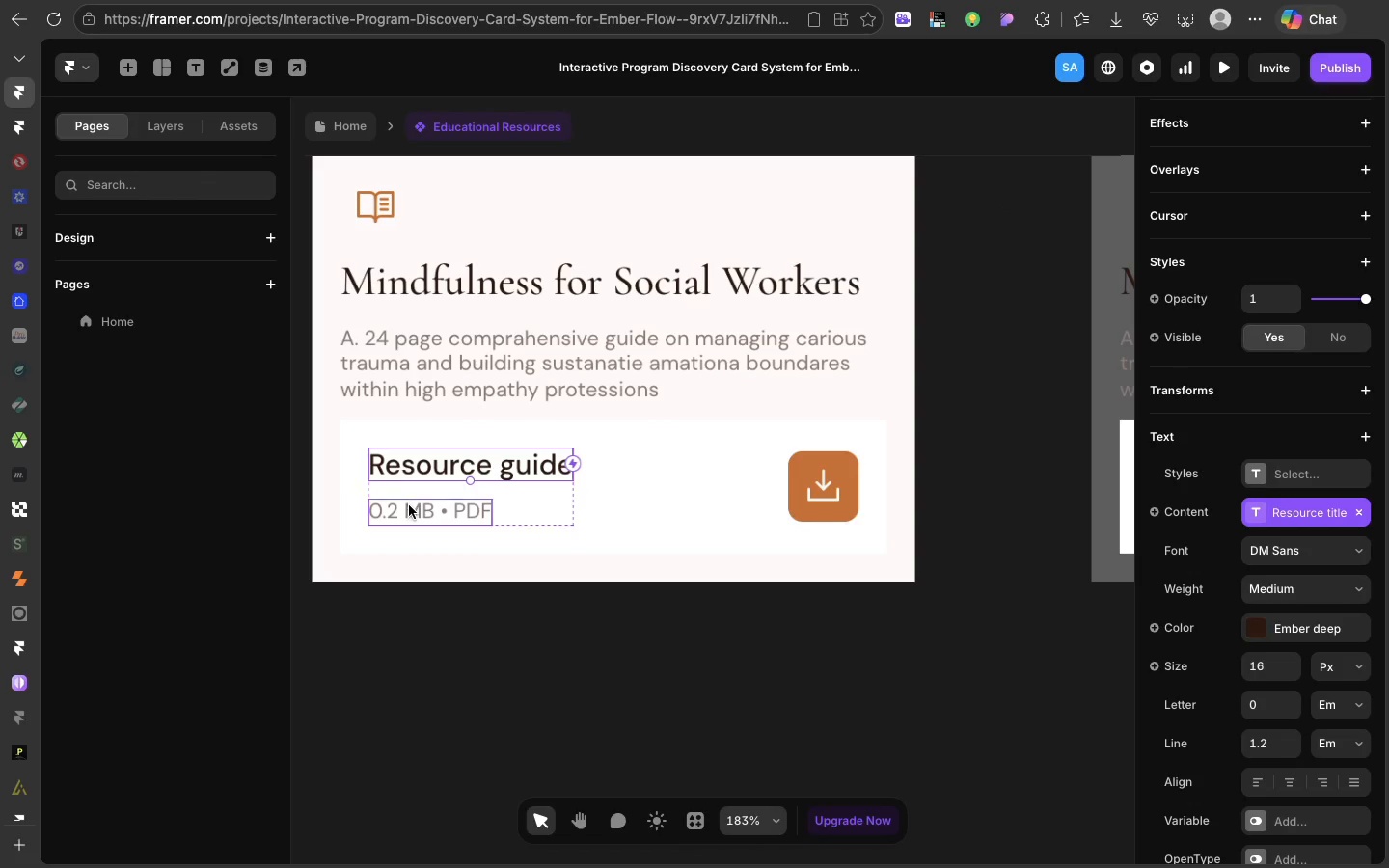 
left_click([409, 506])
 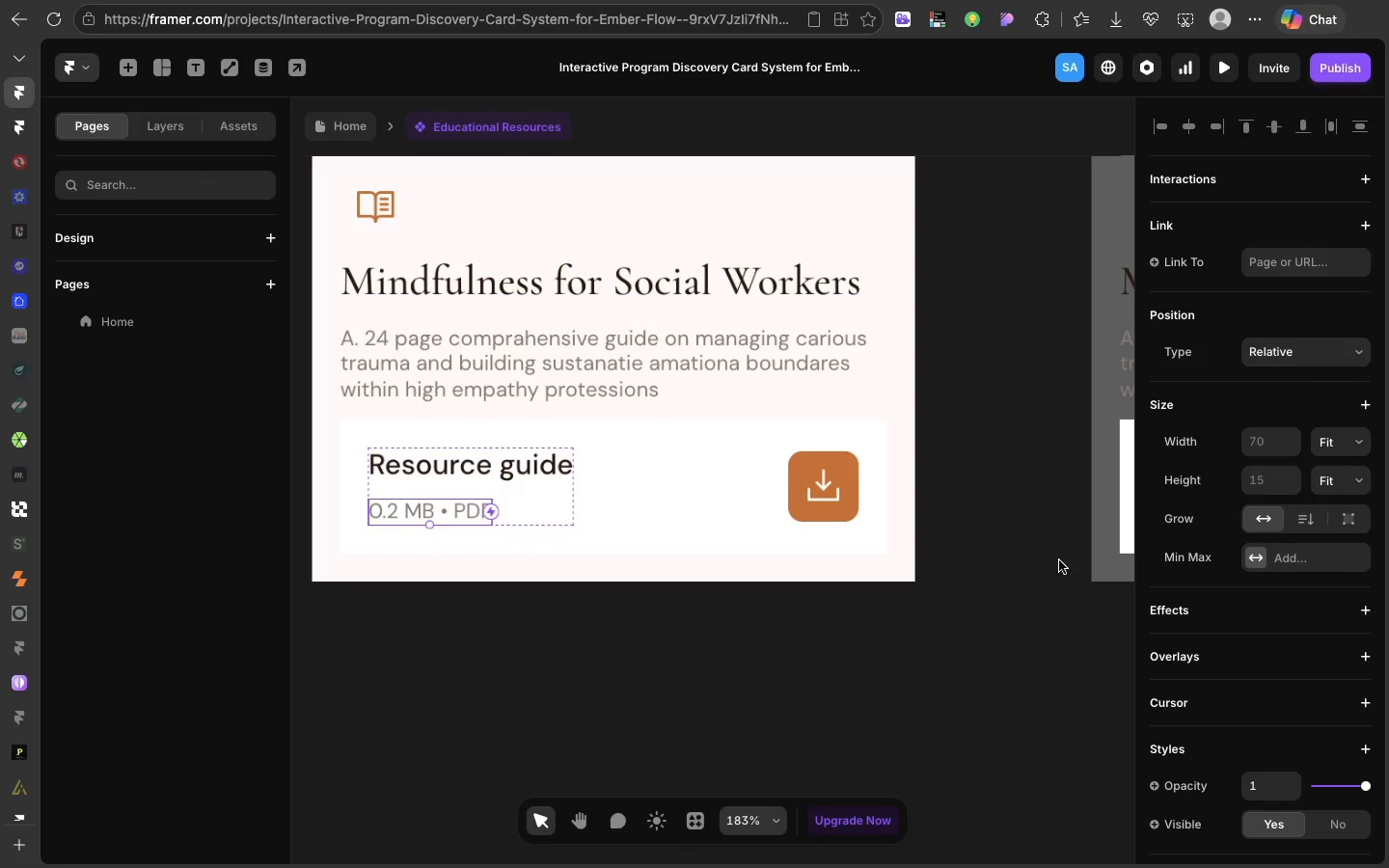 
scroll: coordinate [1222, 651], scroll_direction: down, amount: 59.0
 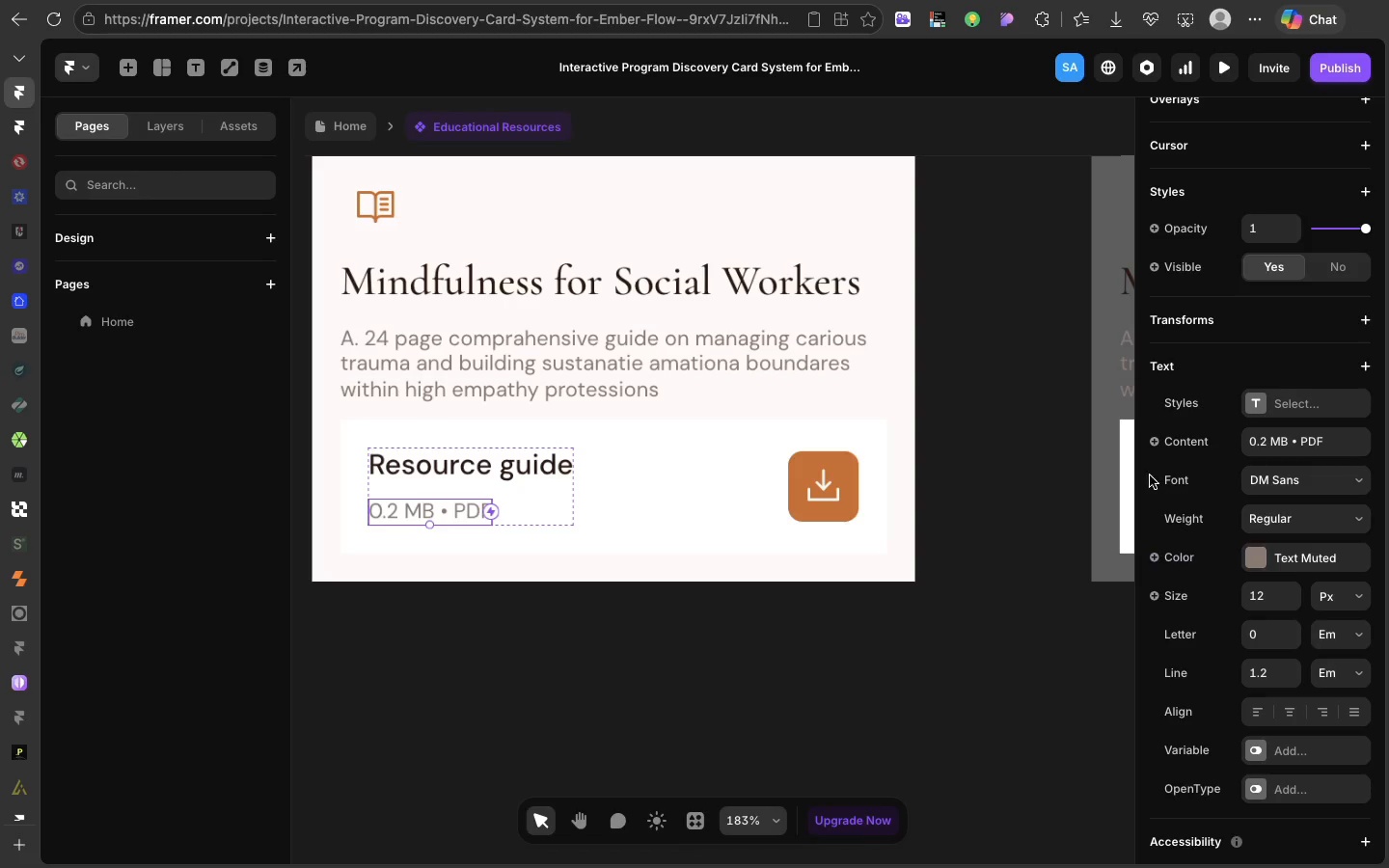 
left_click([1152, 444])
 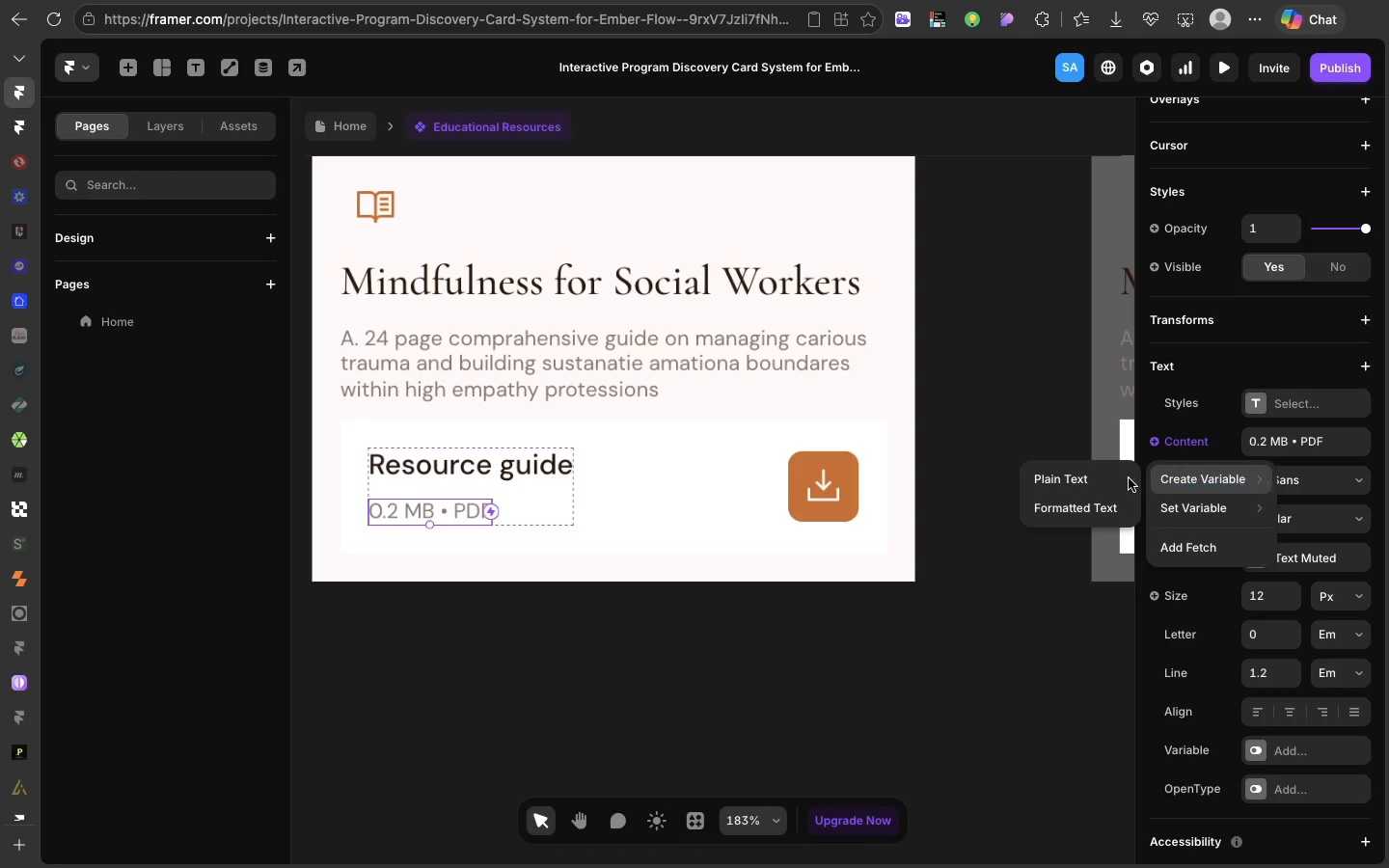 
left_click([1113, 482])
 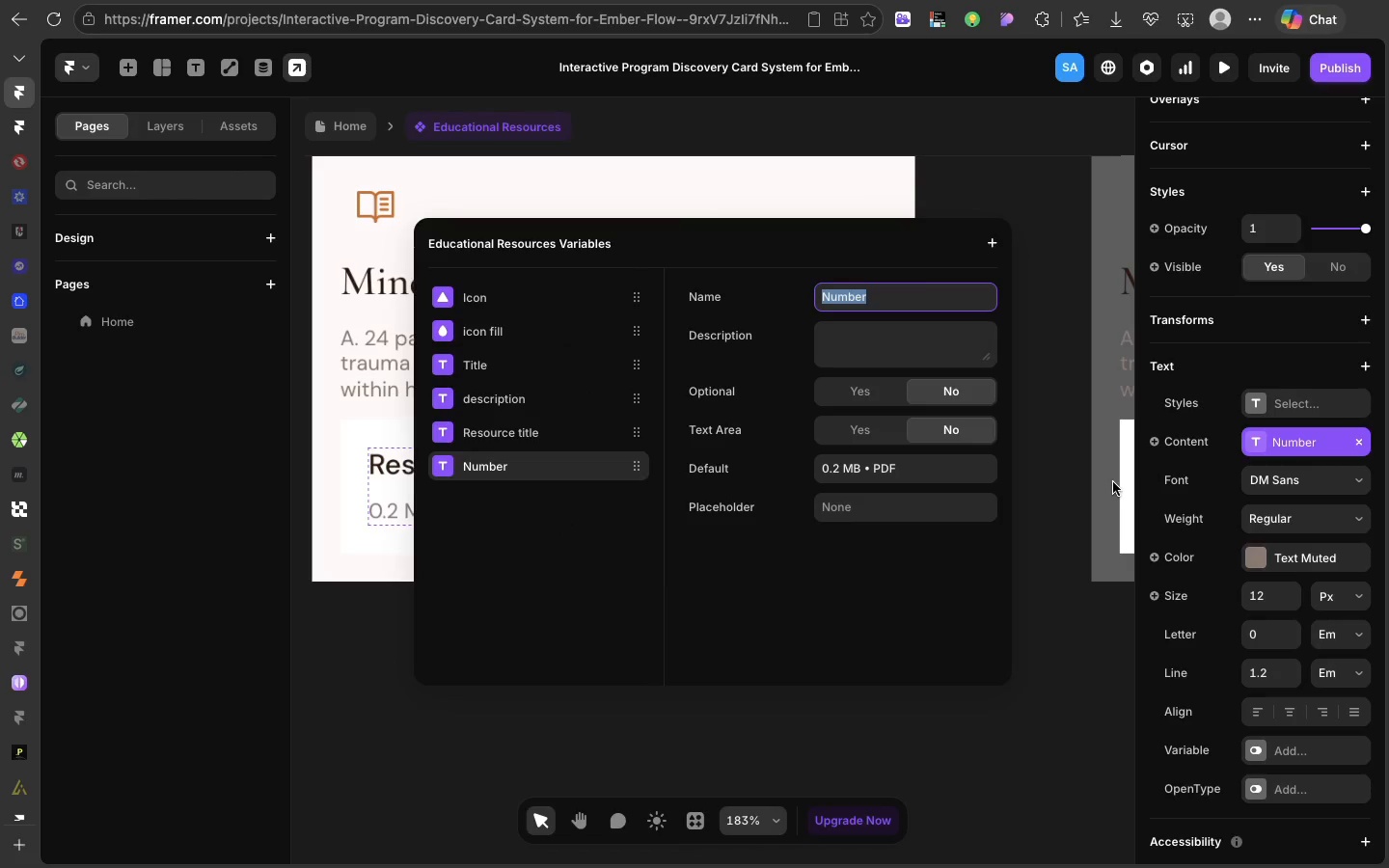 
type(mp)
 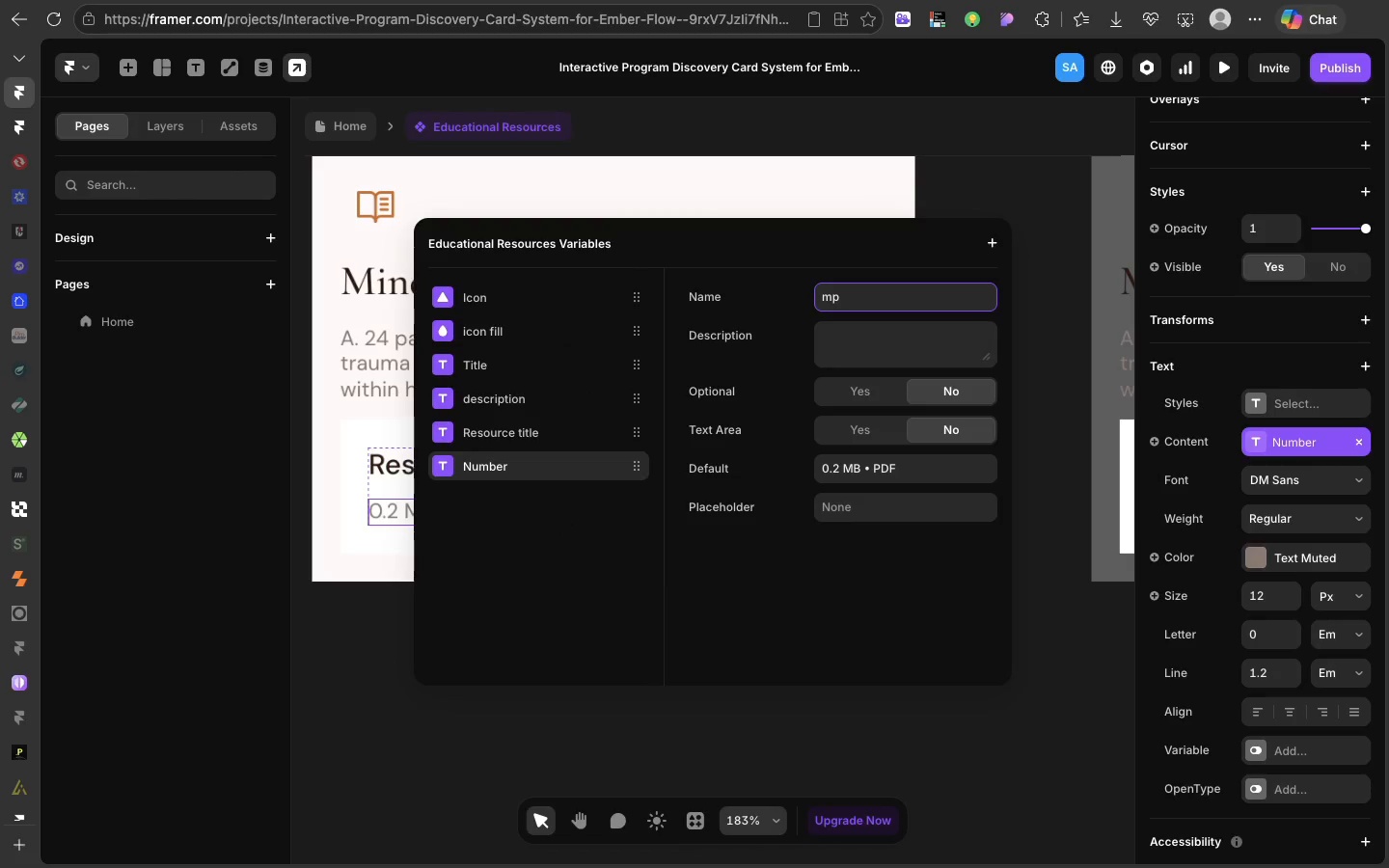 
key(Enter)
 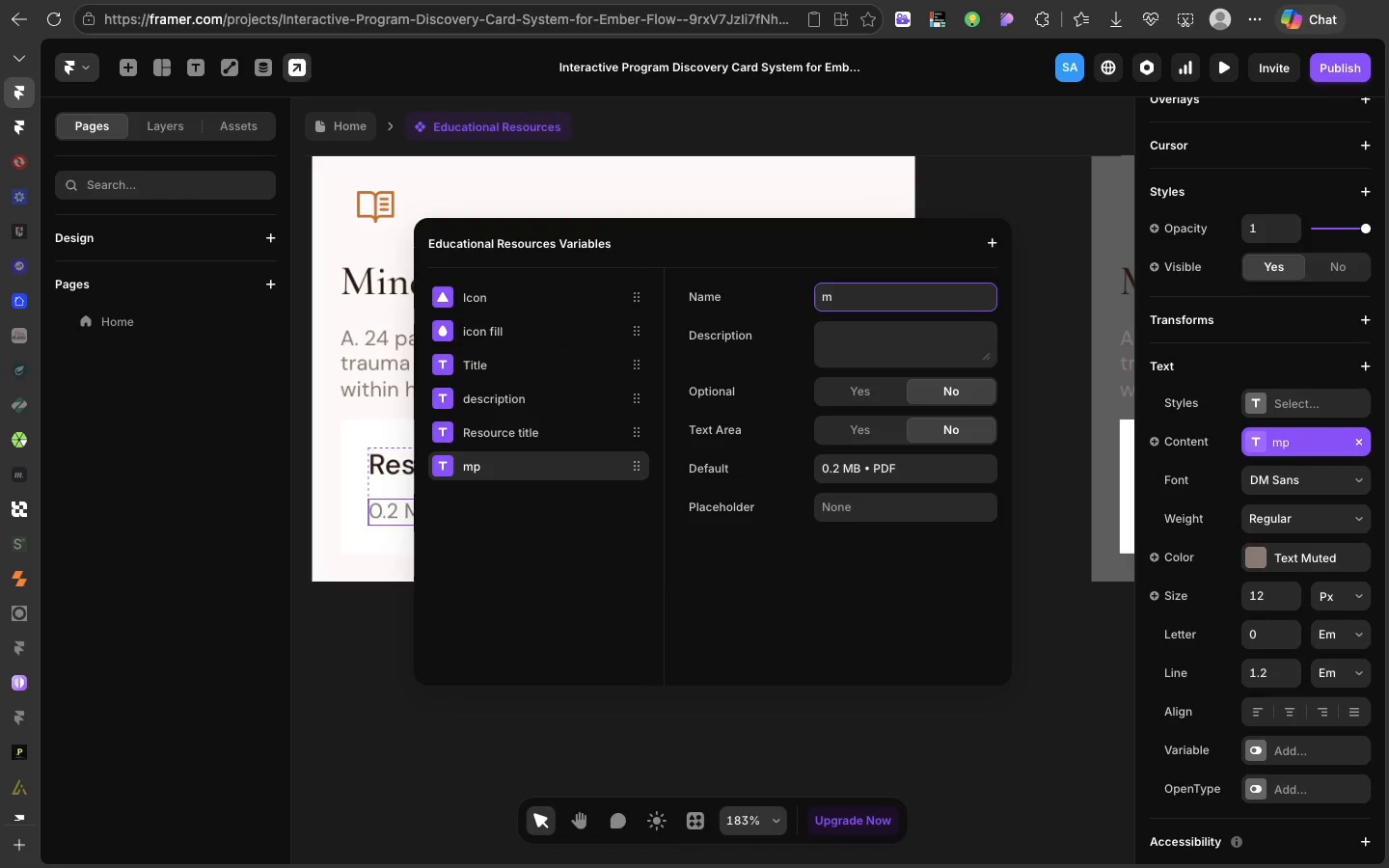 
key(Backspace)
 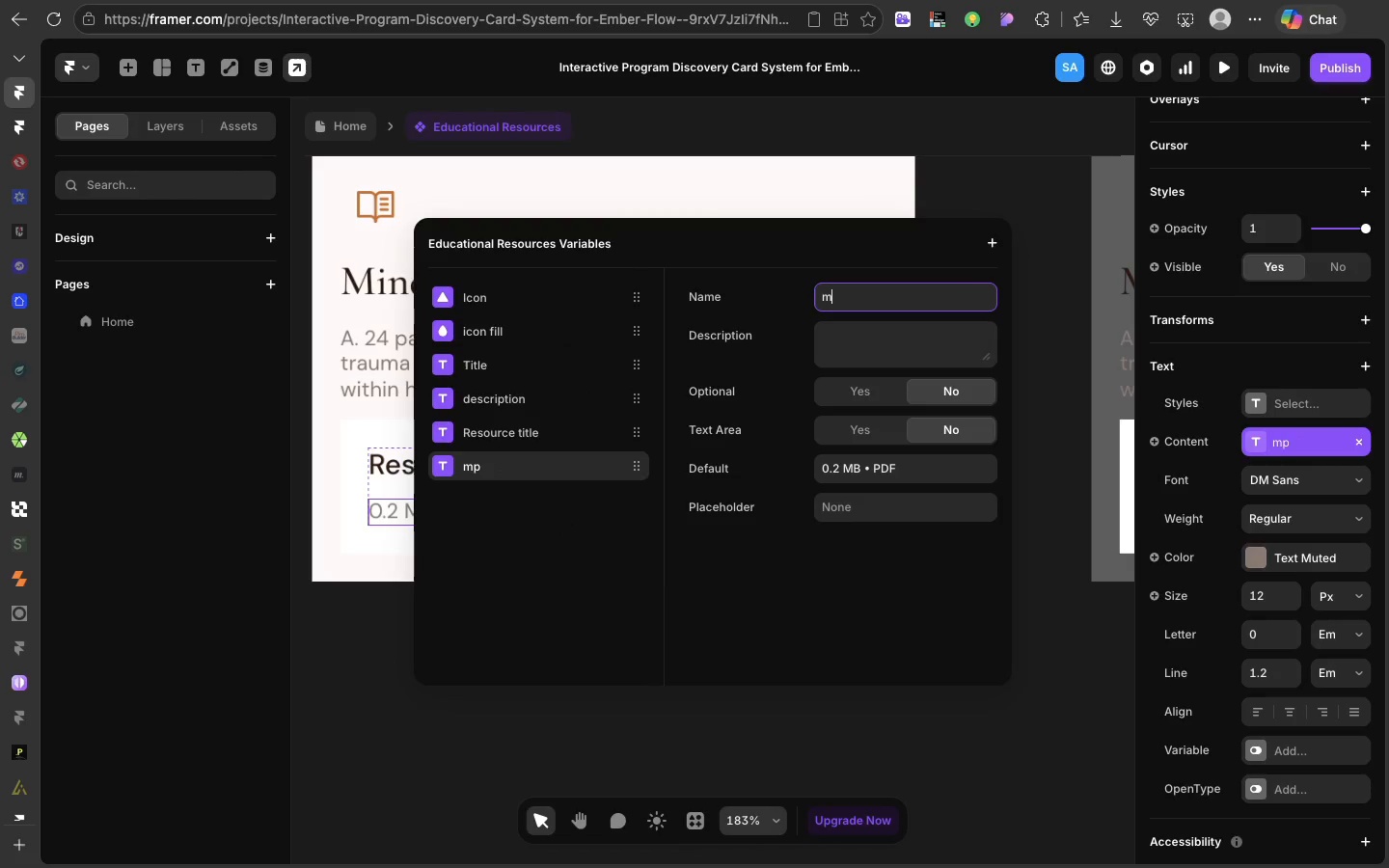 
key(B)
 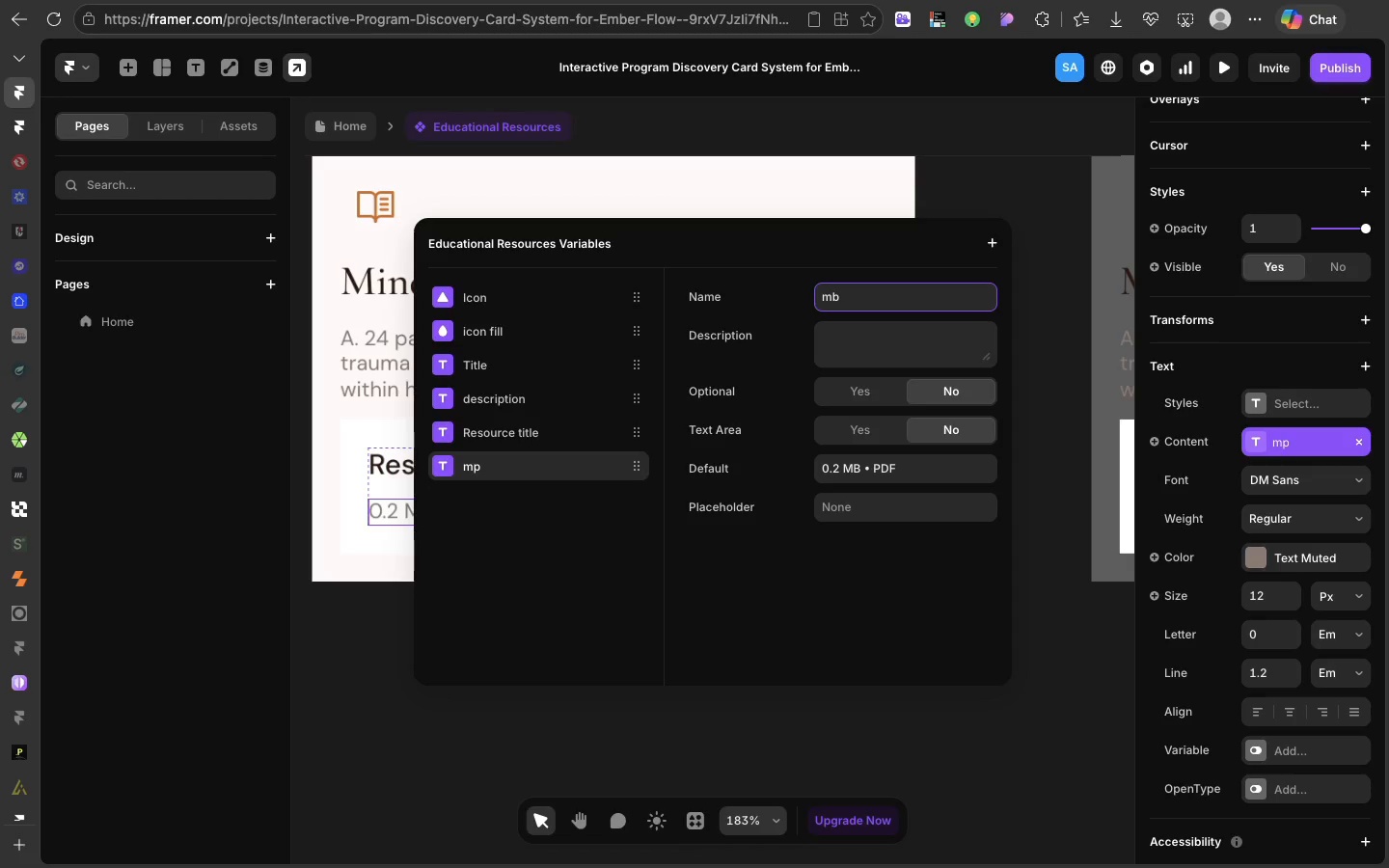 
key(Enter)
 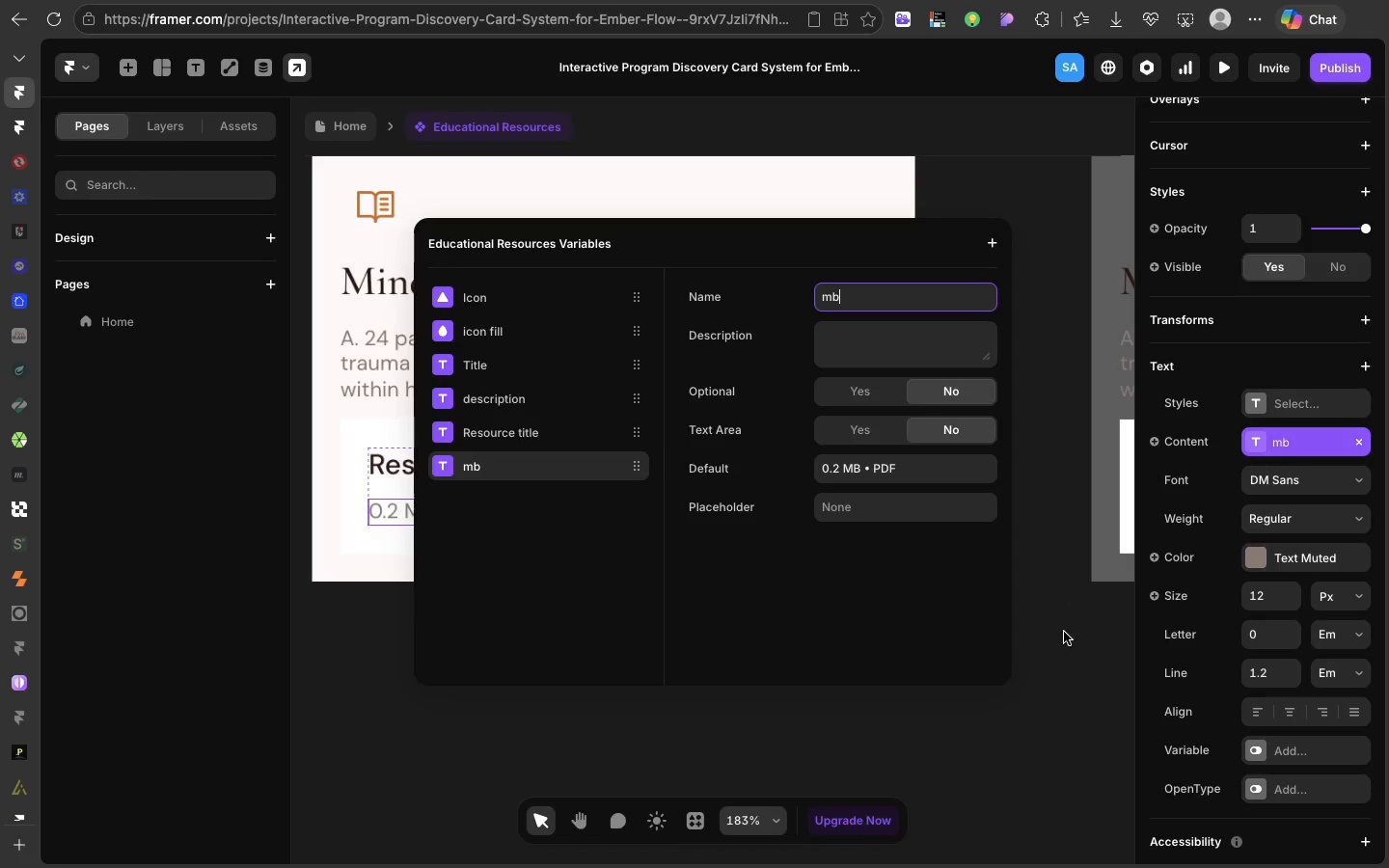 
left_click([1071, 673])
 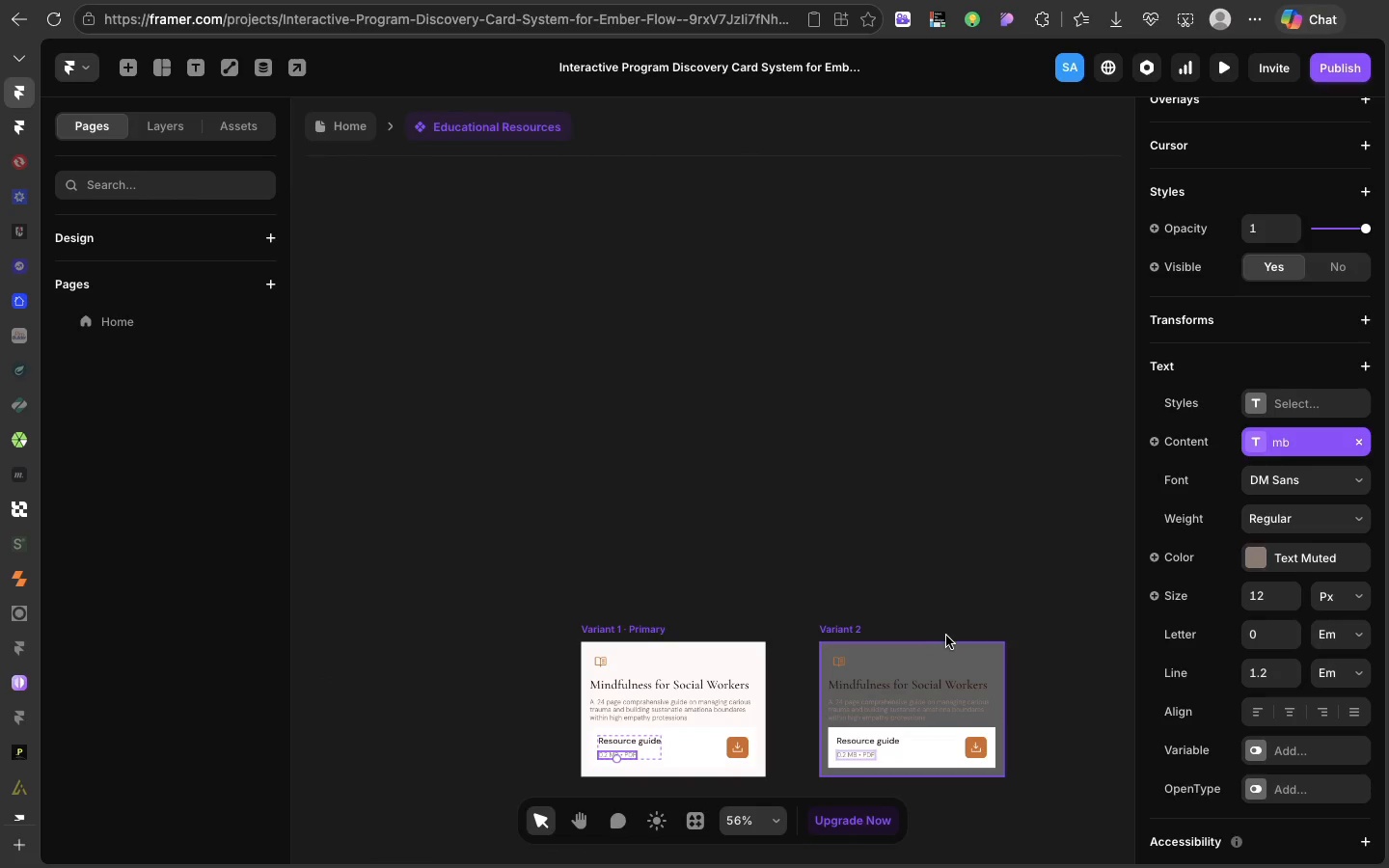 
scroll: coordinate [1071, 673], scroll_direction: up, amount: 2.0
 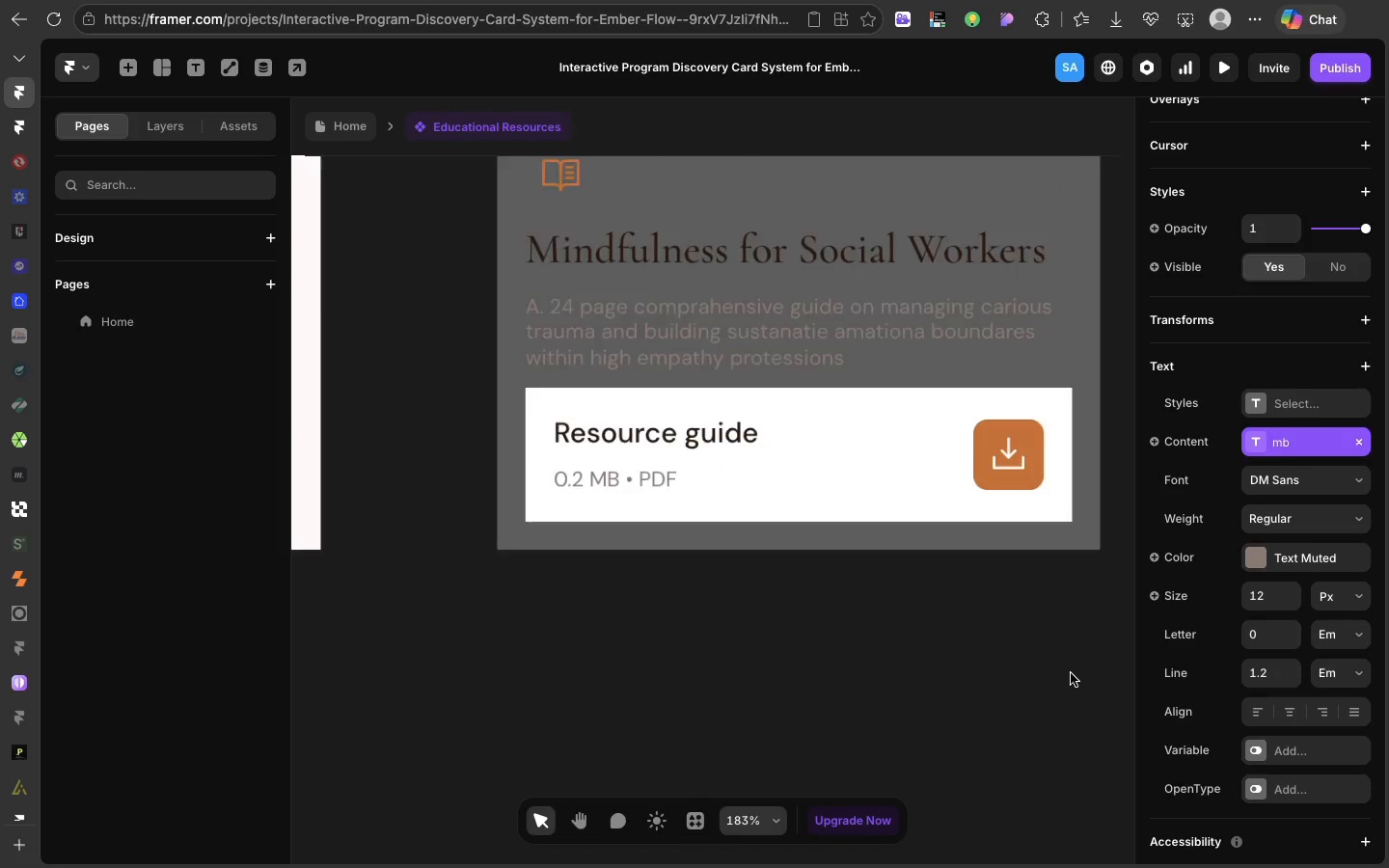 
left_click([815, 625])
 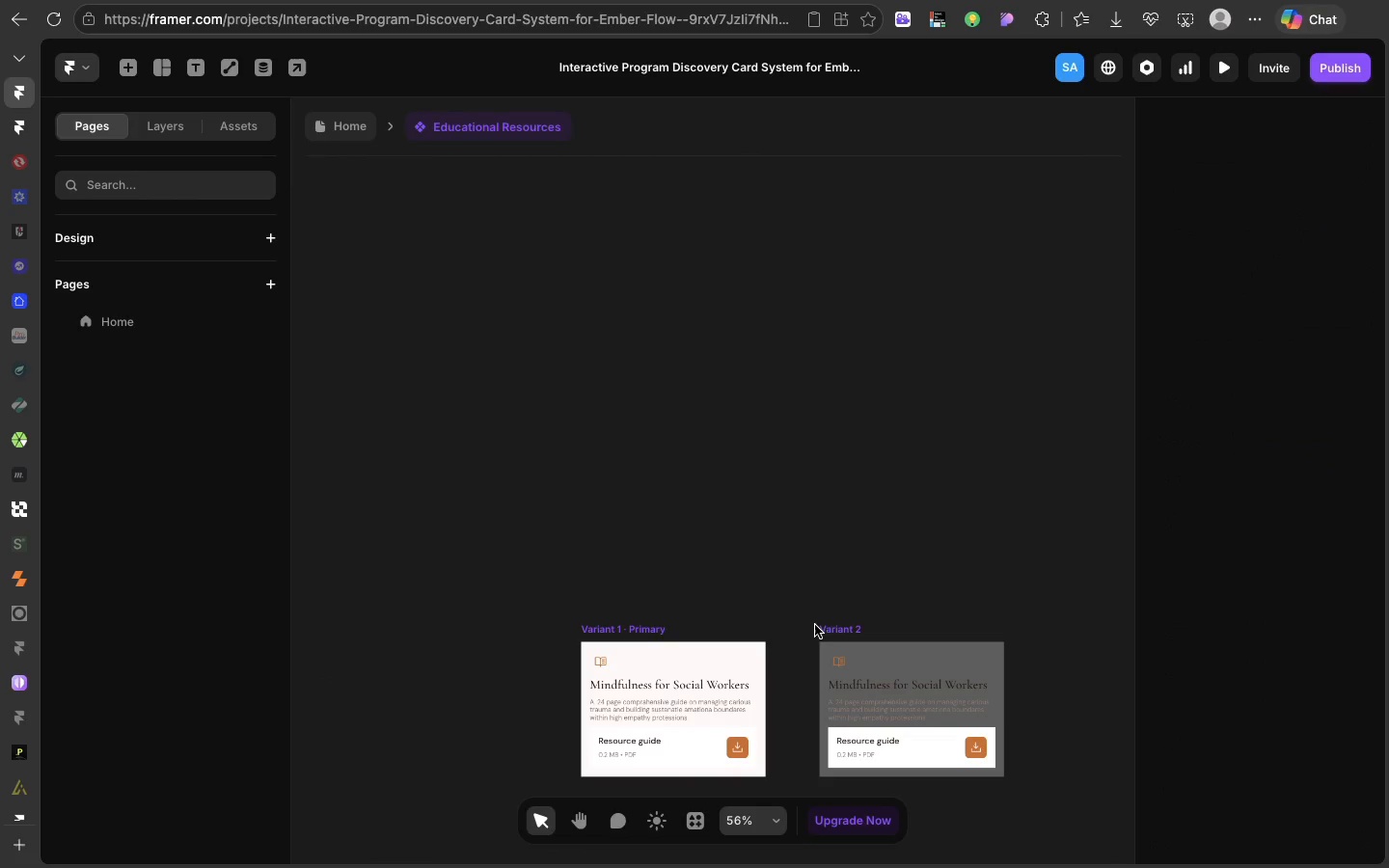 
left_click([827, 625])
 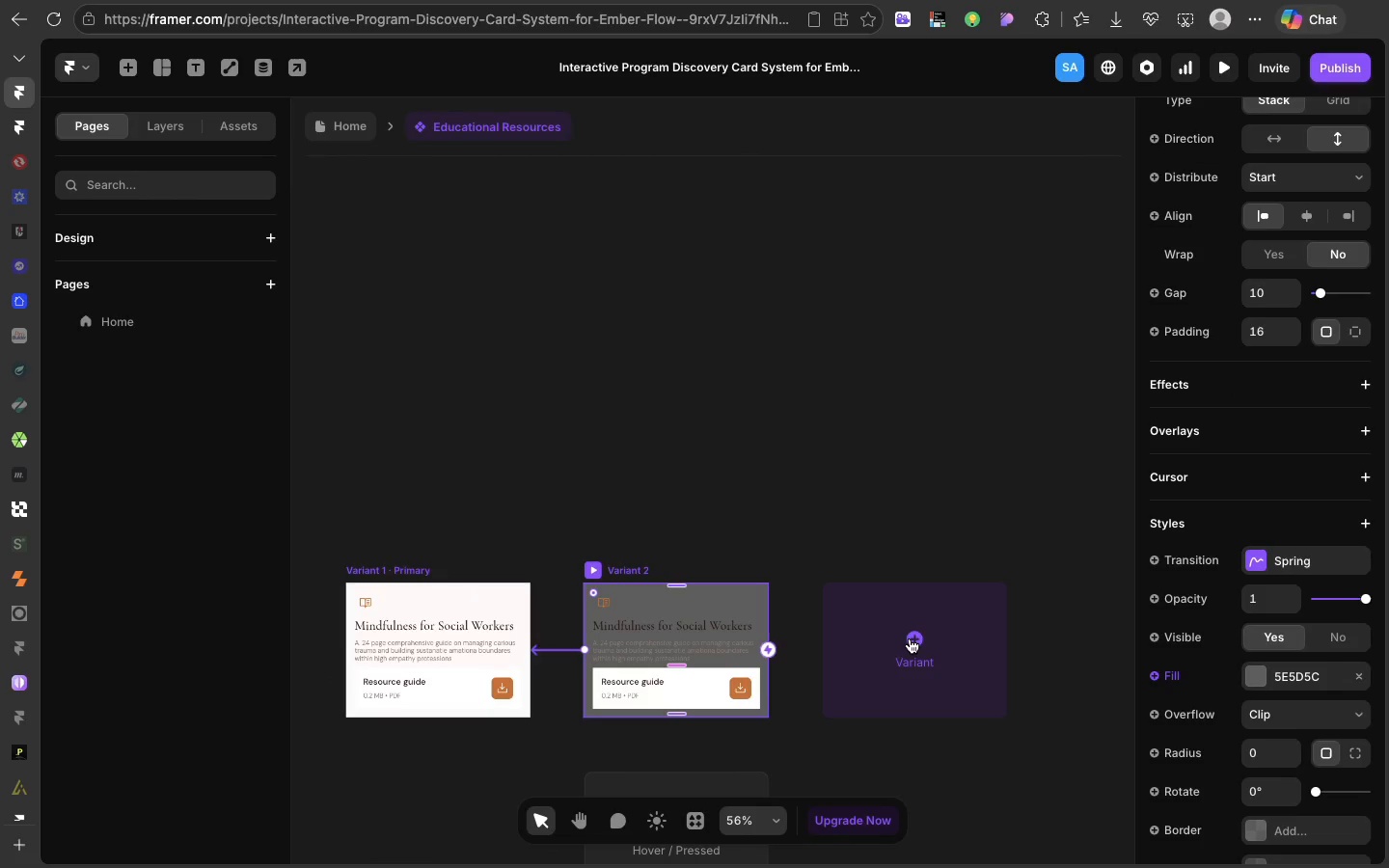 
scroll: coordinate [827, 625], scroll_direction: down, amount: 23.0
 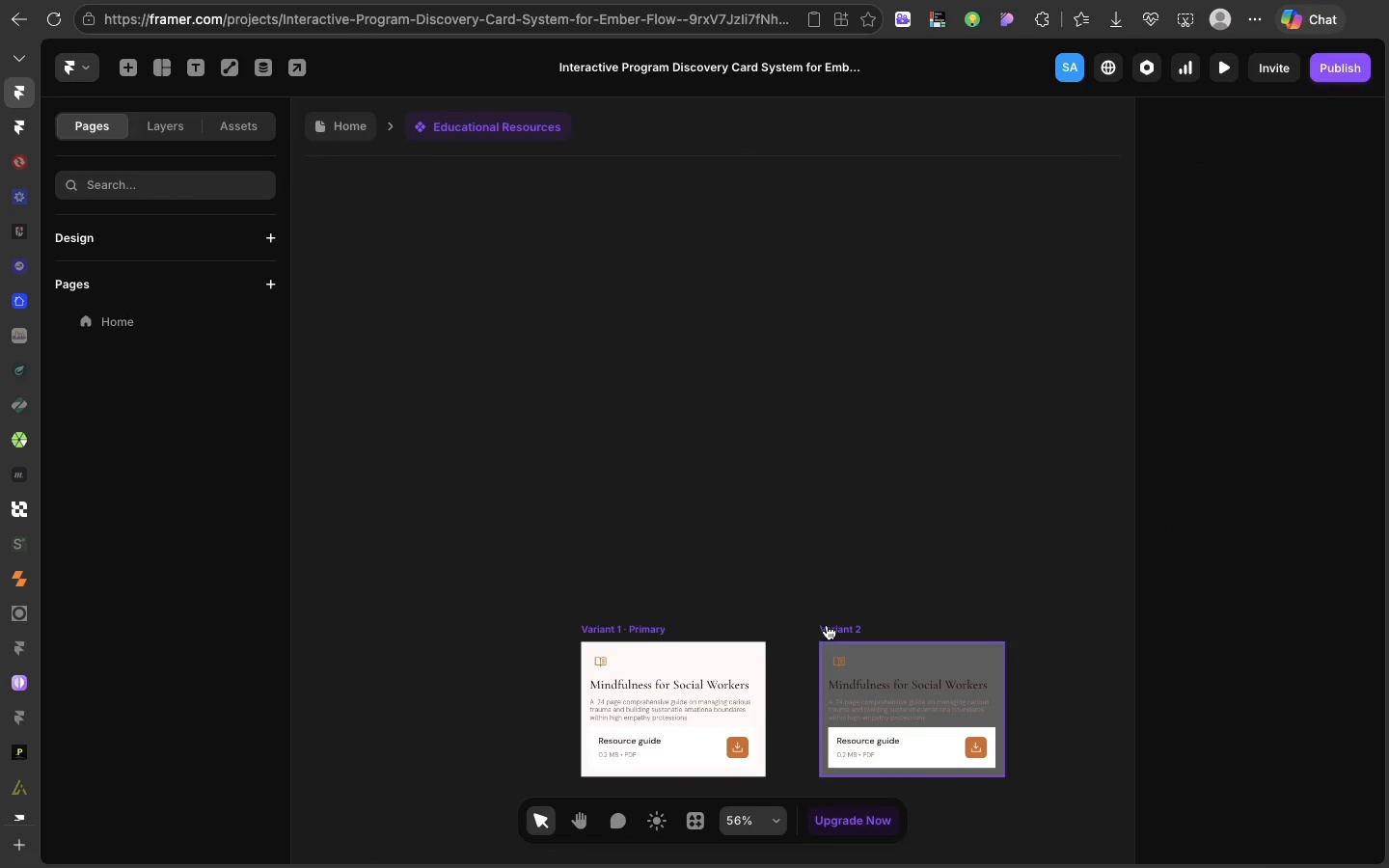 
left_click([920, 643])
 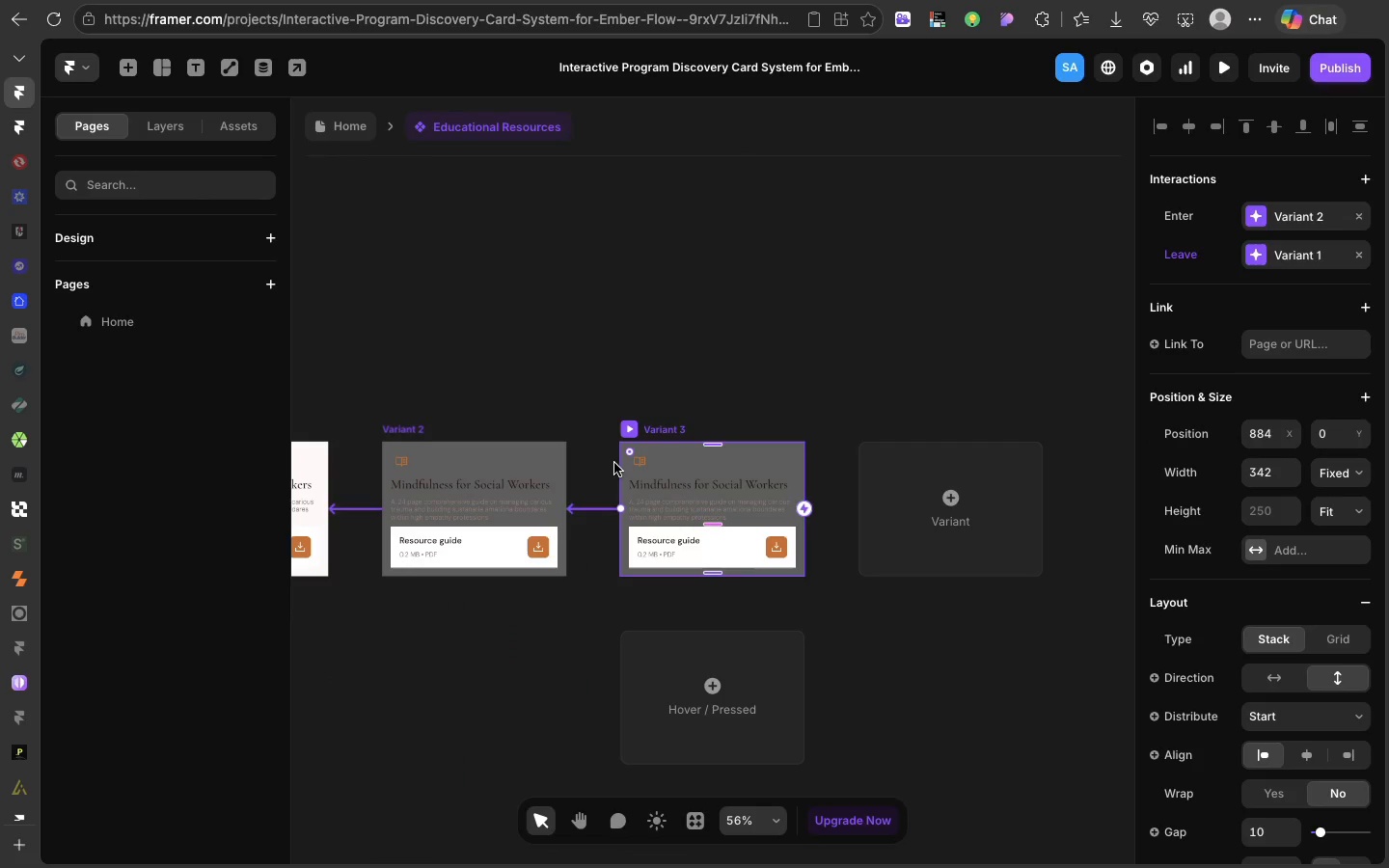 
scroll: coordinate [1249, 834], scroll_direction: down, amount: 126.0
 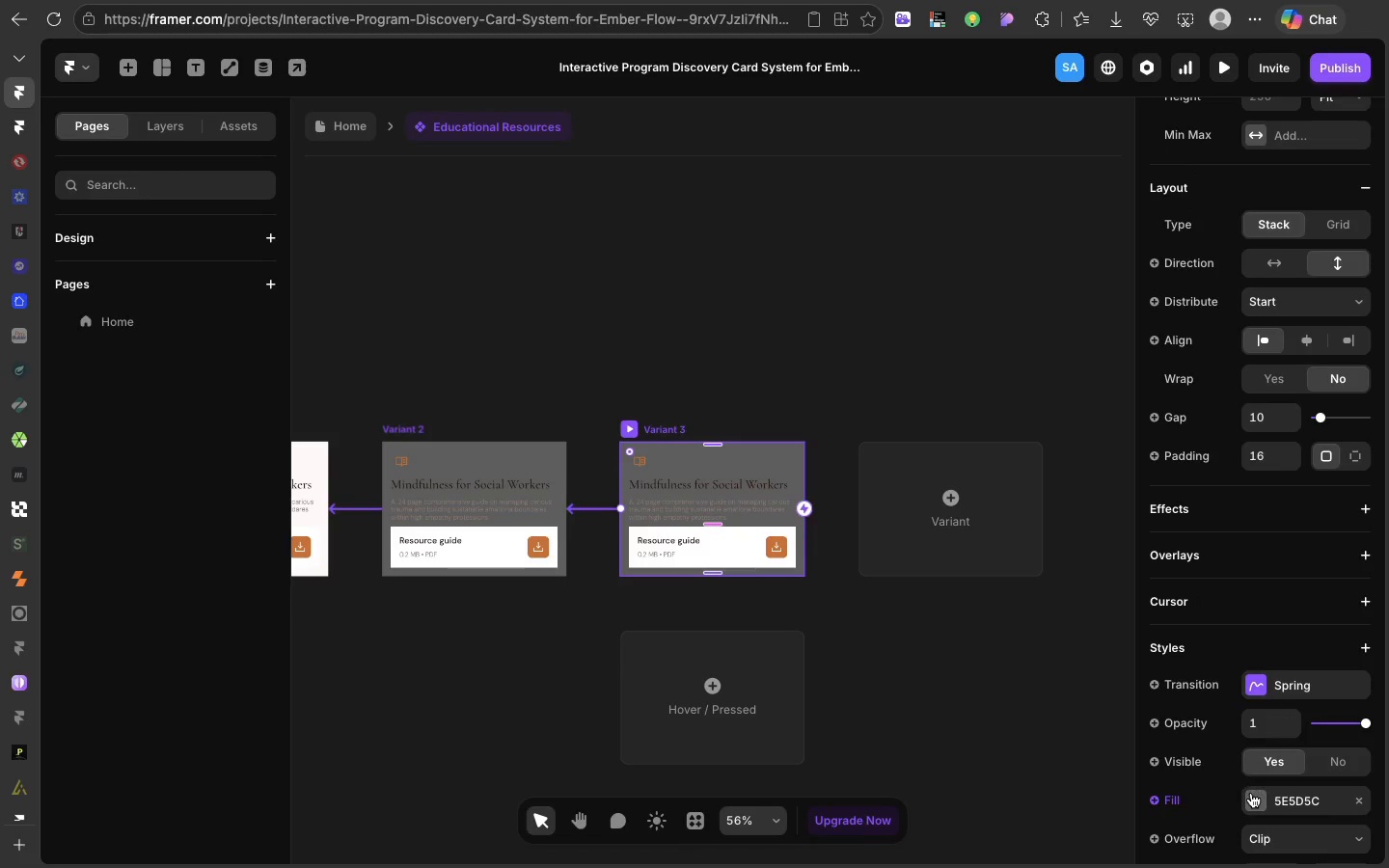 
left_click([1251, 794])
 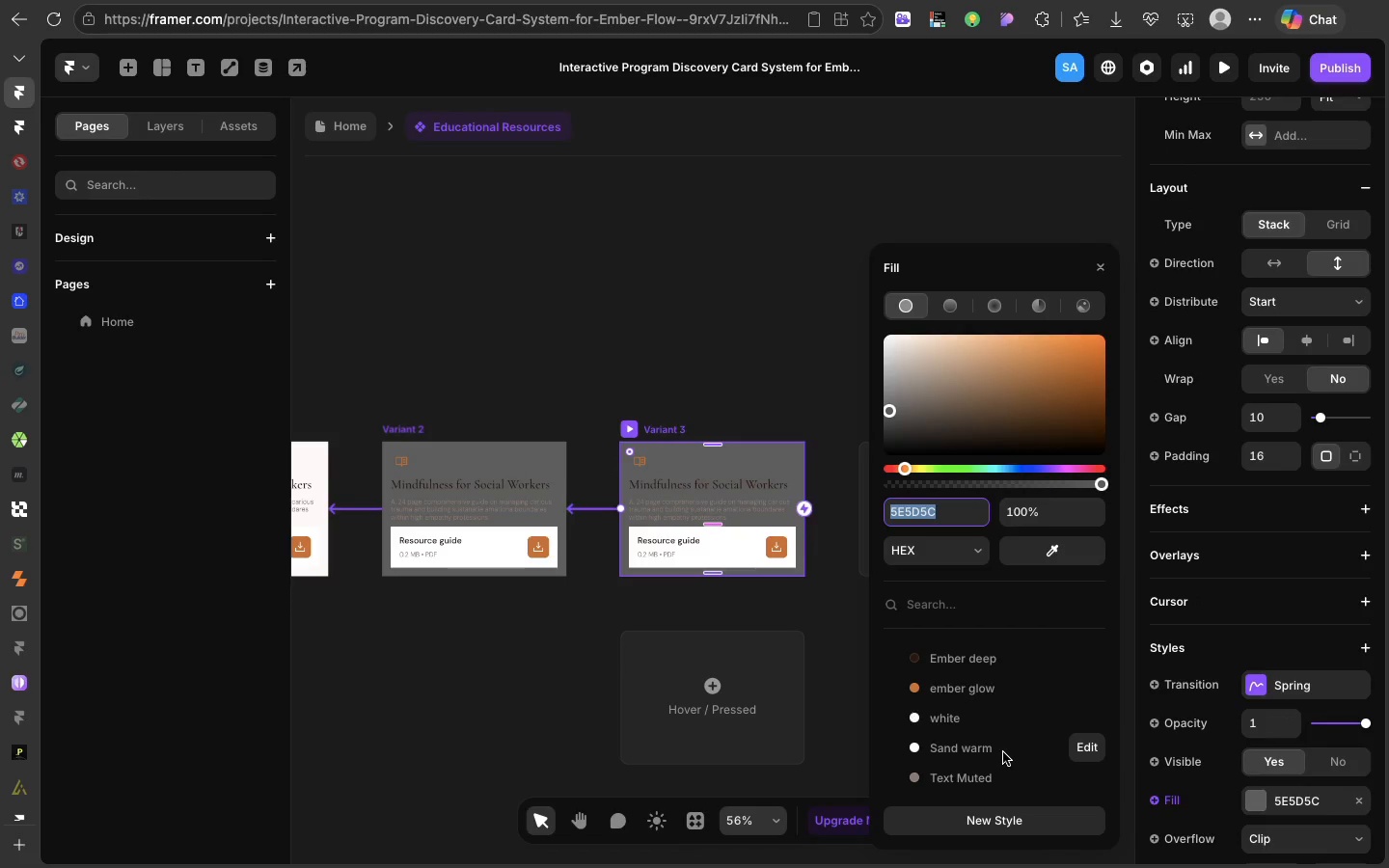 
left_click([1000, 752])
 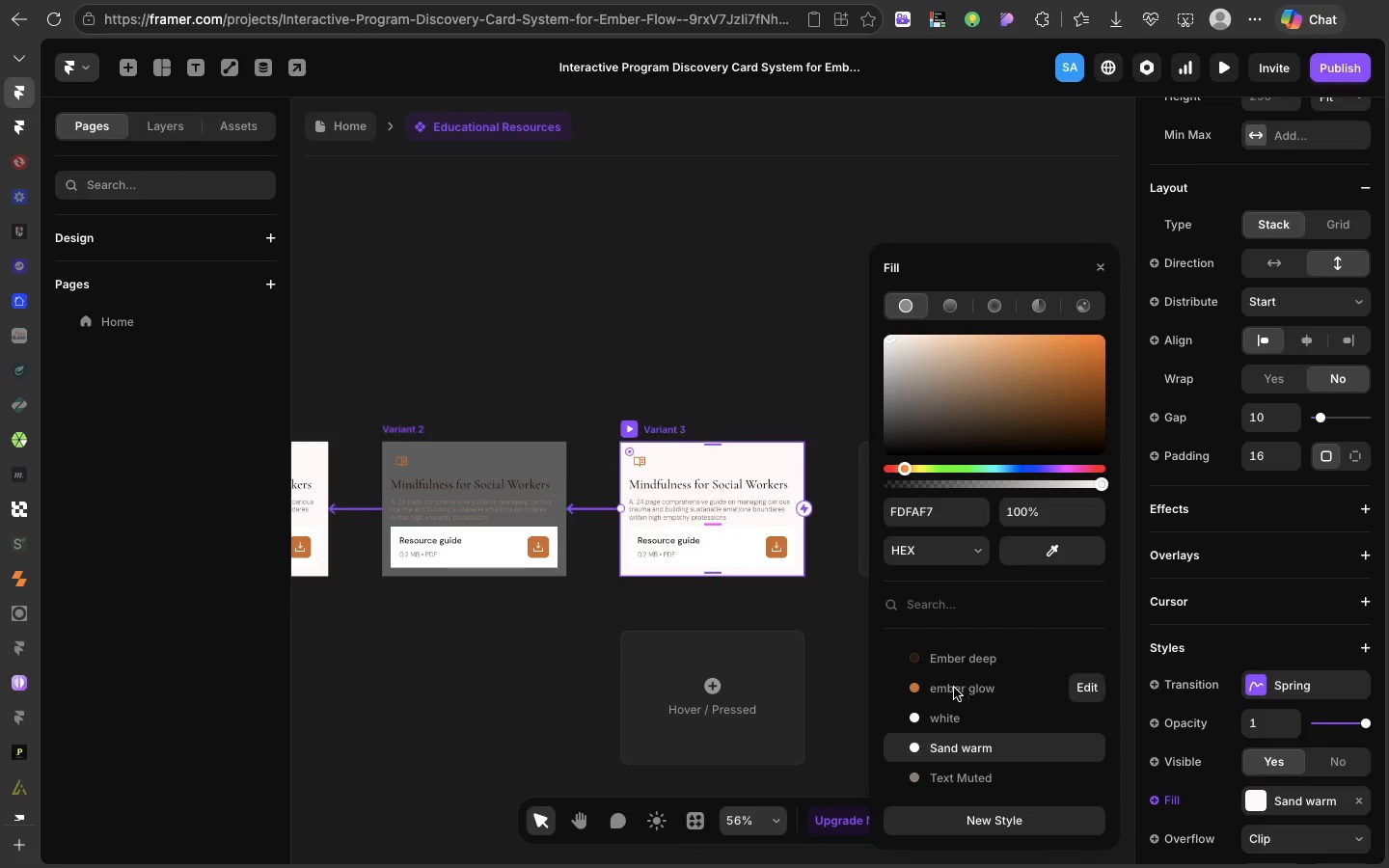 
scroll: coordinate [1321, 255], scroll_direction: up, amount: 81.0
 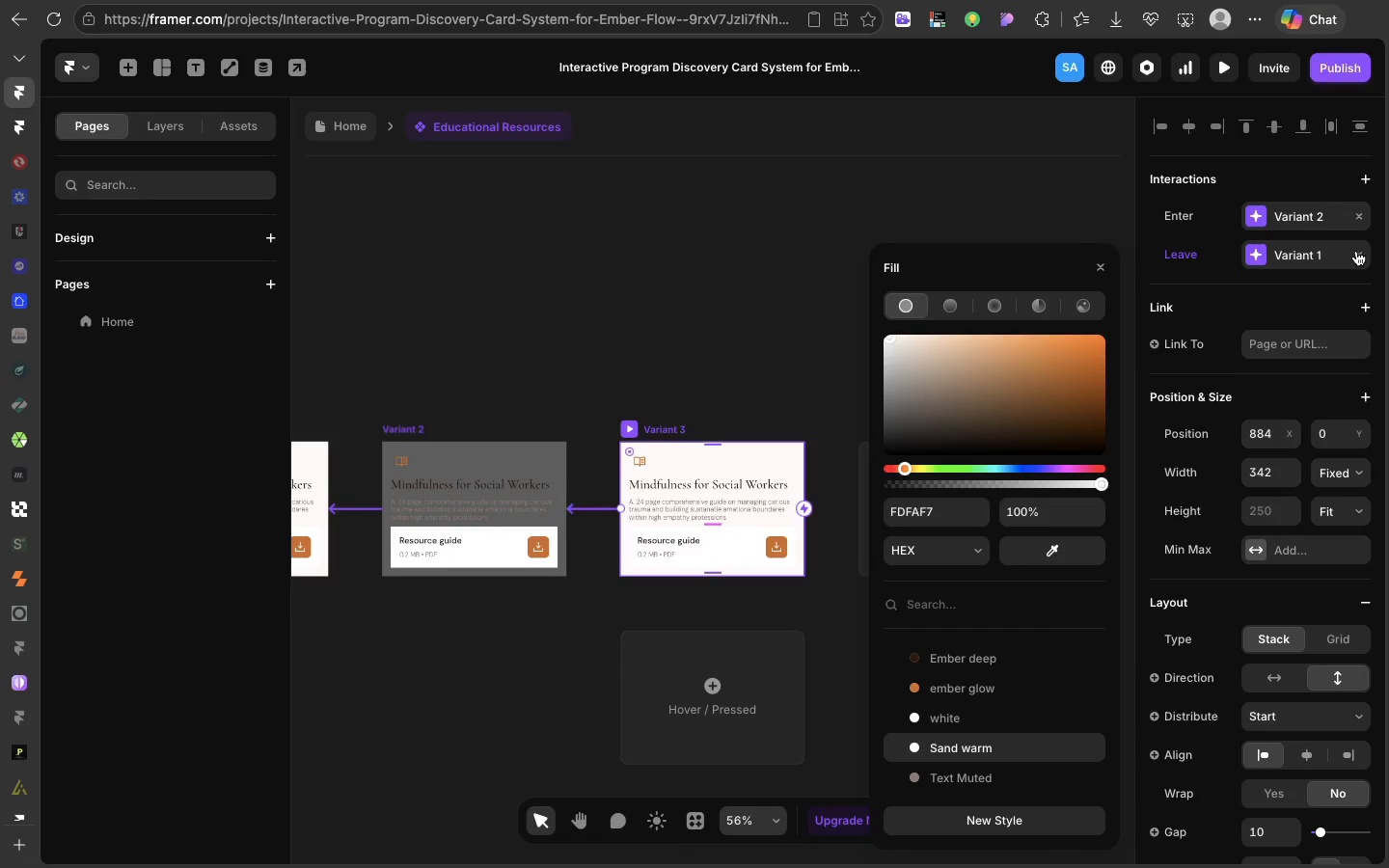 
left_click([1356, 252])
 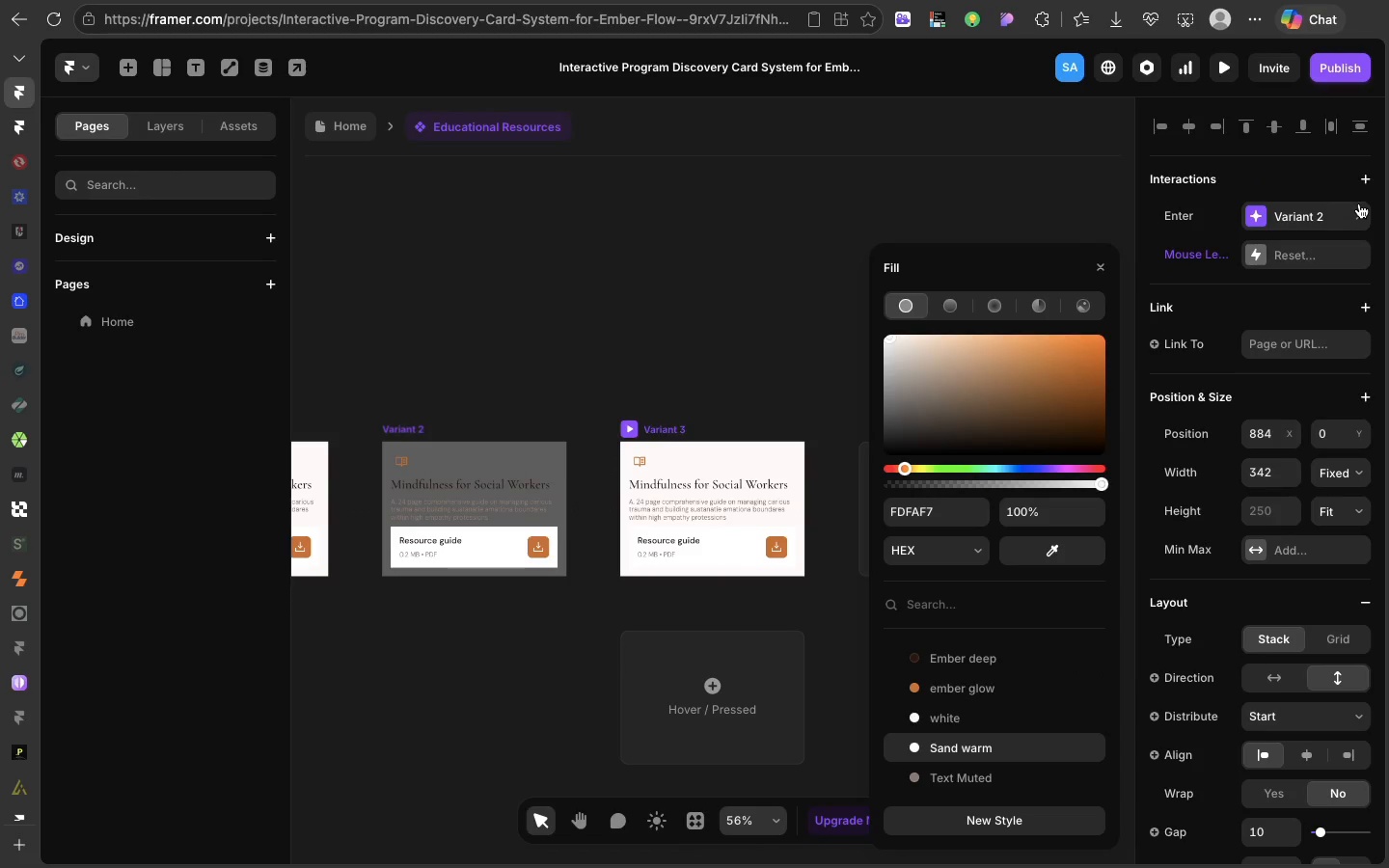 
left_click([1359, 203])
 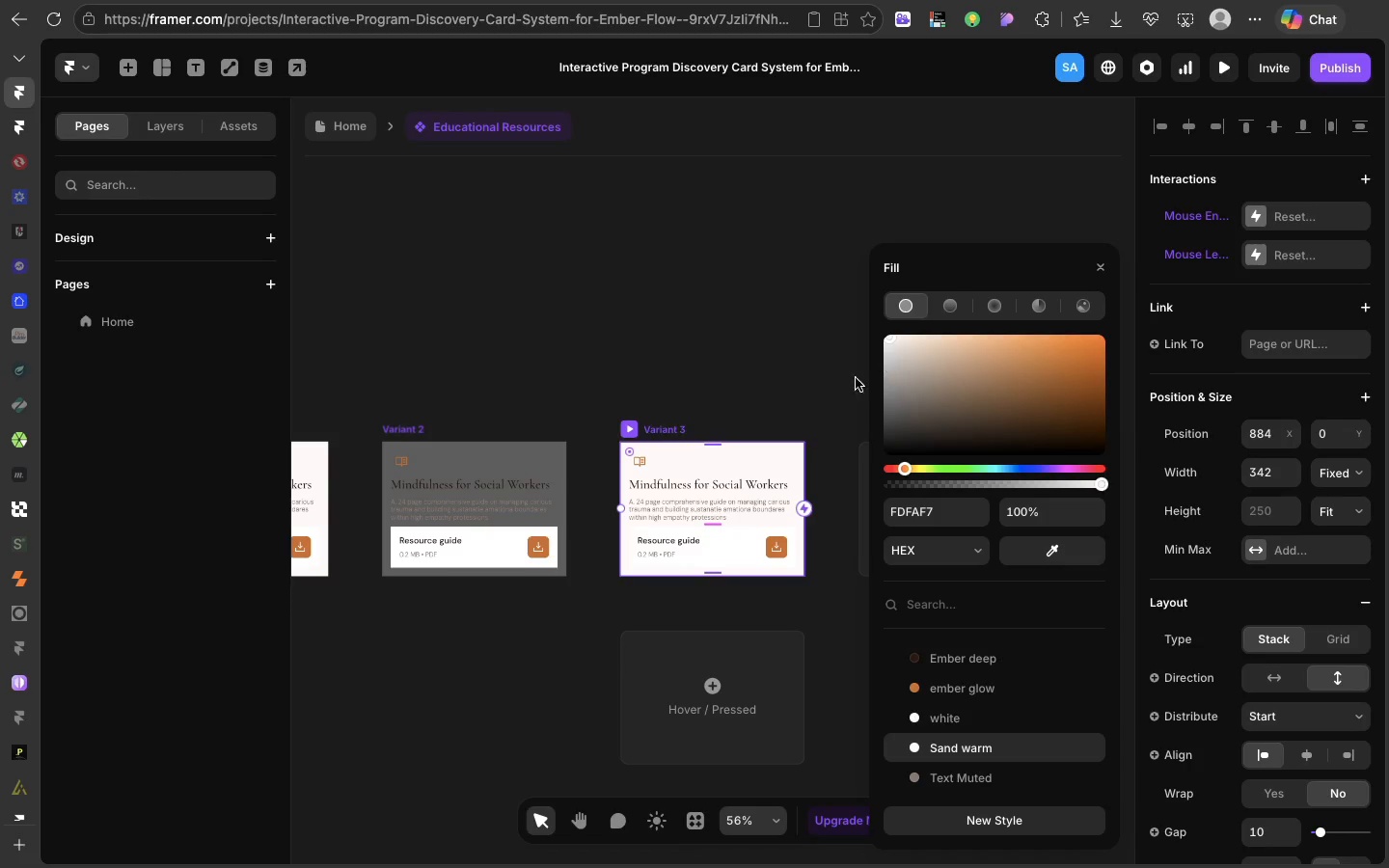 
scroll: coordinate [1286, 591], scroll_direction: down, amount: 71.0
 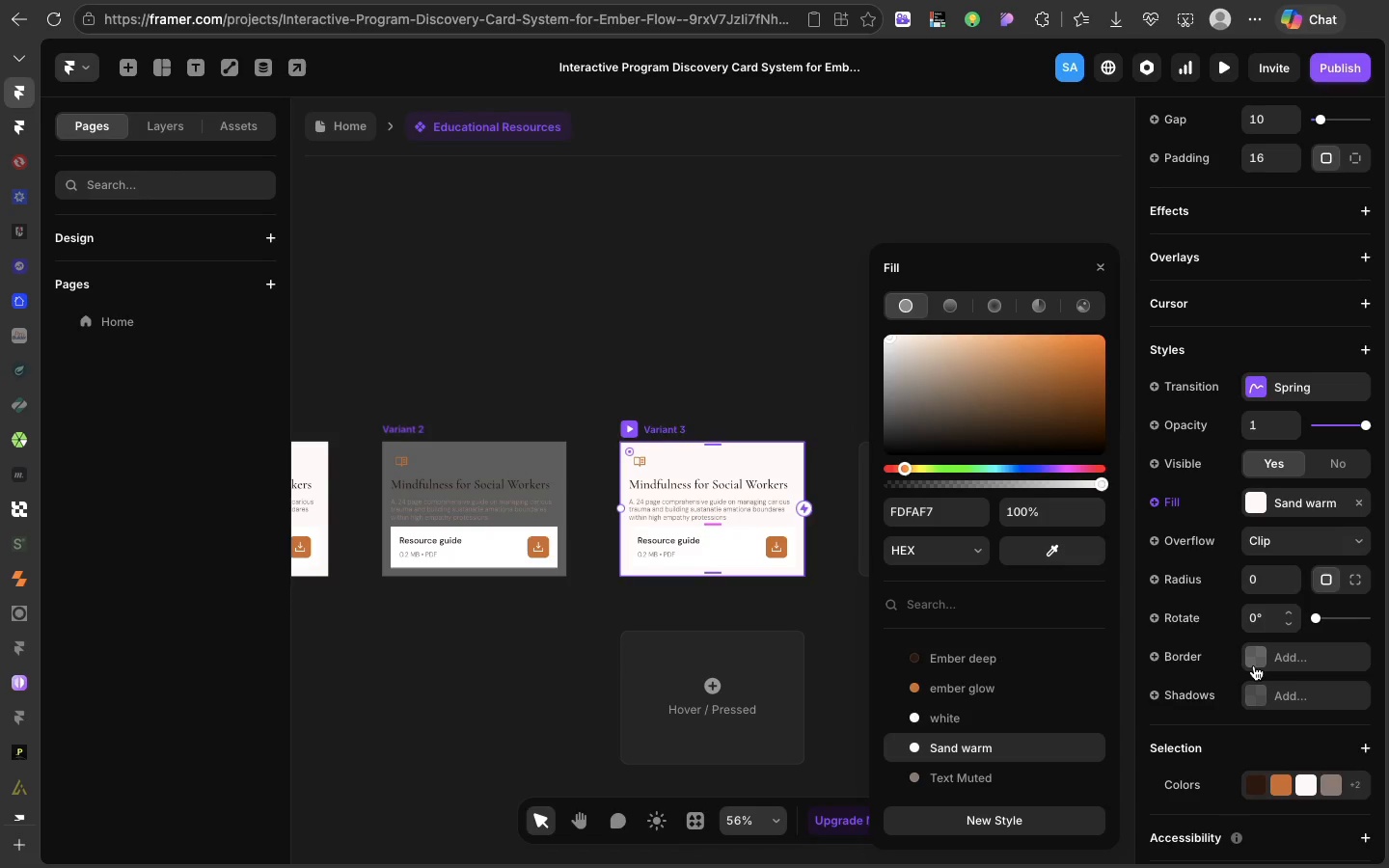 
left_click([1254, 655])
 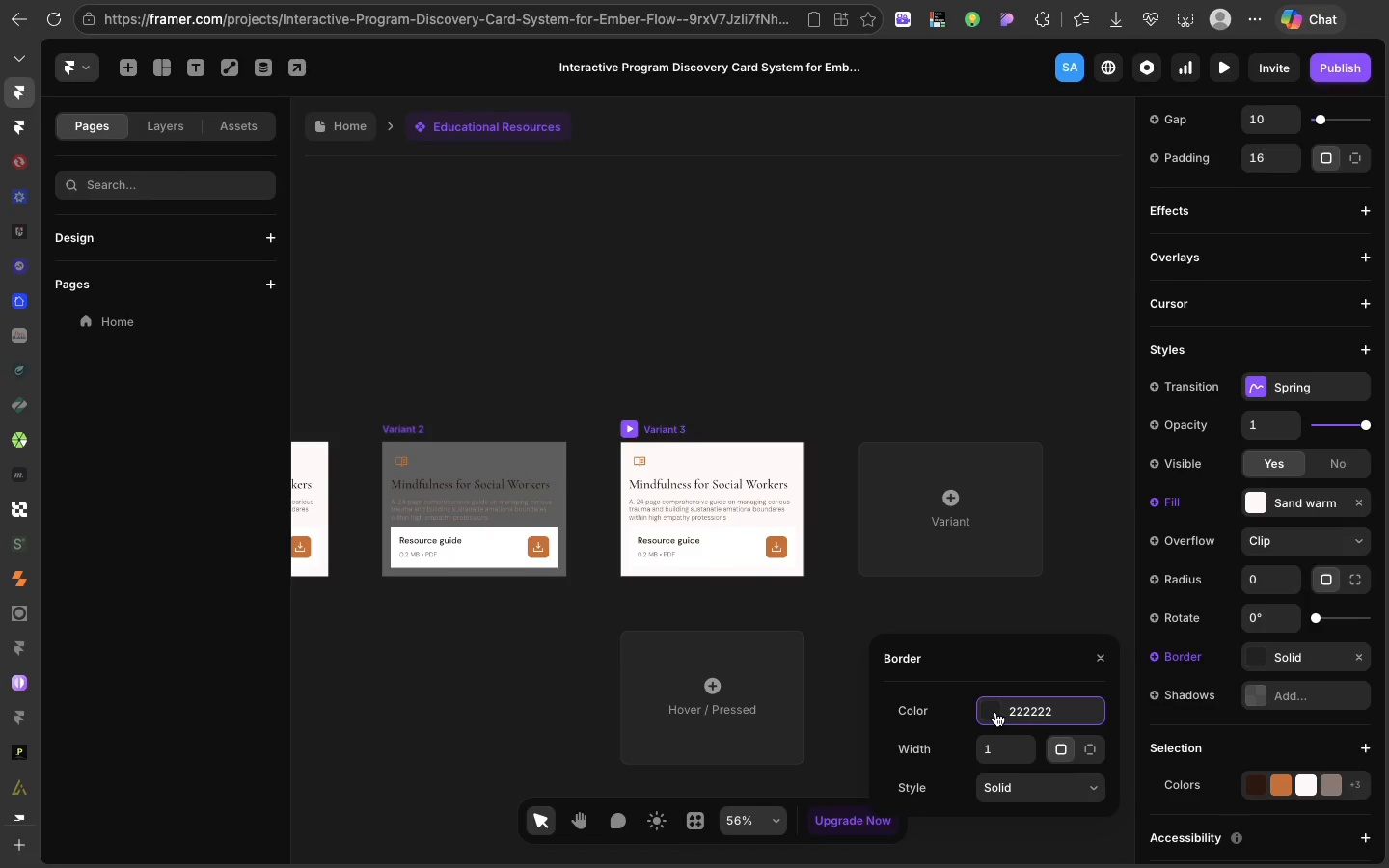 
left_click([995, 712])
 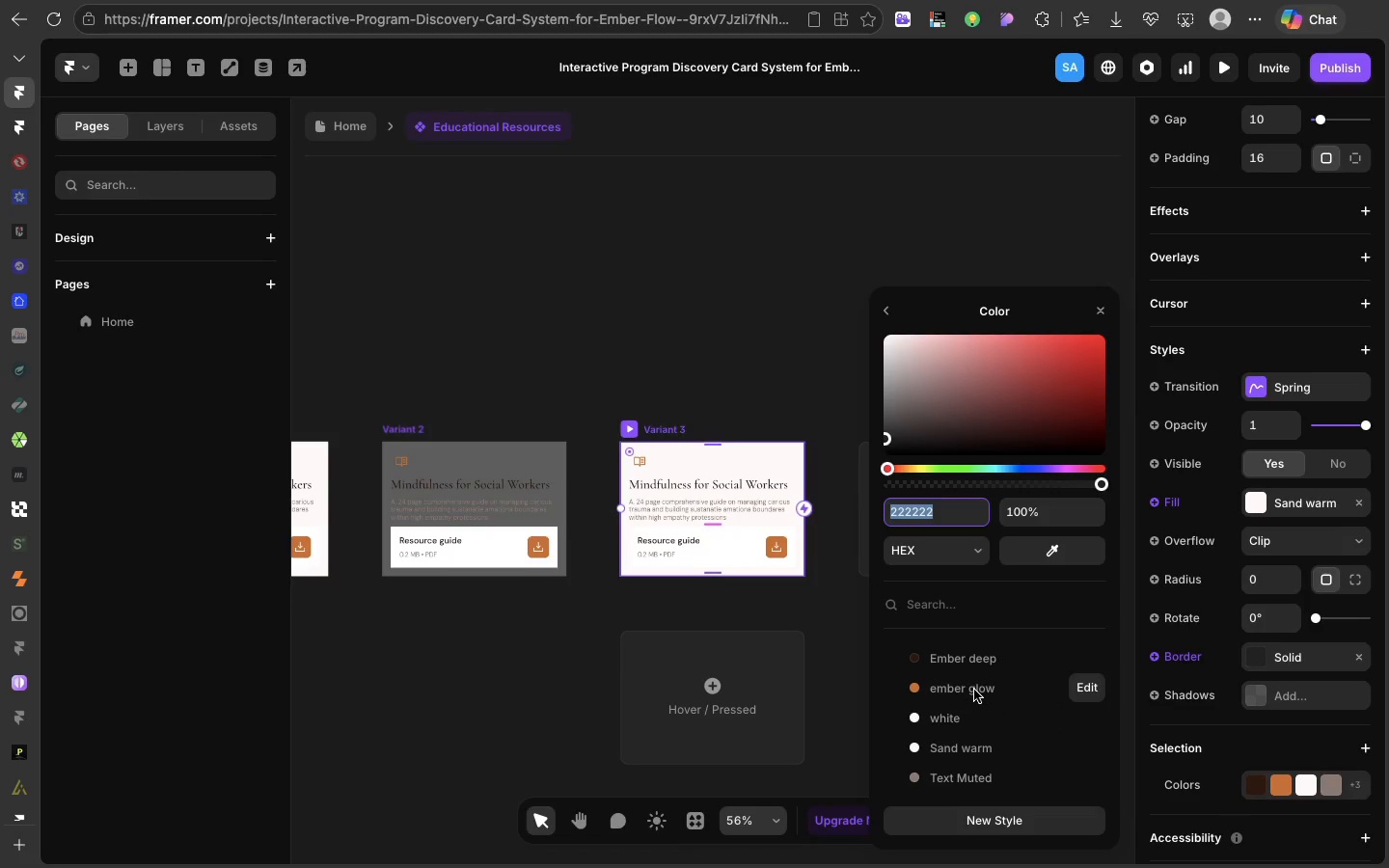 
left_click([974, 690])
 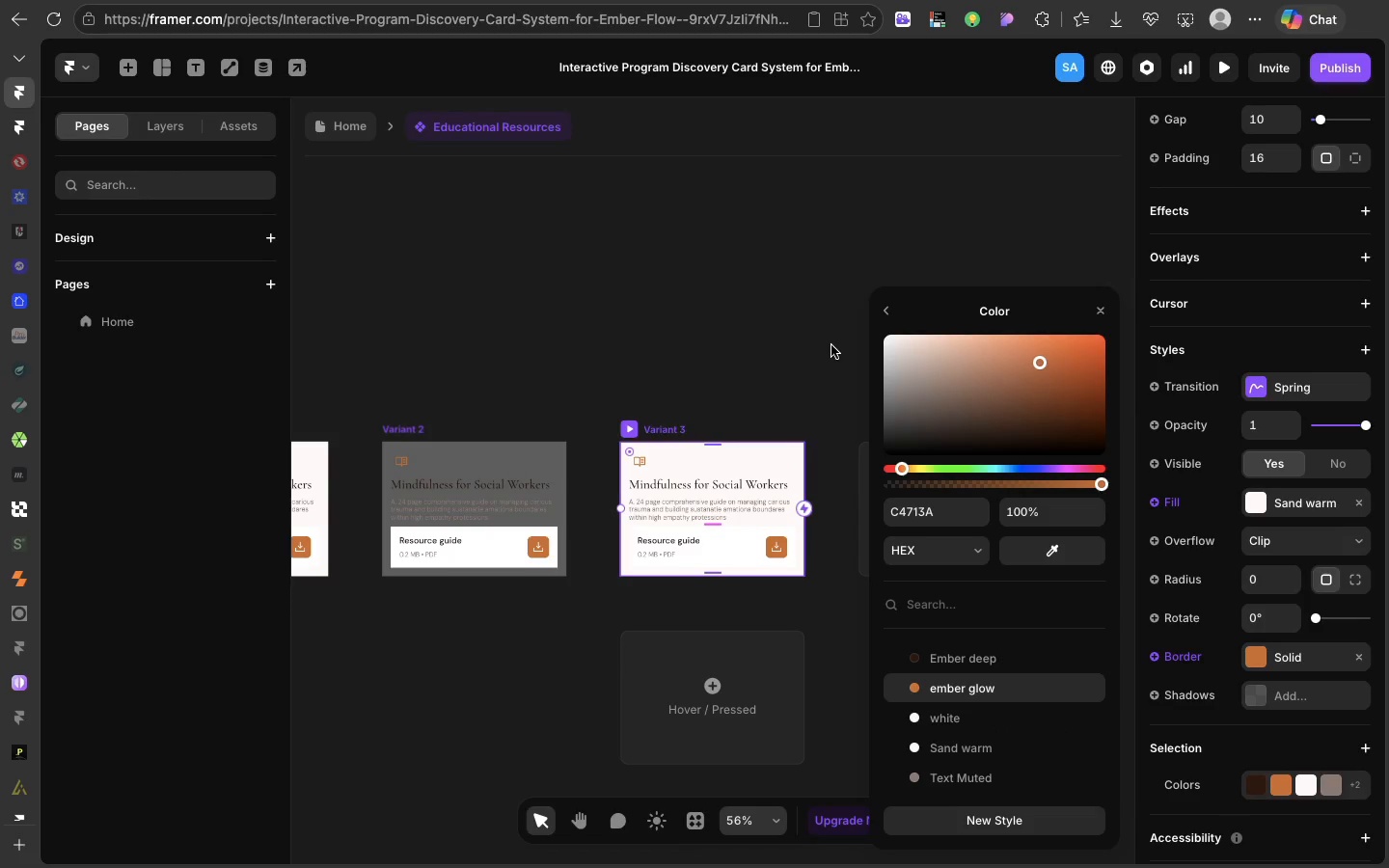 
left_click([831, 344])
 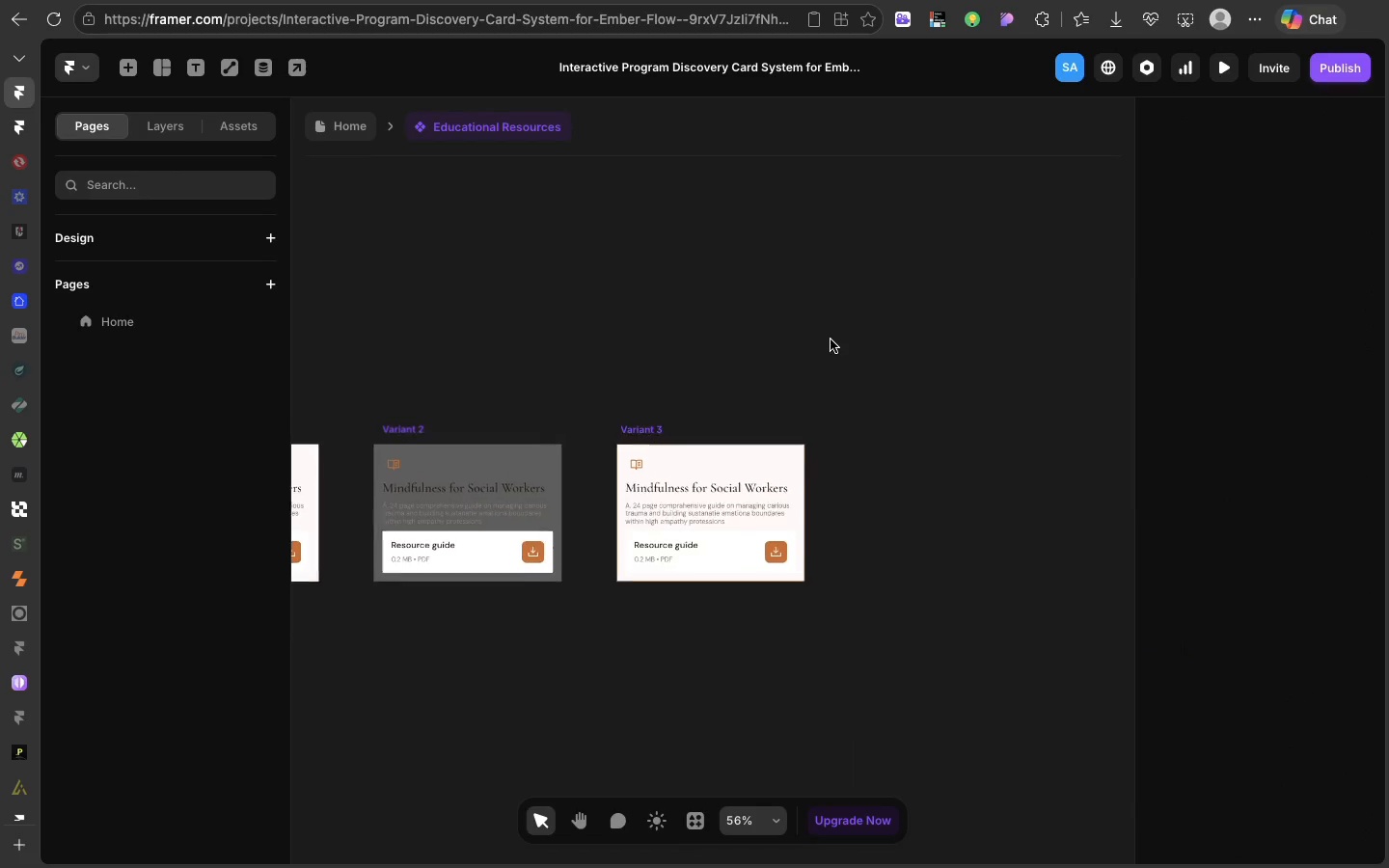 
scroll: coordinate [836, 341], scroll_direction: down, amount: 28.0
 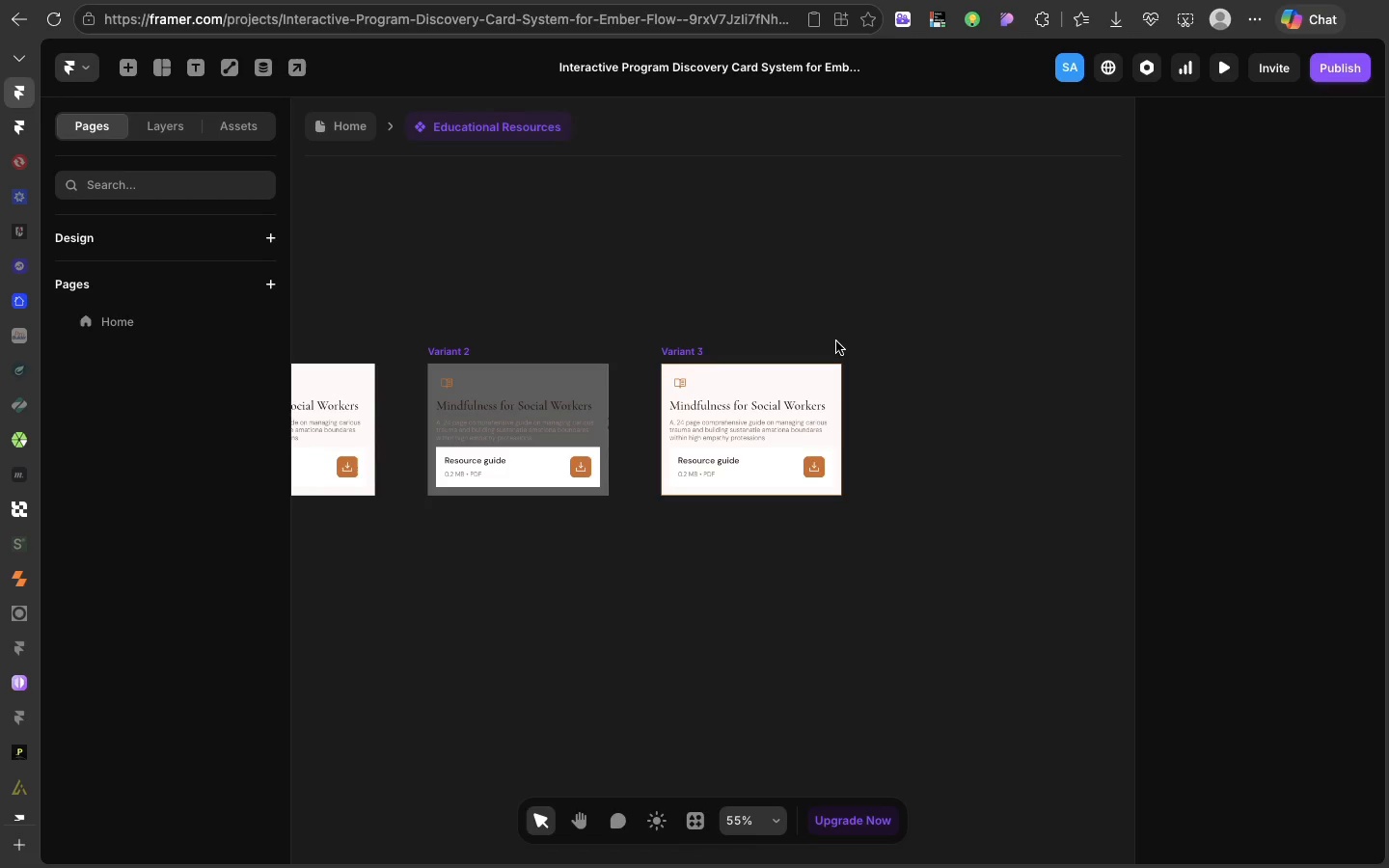 
wait(36.83)
 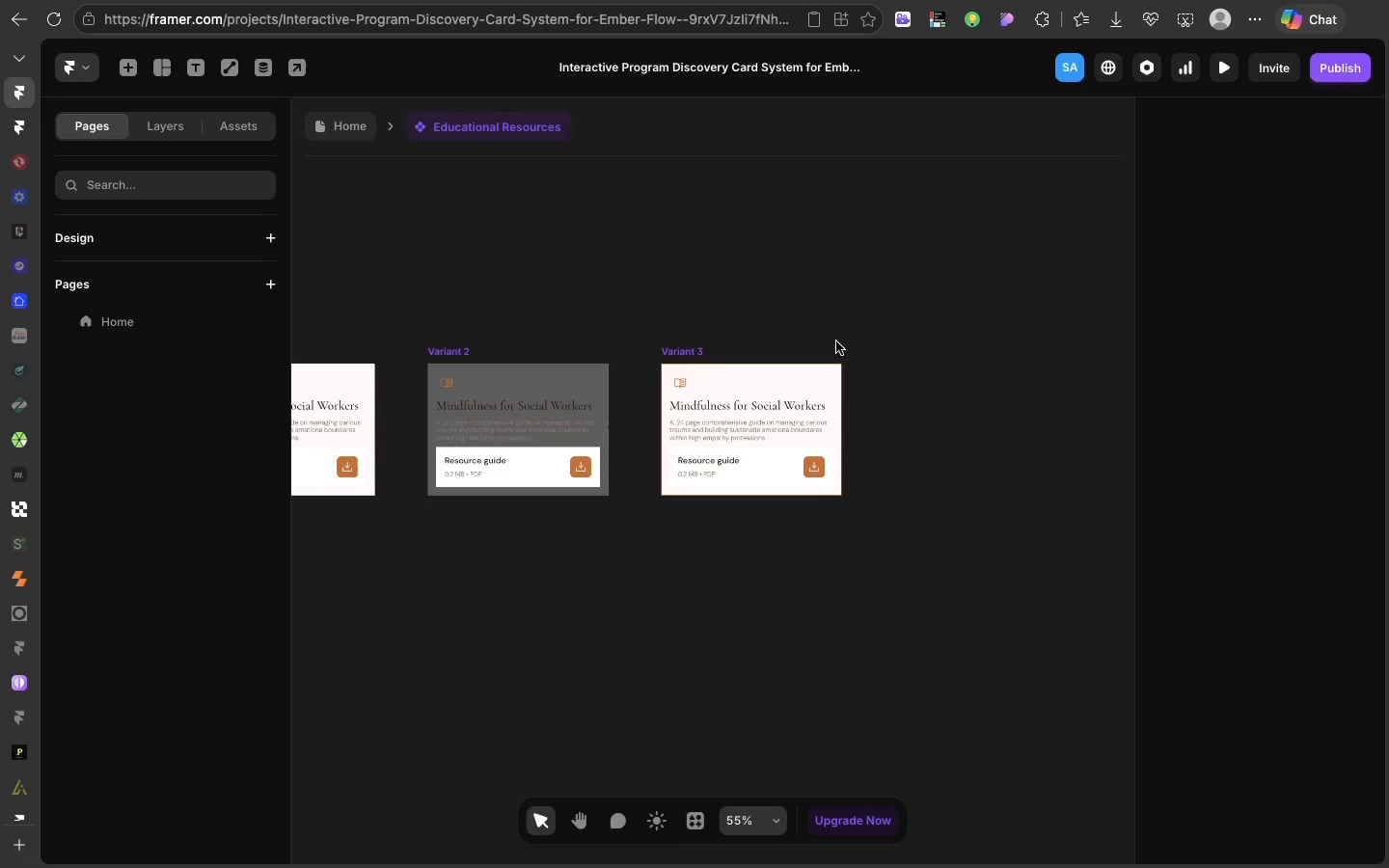 
left_click([665, 413])
 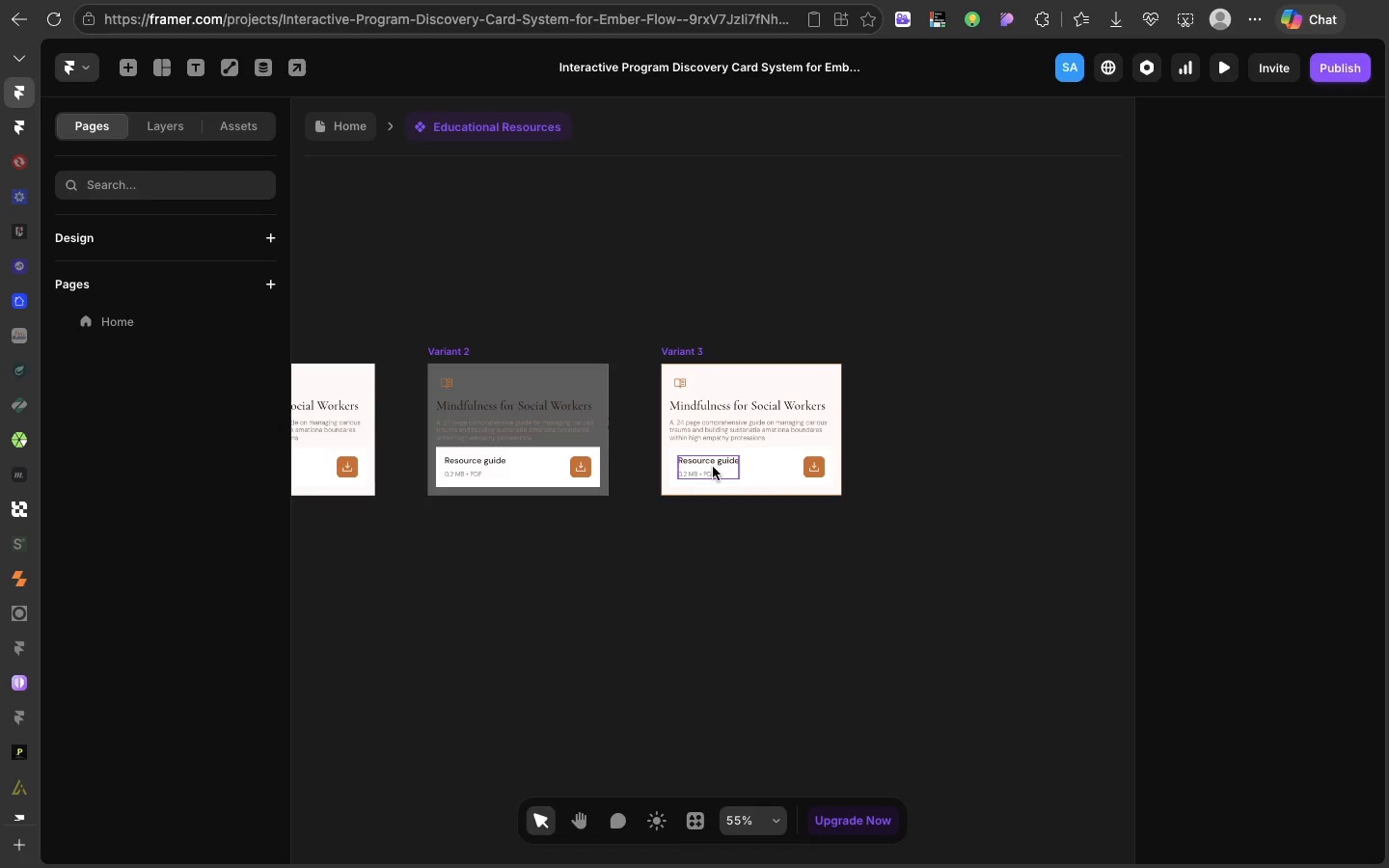 
wait(21.26)
 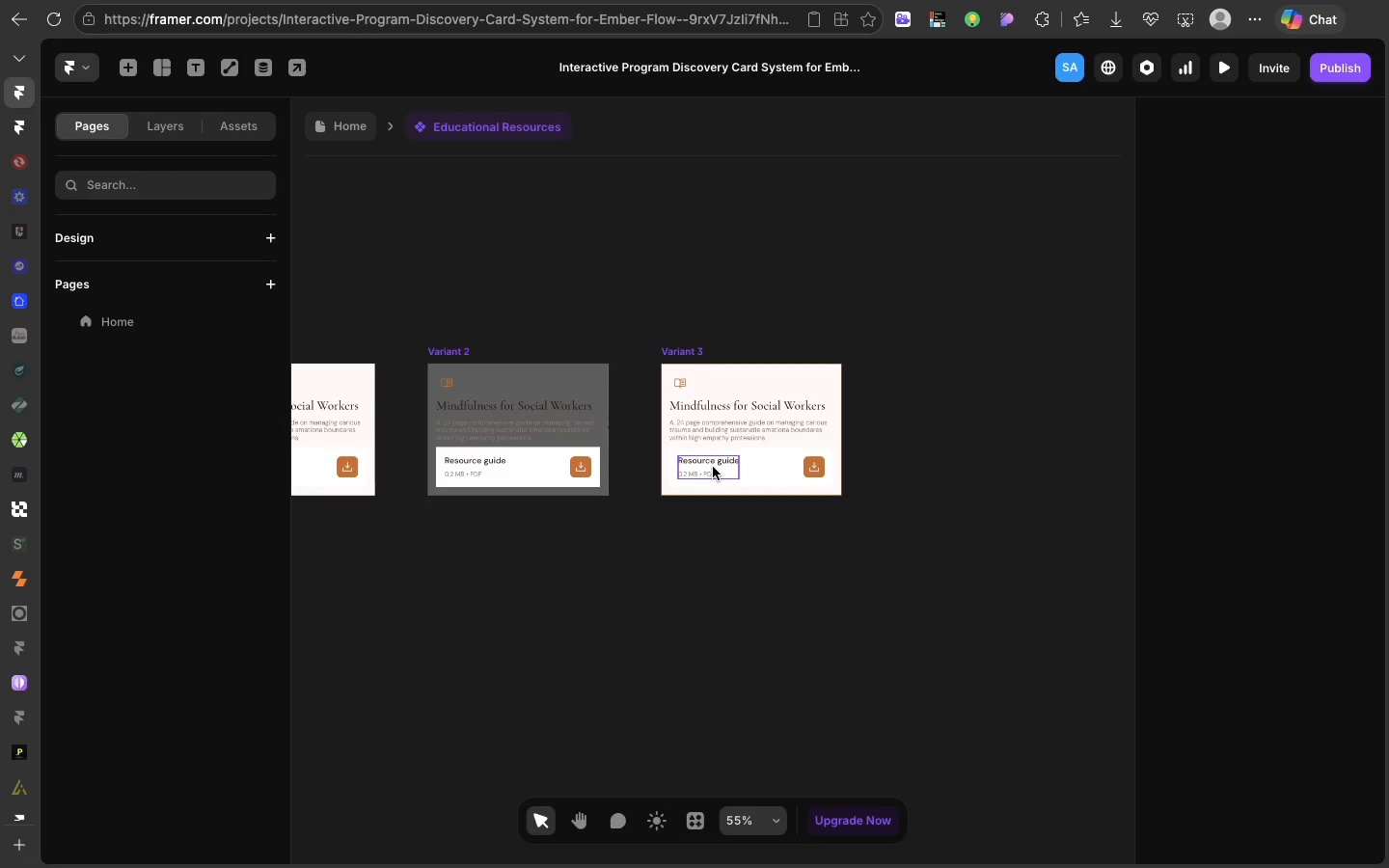 
scroll: coordinate [713, 467], scroll_direction: down, amount: 4.0
 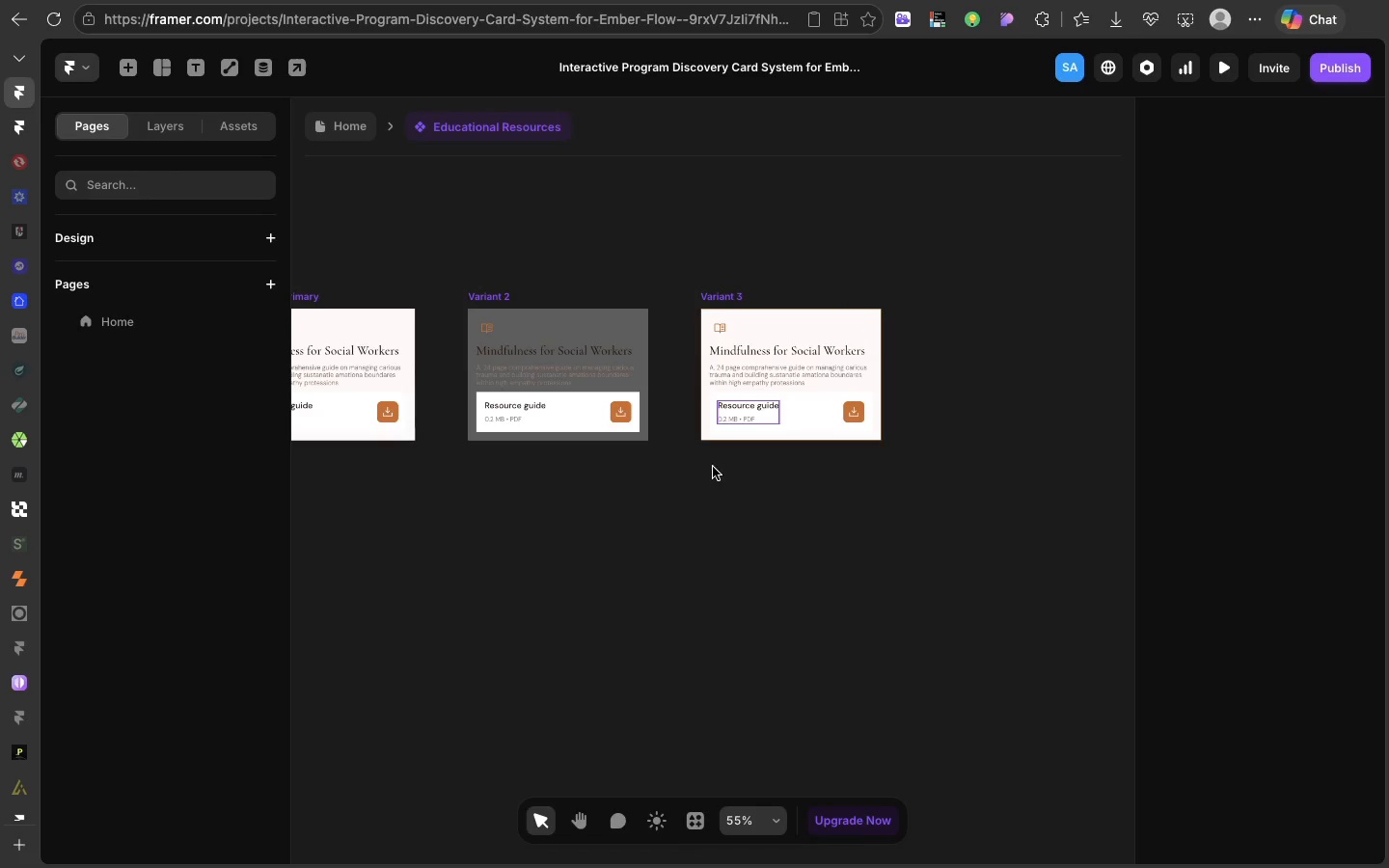 
scroll: coordinate [713, 467], scroll_direction: up, amount: 10.0
 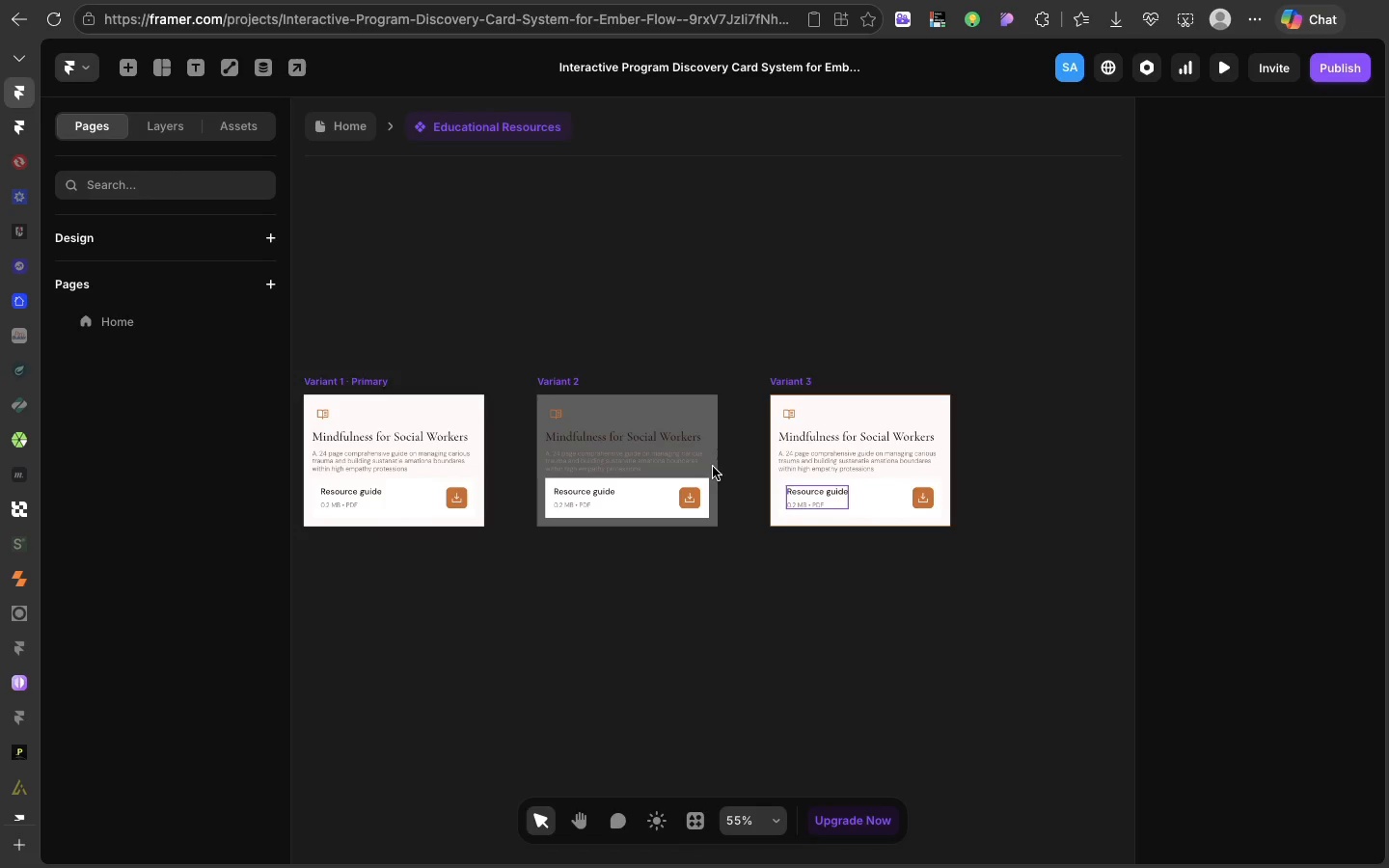 
wait(6.75)
 